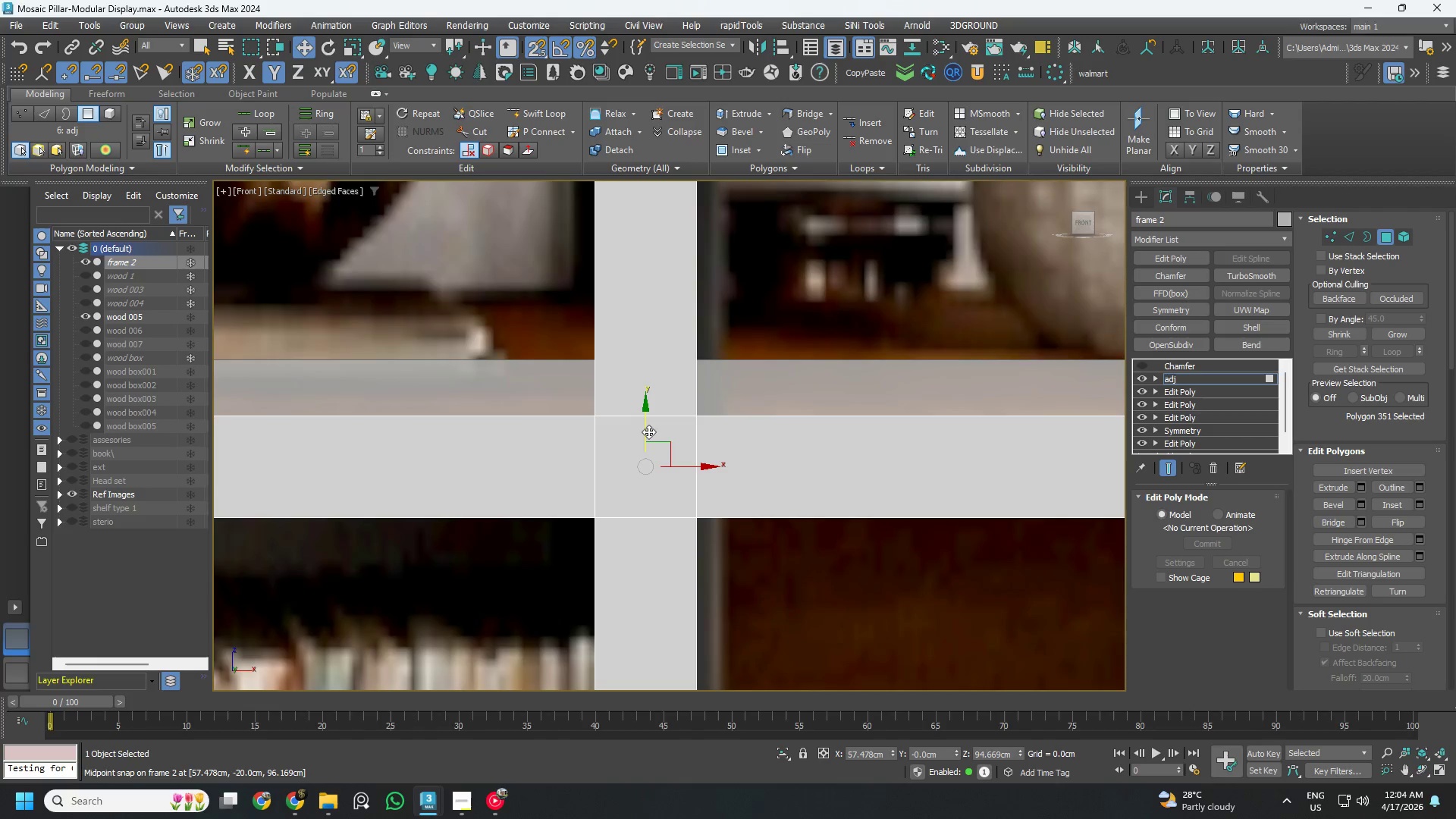 
hold_key(key=AltLeft, duration=0.5)
 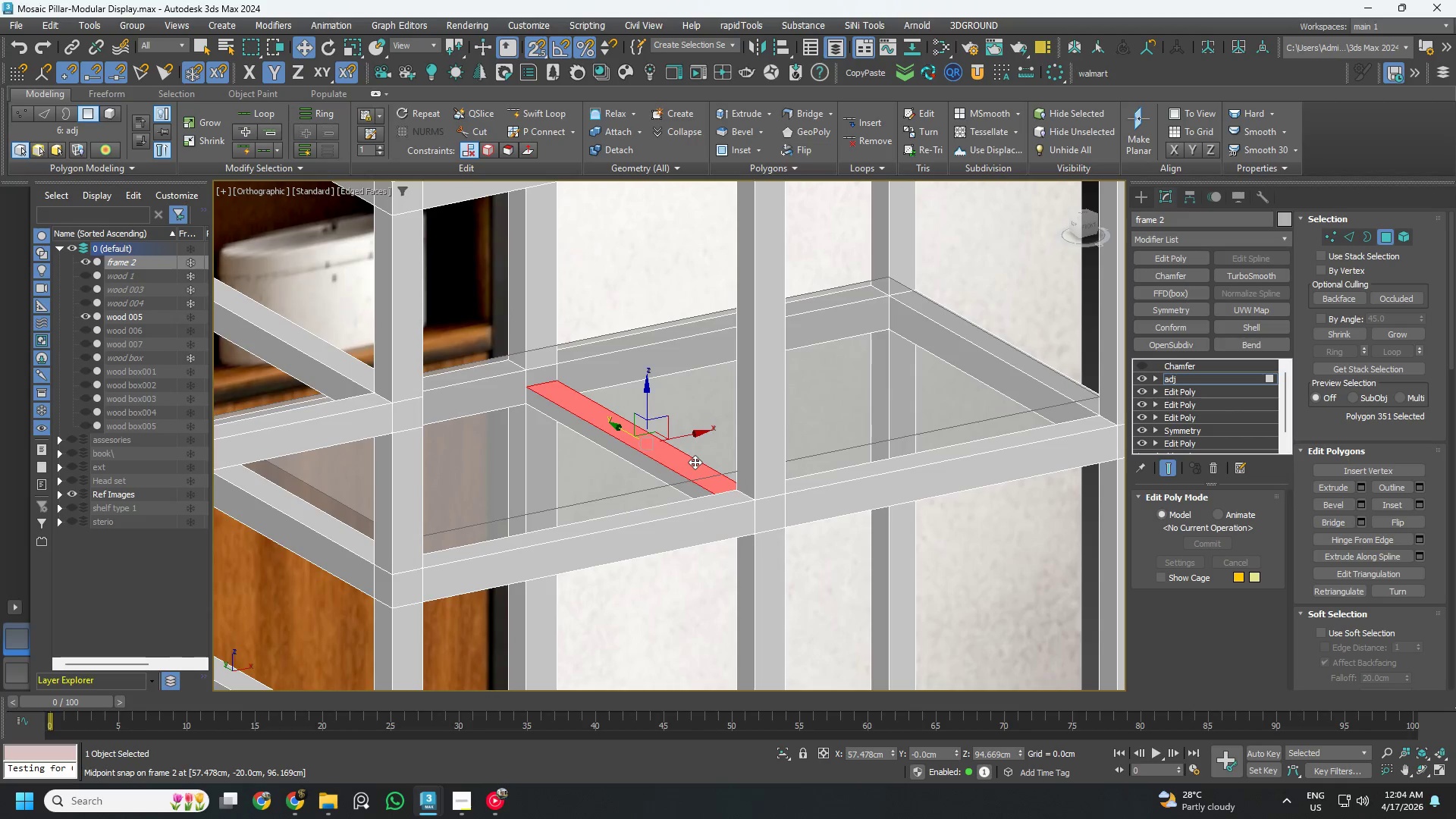 
scroll: coordinate [647, 431], scroll_direction: down, amount: 3.0
 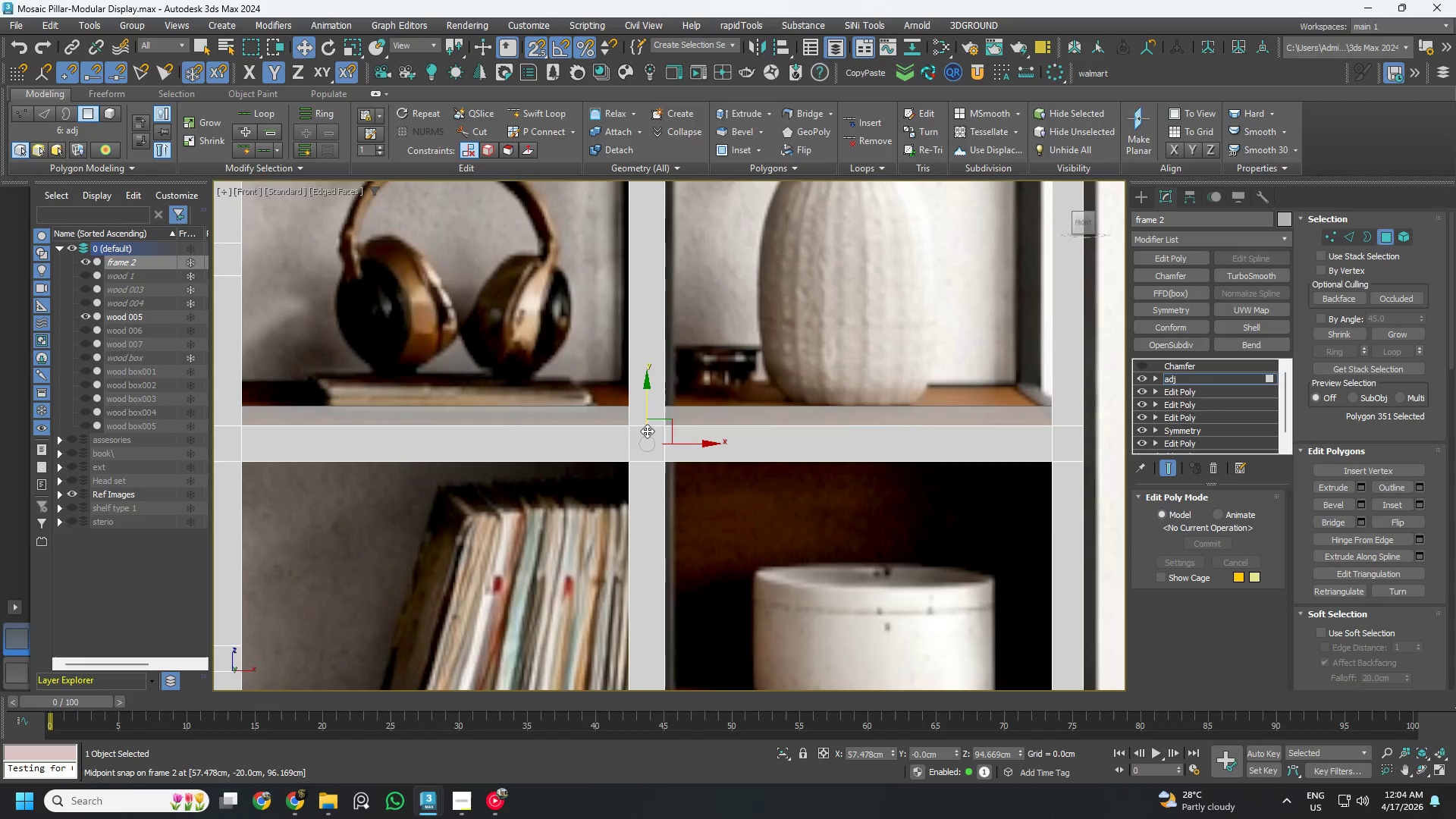 
key(S)
 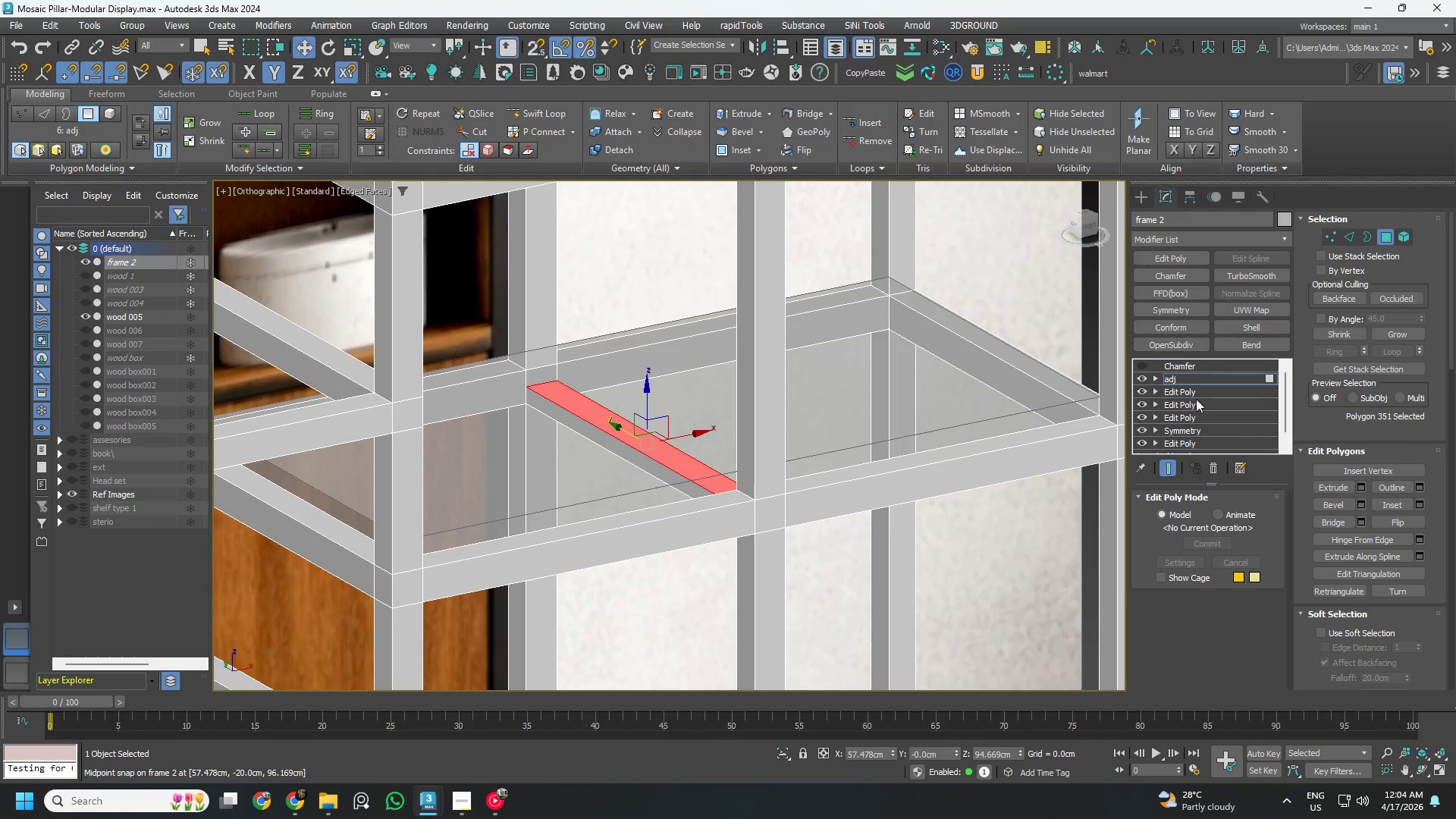 
left_click([1194, 381])
 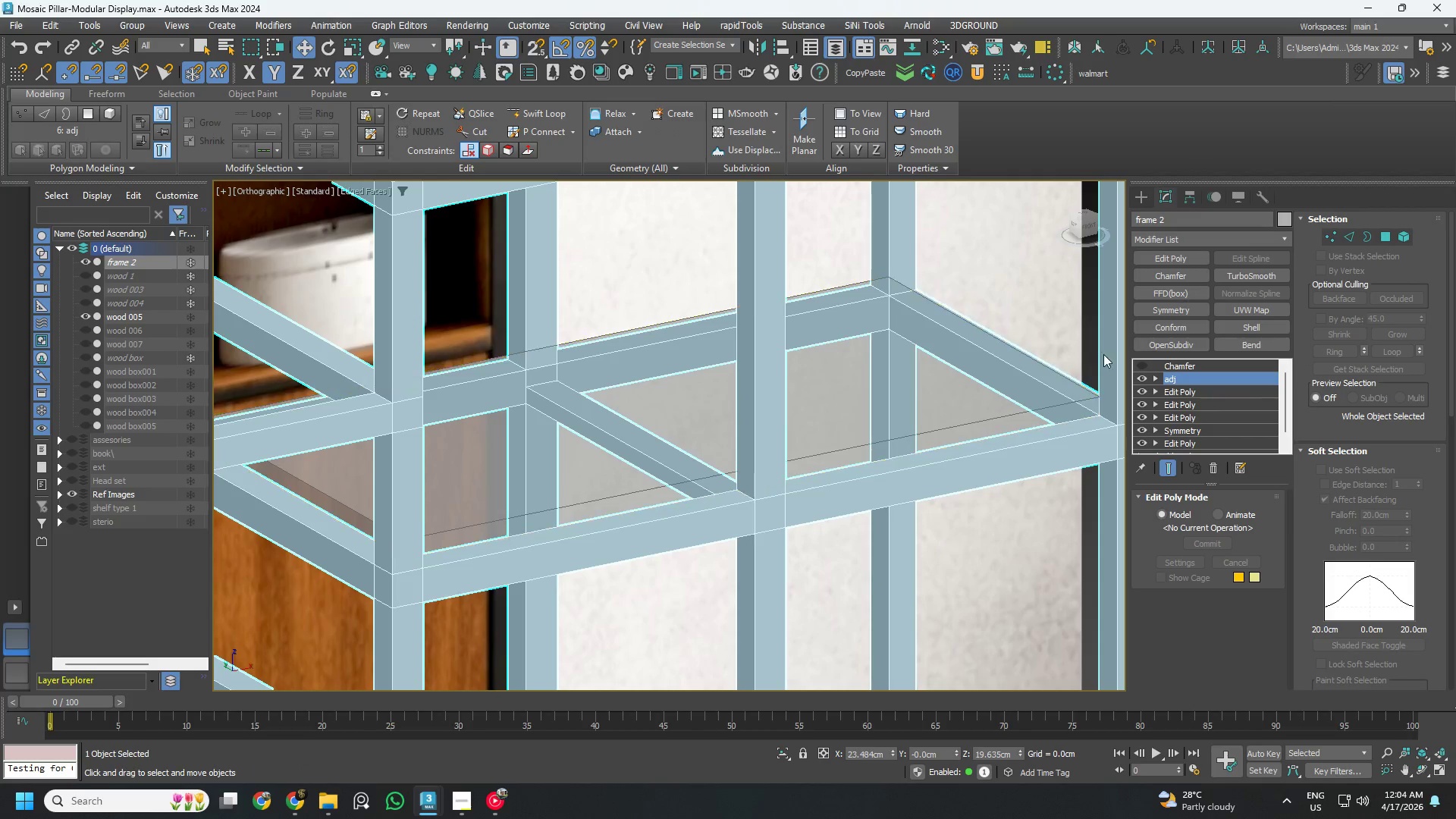 
left_click([1166, 365])
 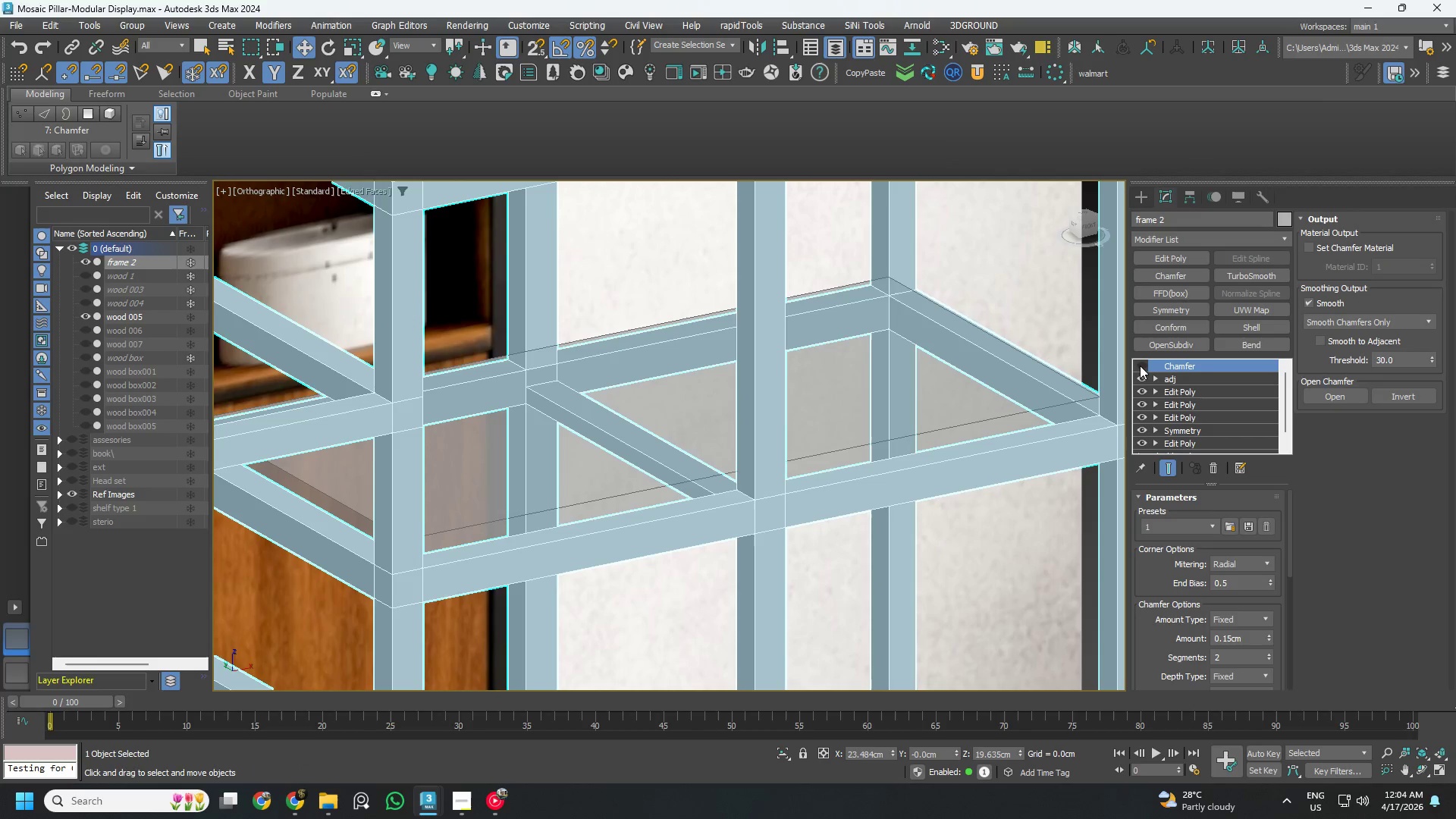 
left_click([1139, 366])
 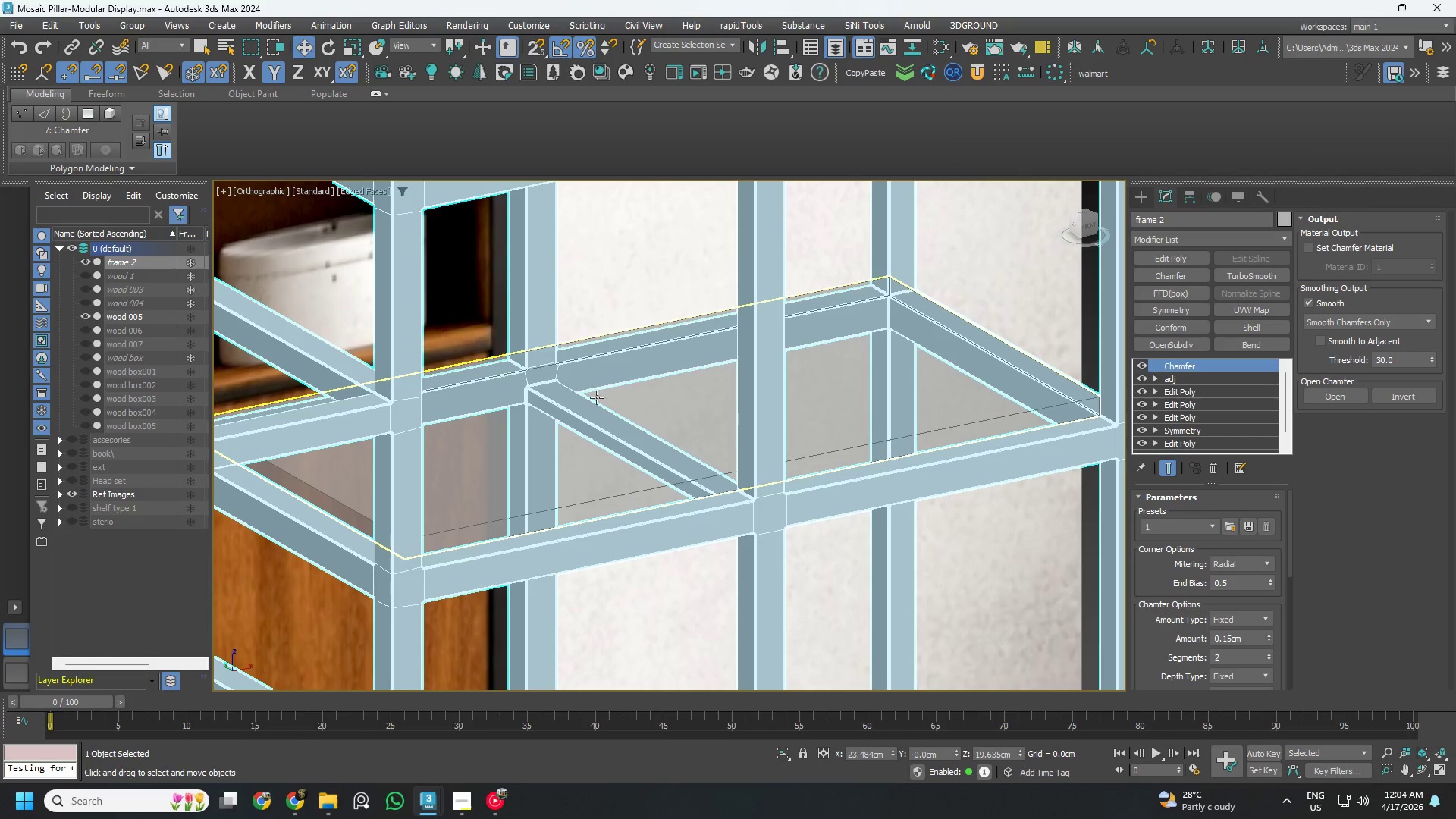 
scroll: coordinate [521, 391], scroll_direction: up, amount: 7.0
 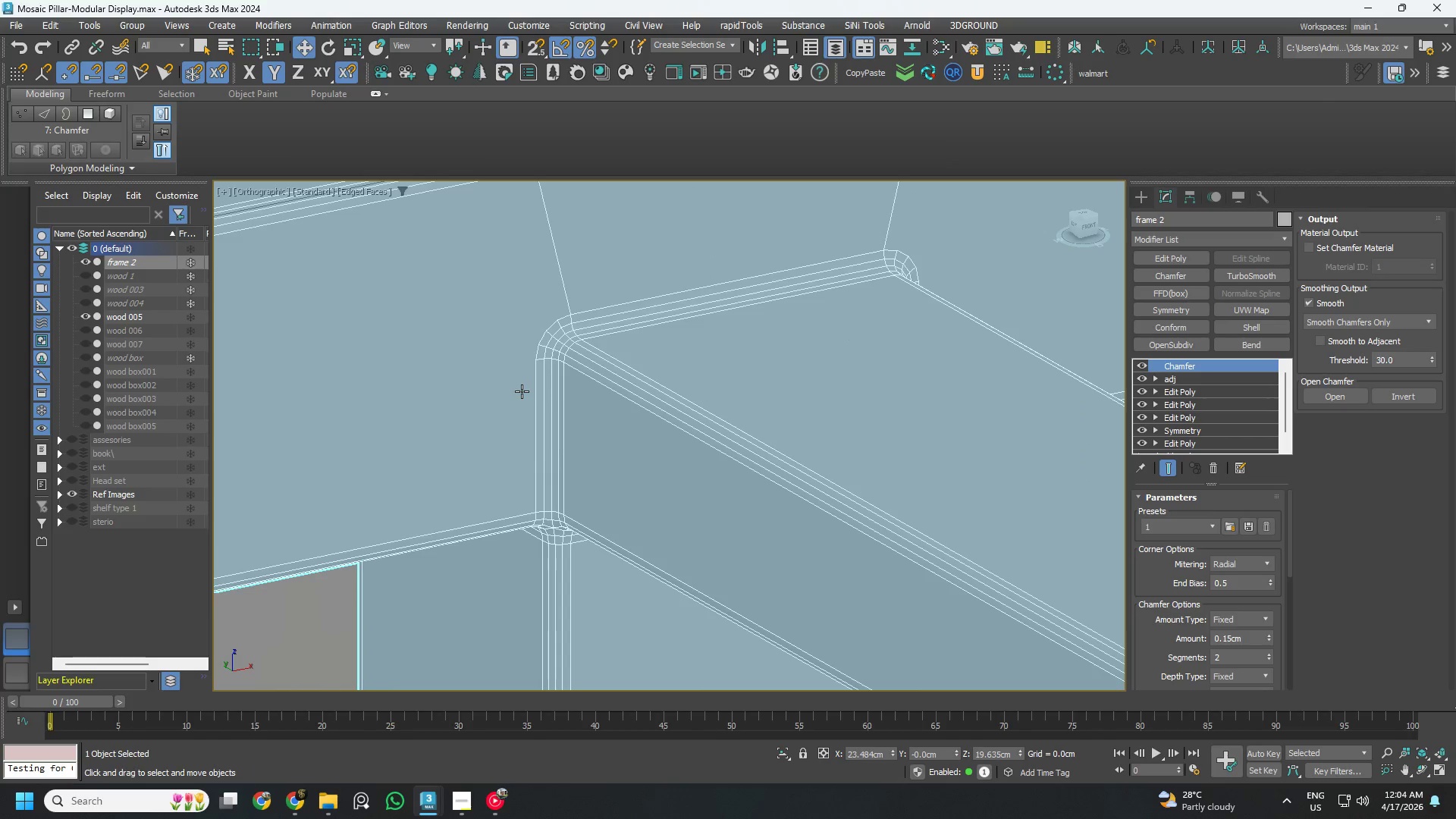 
scroll: coordinate [554, 386], scroll_direction: down, amount: 7.0
 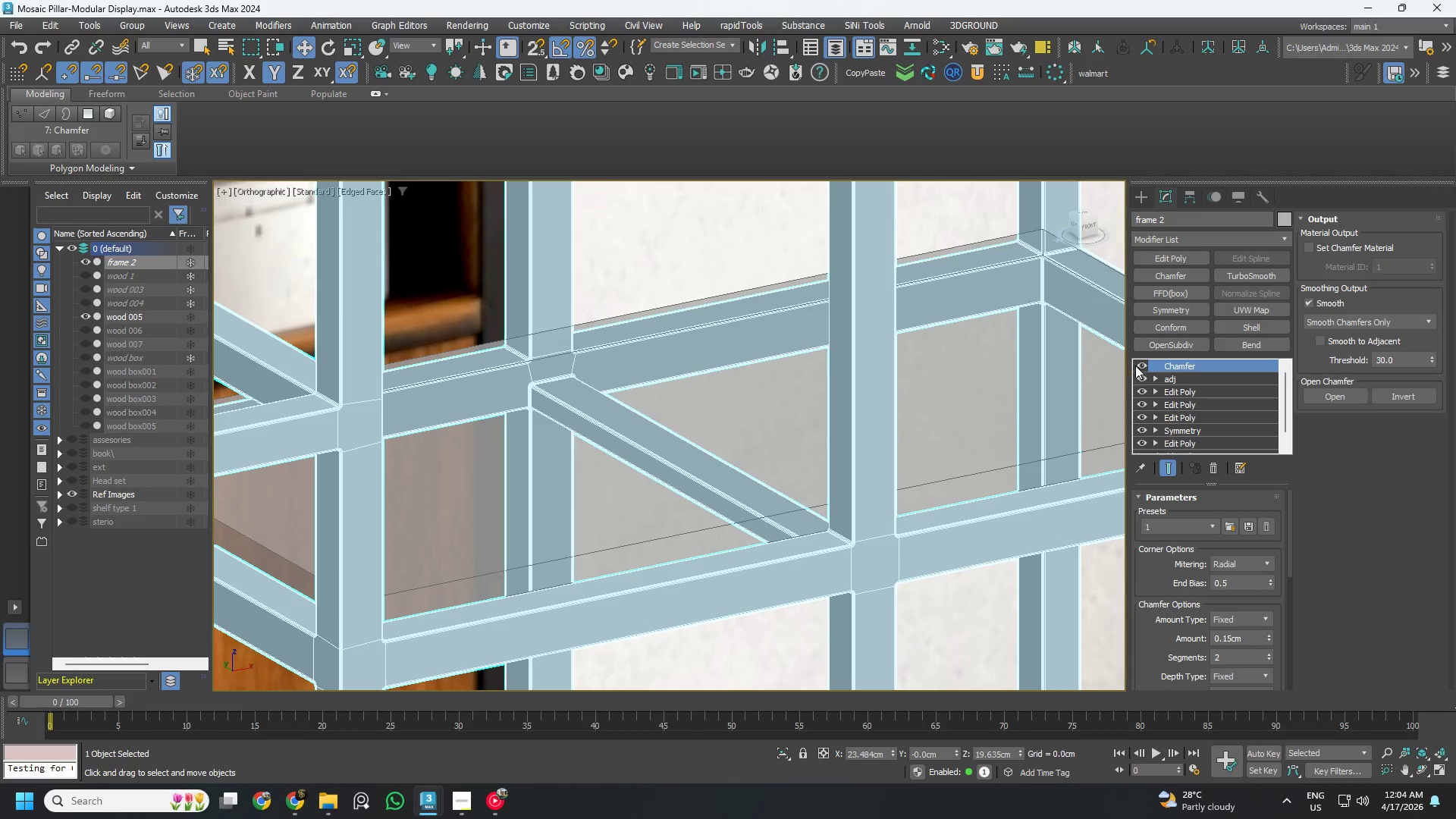 
left_click([1141, 366])
 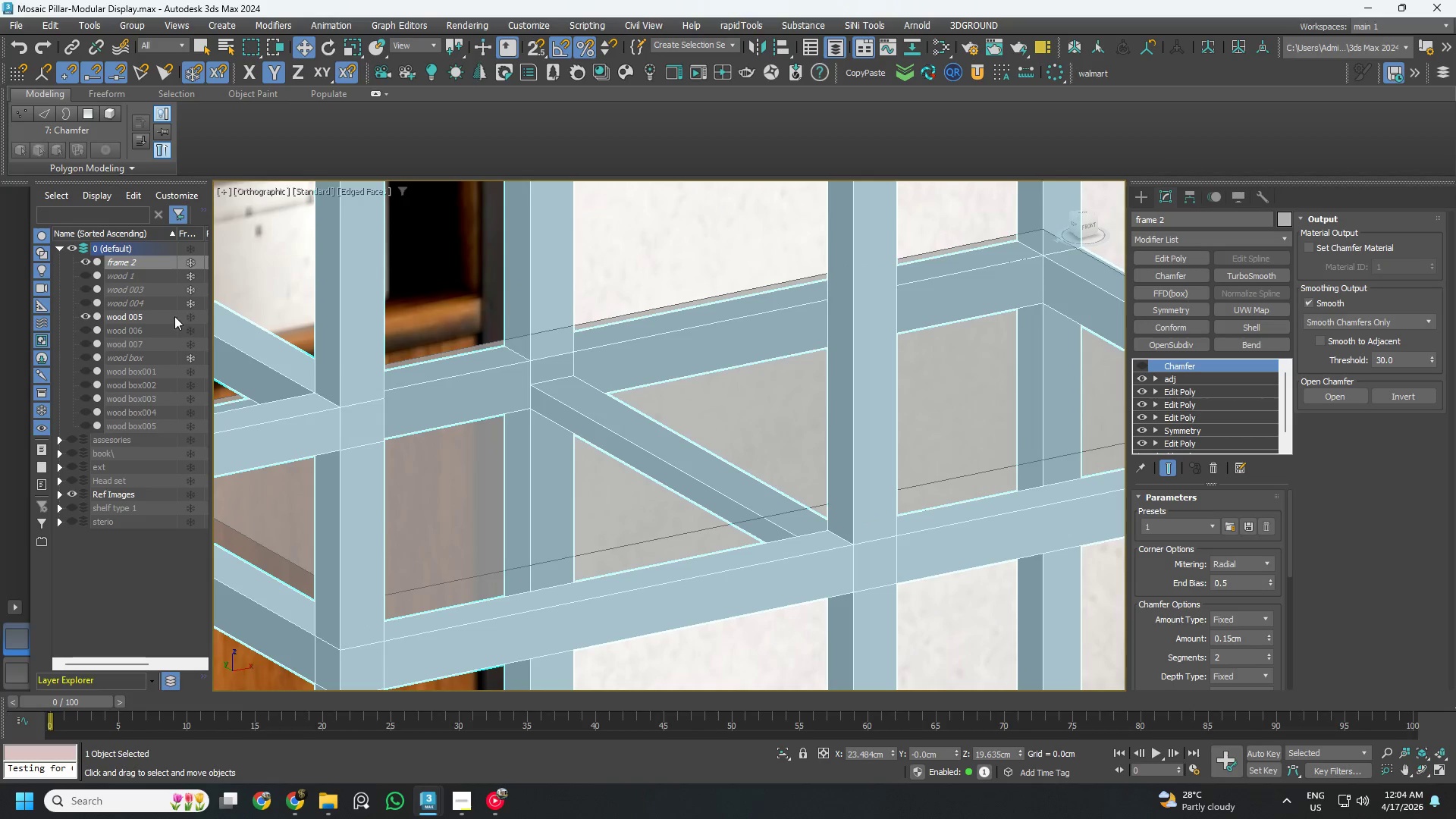 
left_click([159, 318])
 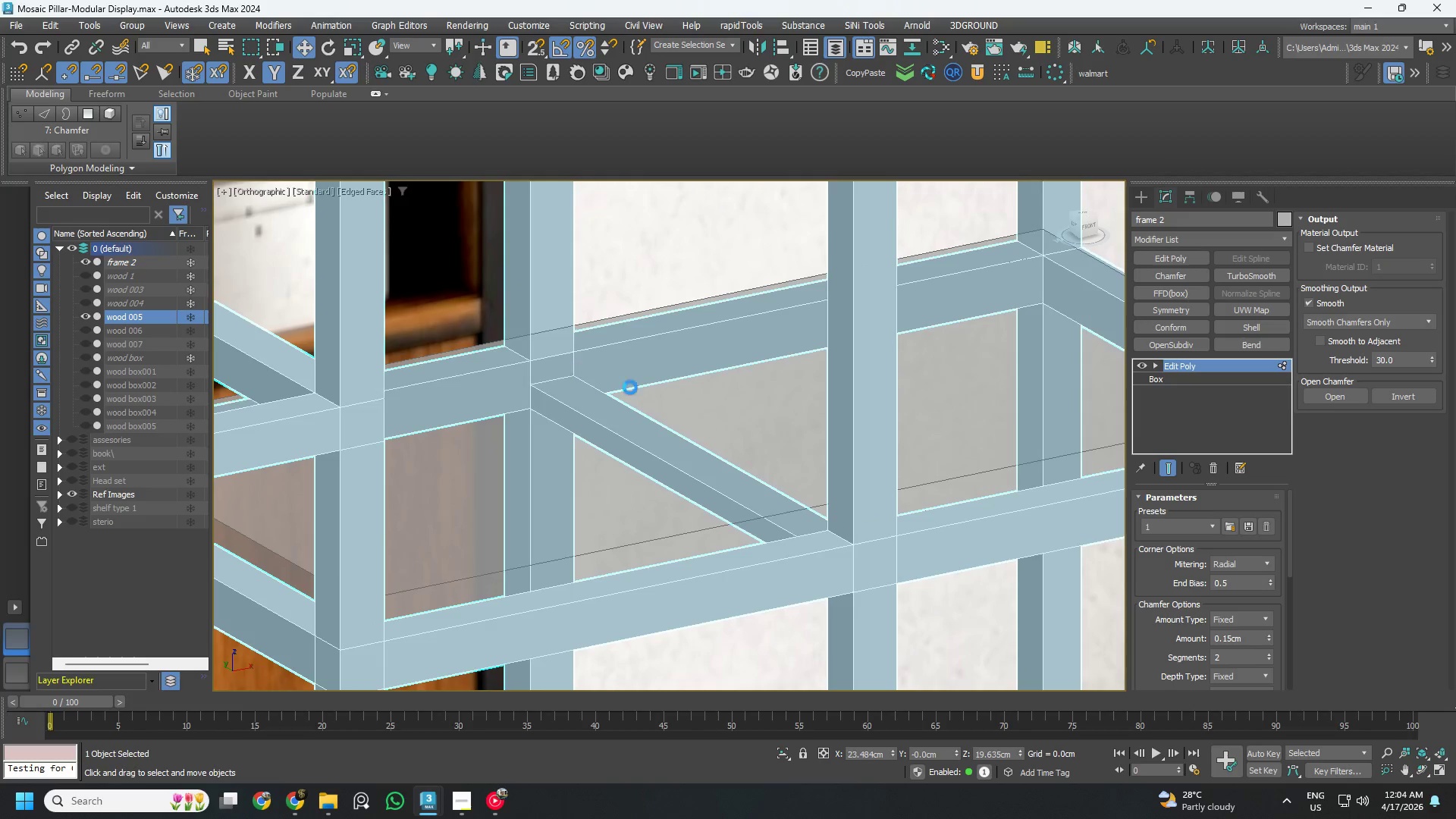 
hold_key(key=AltLeft, duration=0.52)
 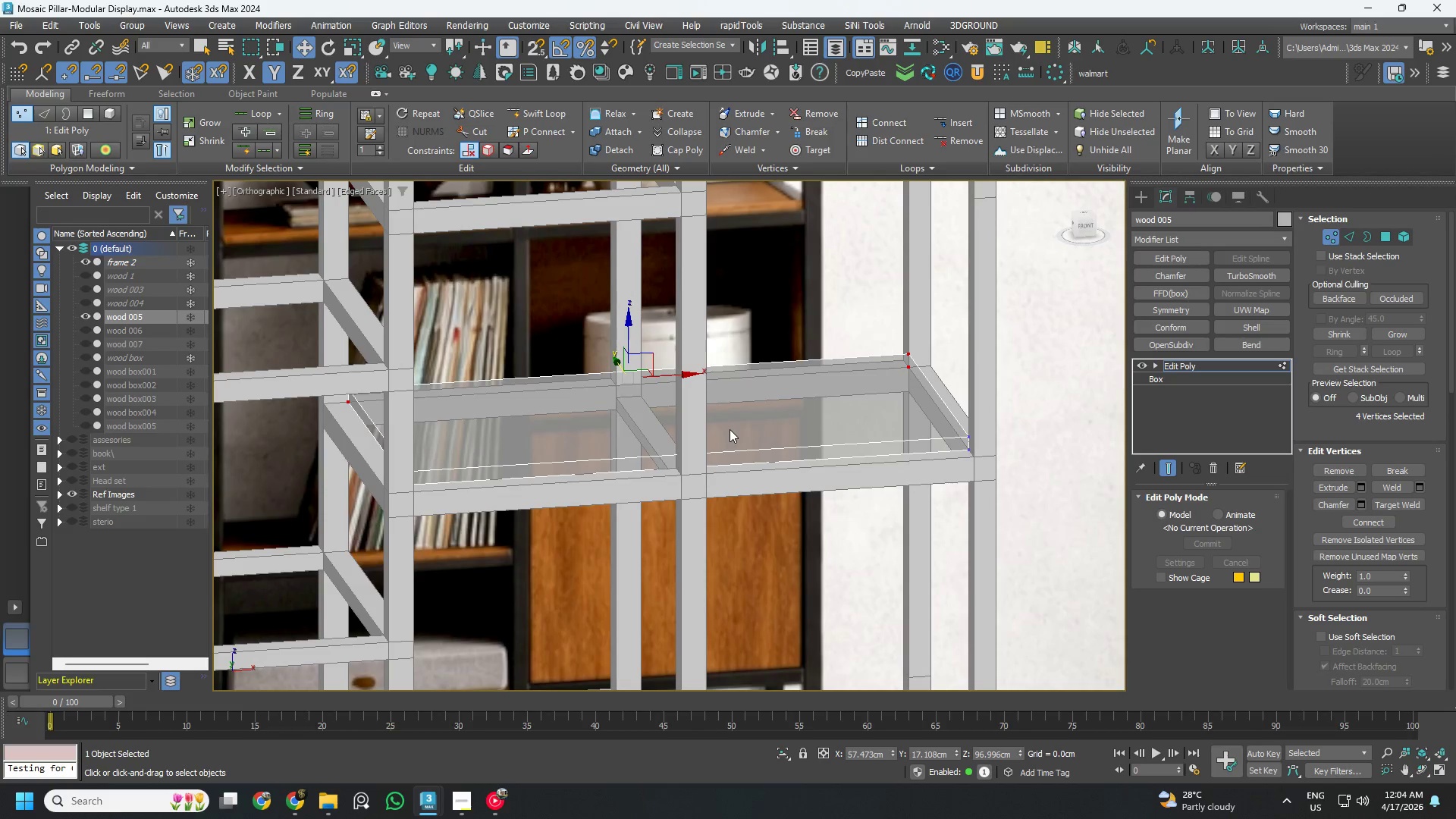 
scroll: coordinate [710, 414], scroll_direction: down, amount: 2.0
 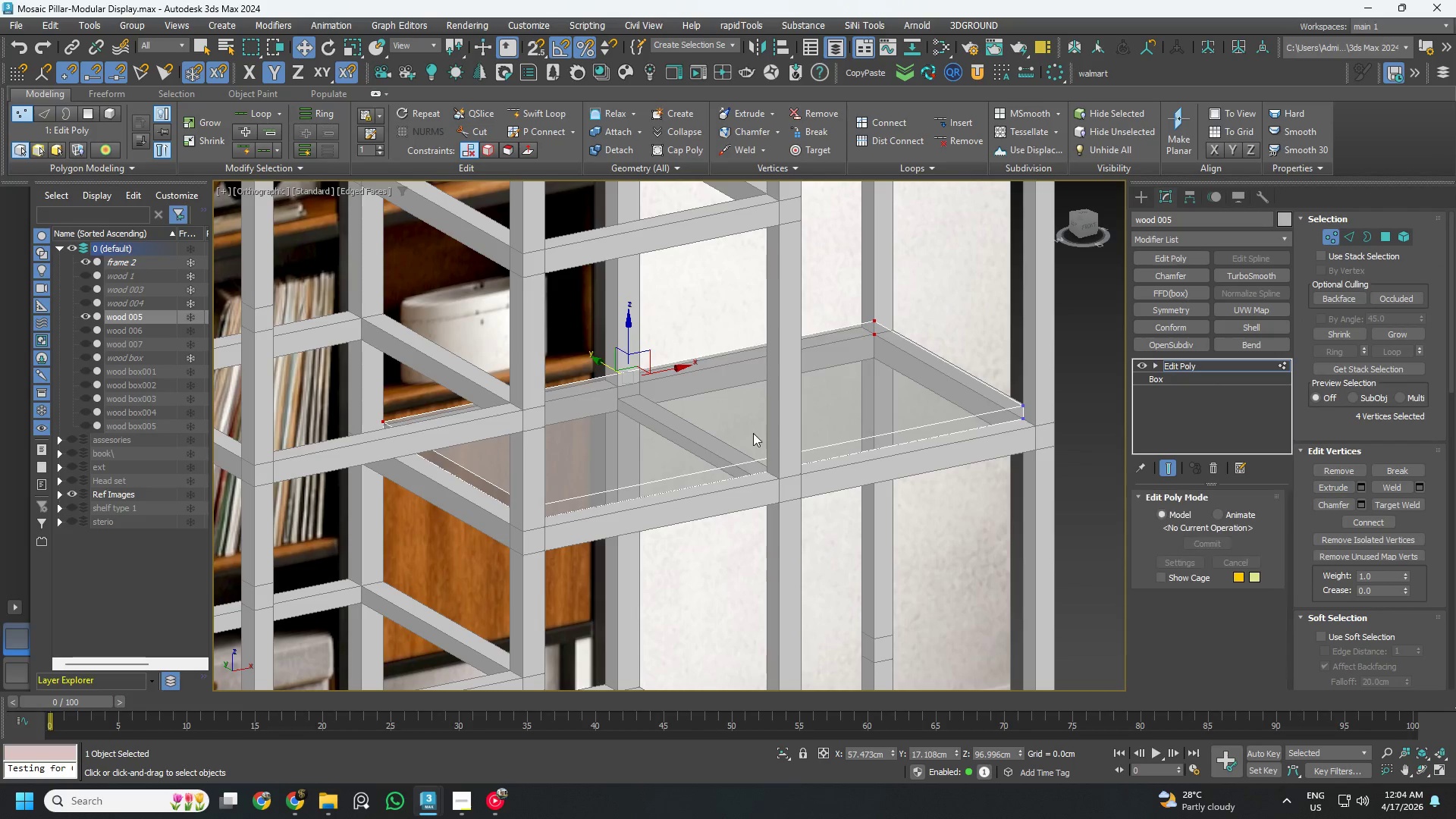 
key(Alt+AltLeft)
 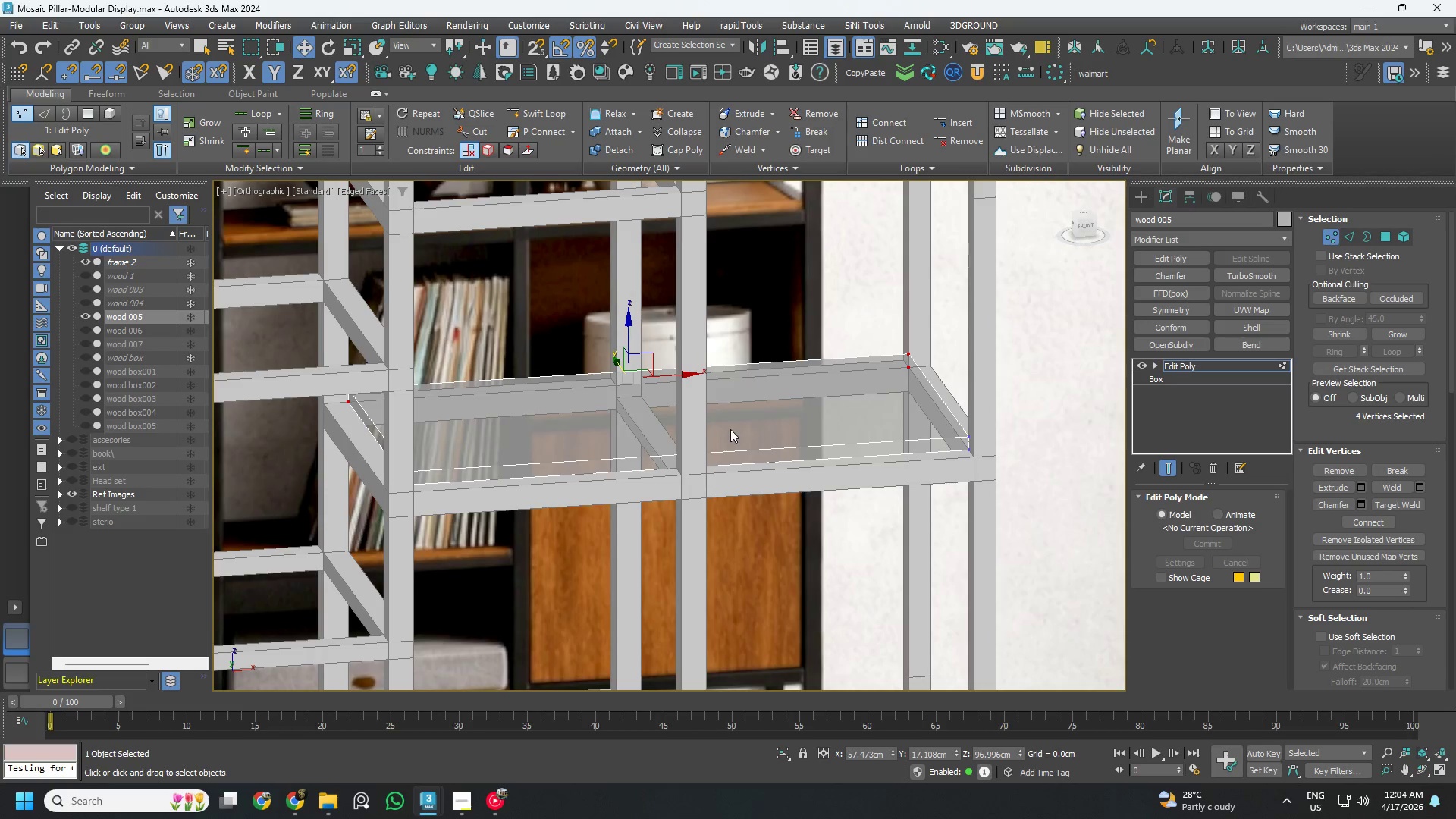 
key(Alt+X)
 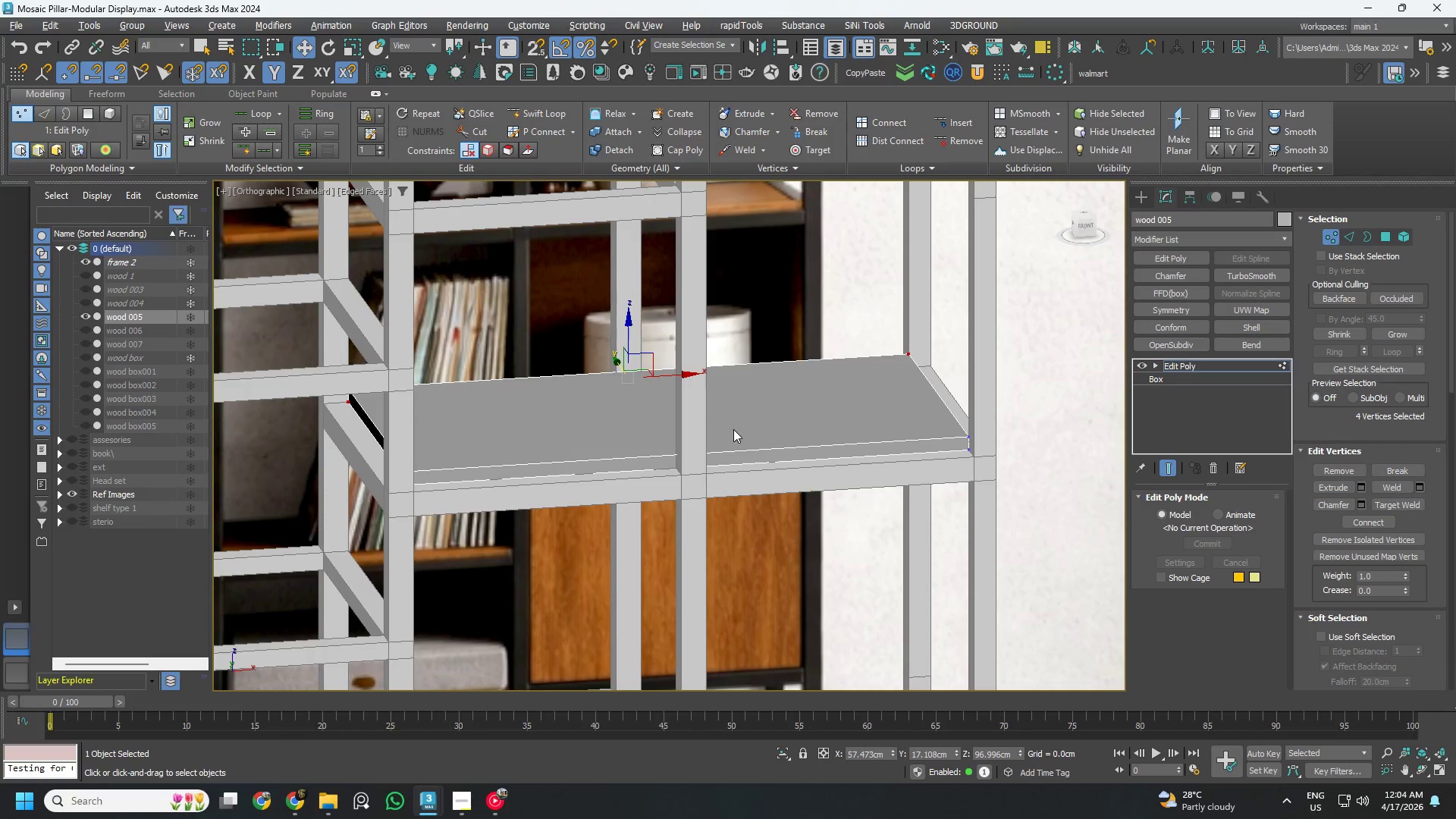 
key(Alt+AltLeft)
 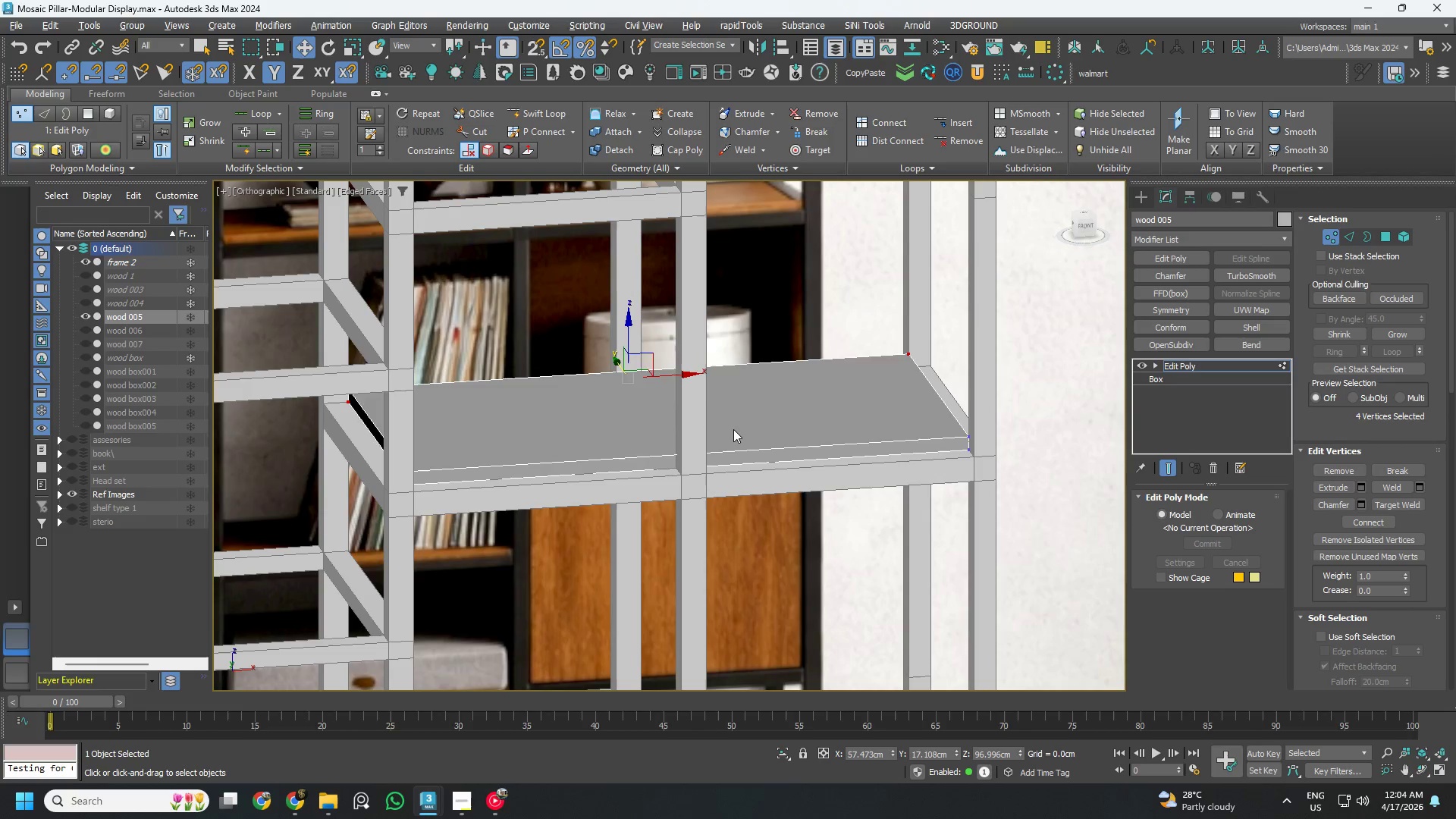 
key(Alt+X)
 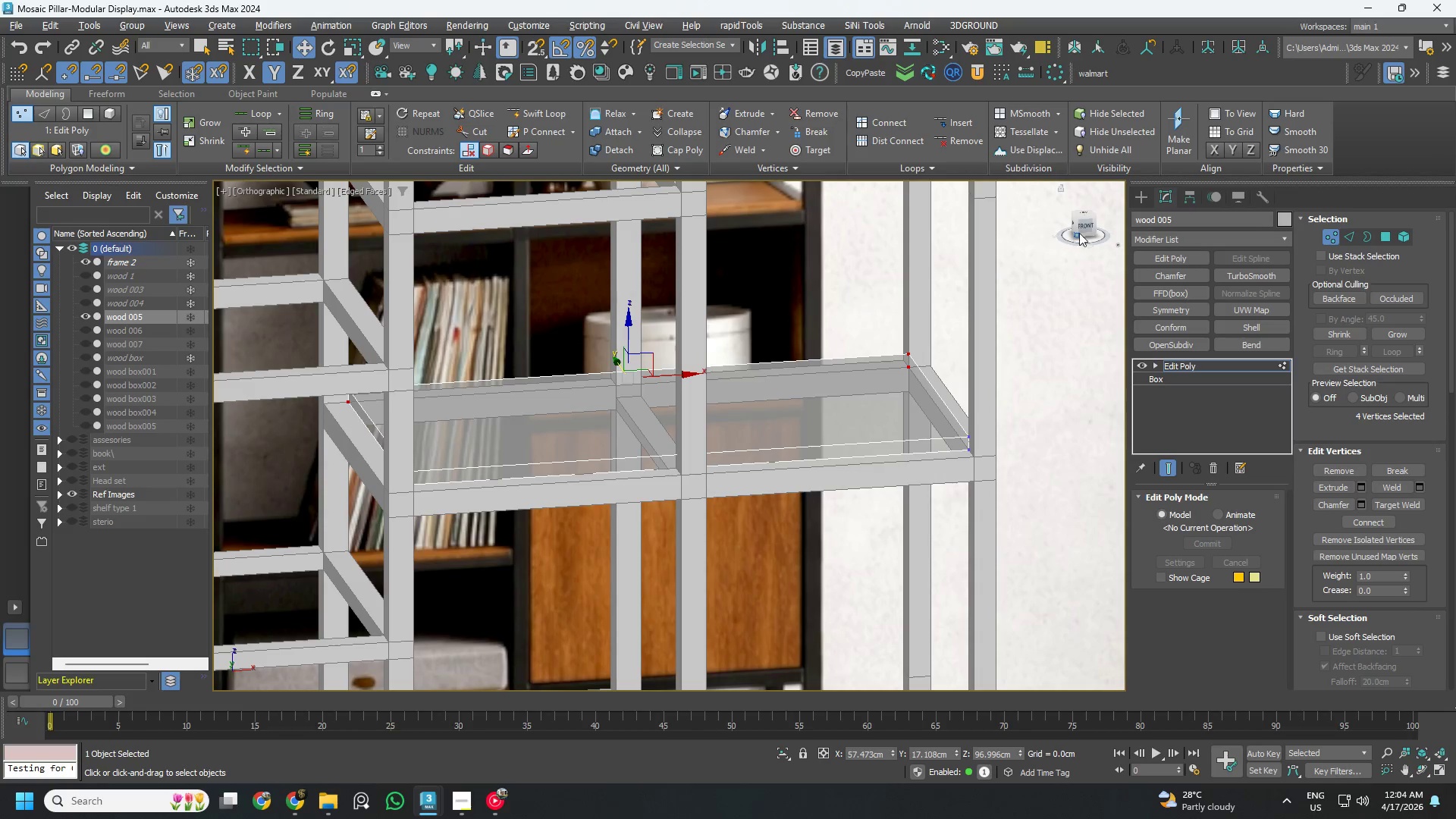 
left_click([1087, 228])
 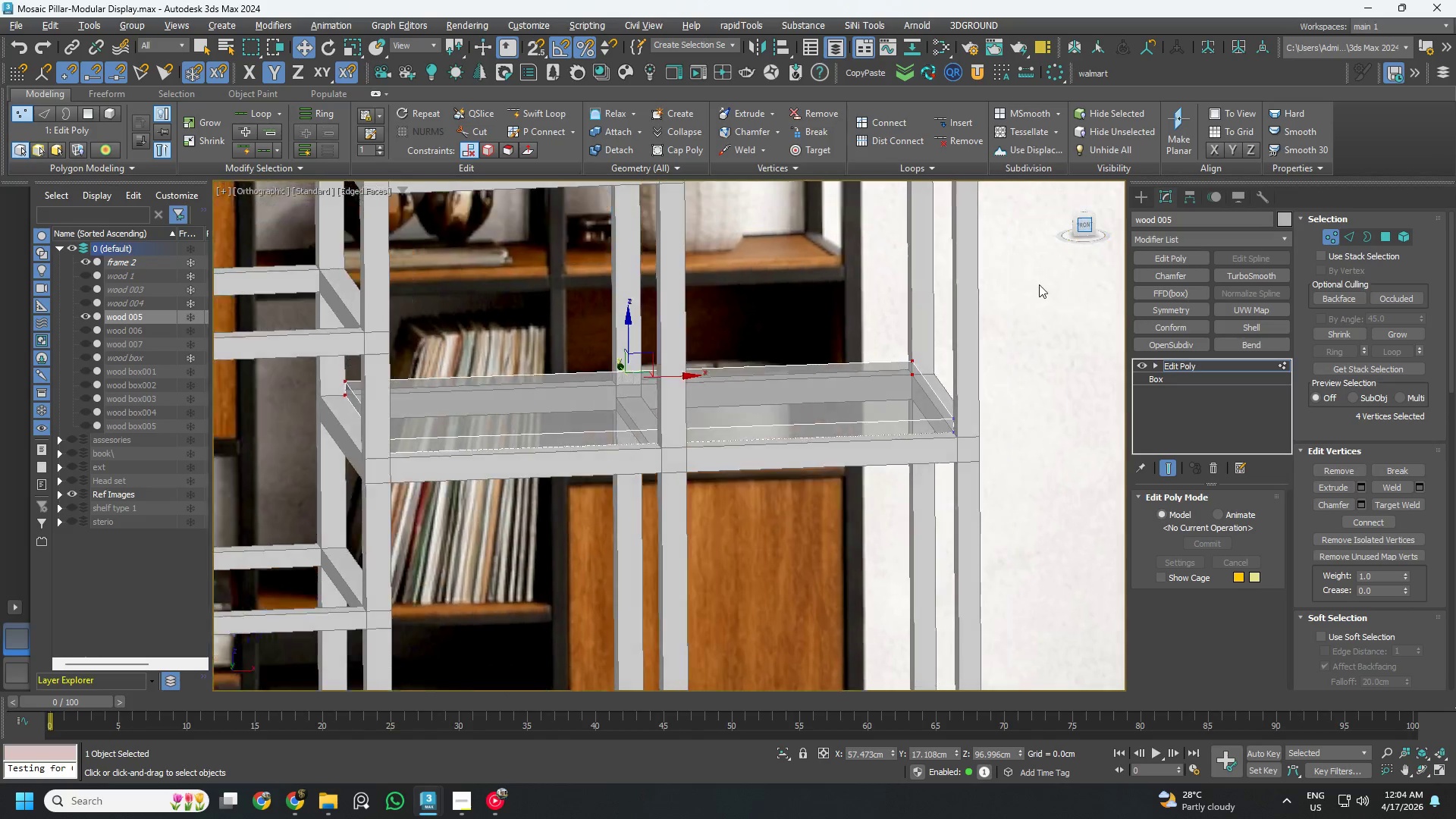 
key(1)
 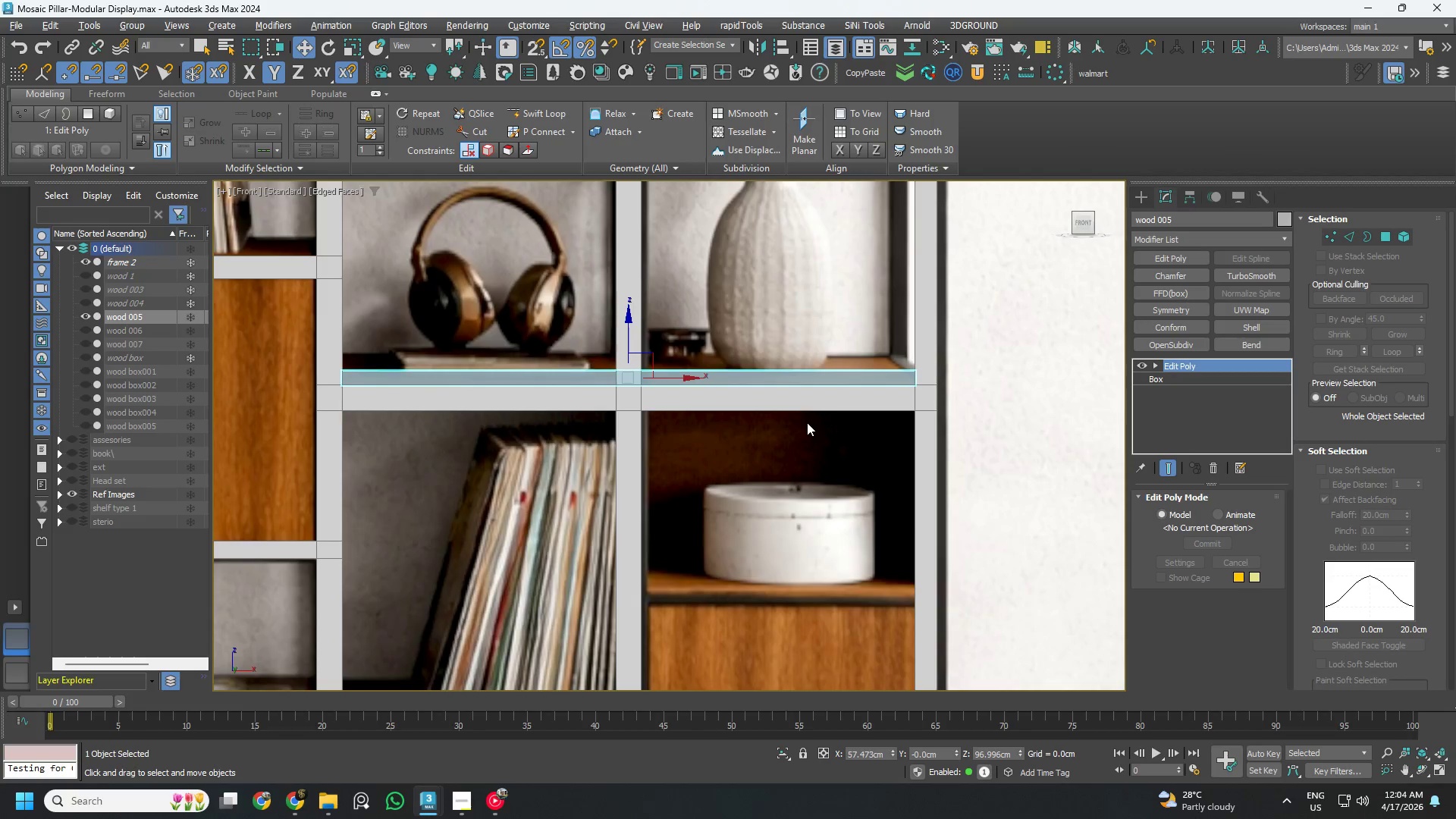 
key(F3)
 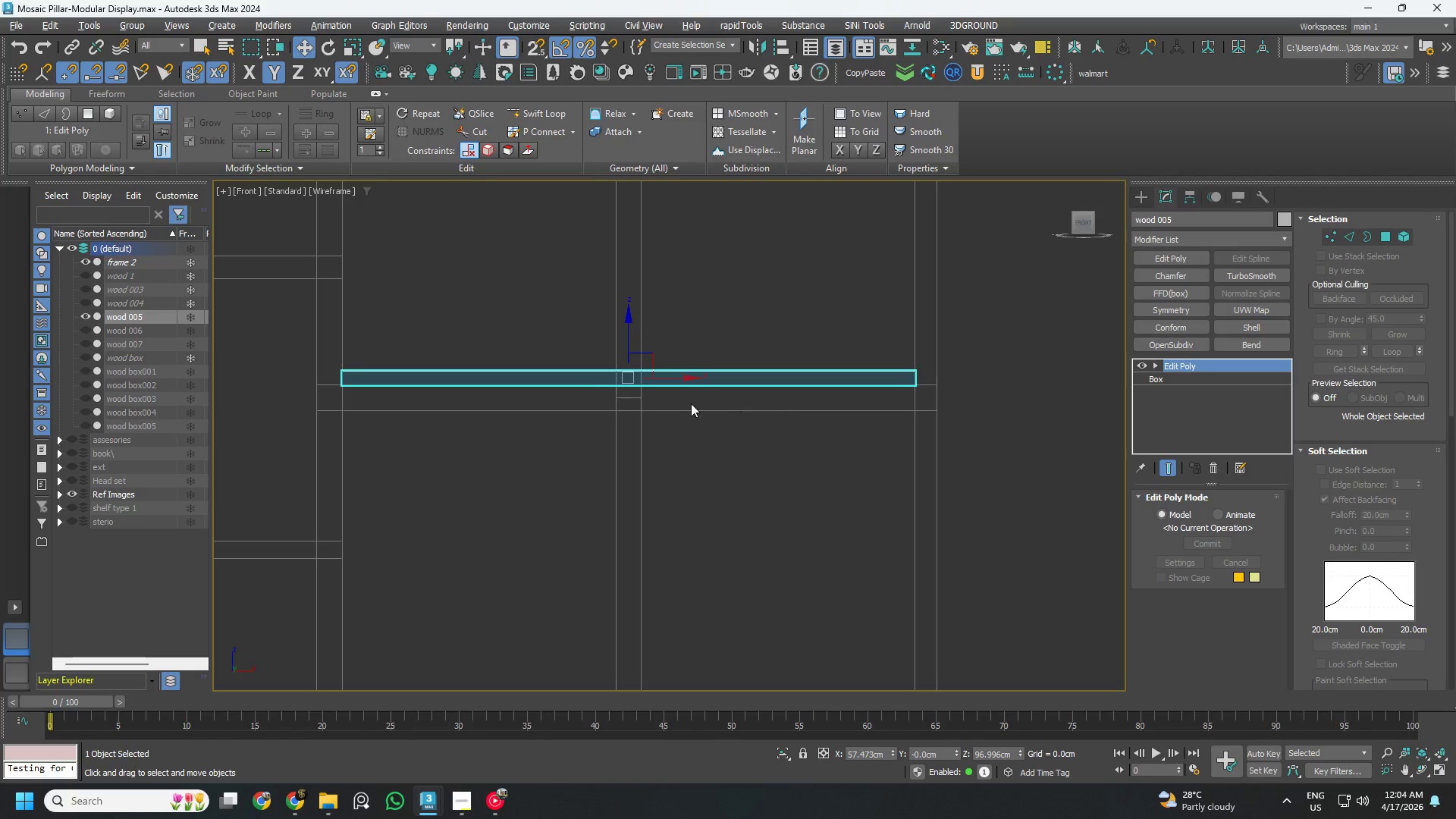 
scroll: coordinate [744, 366], scroll_direction: up, amount: 6.0
 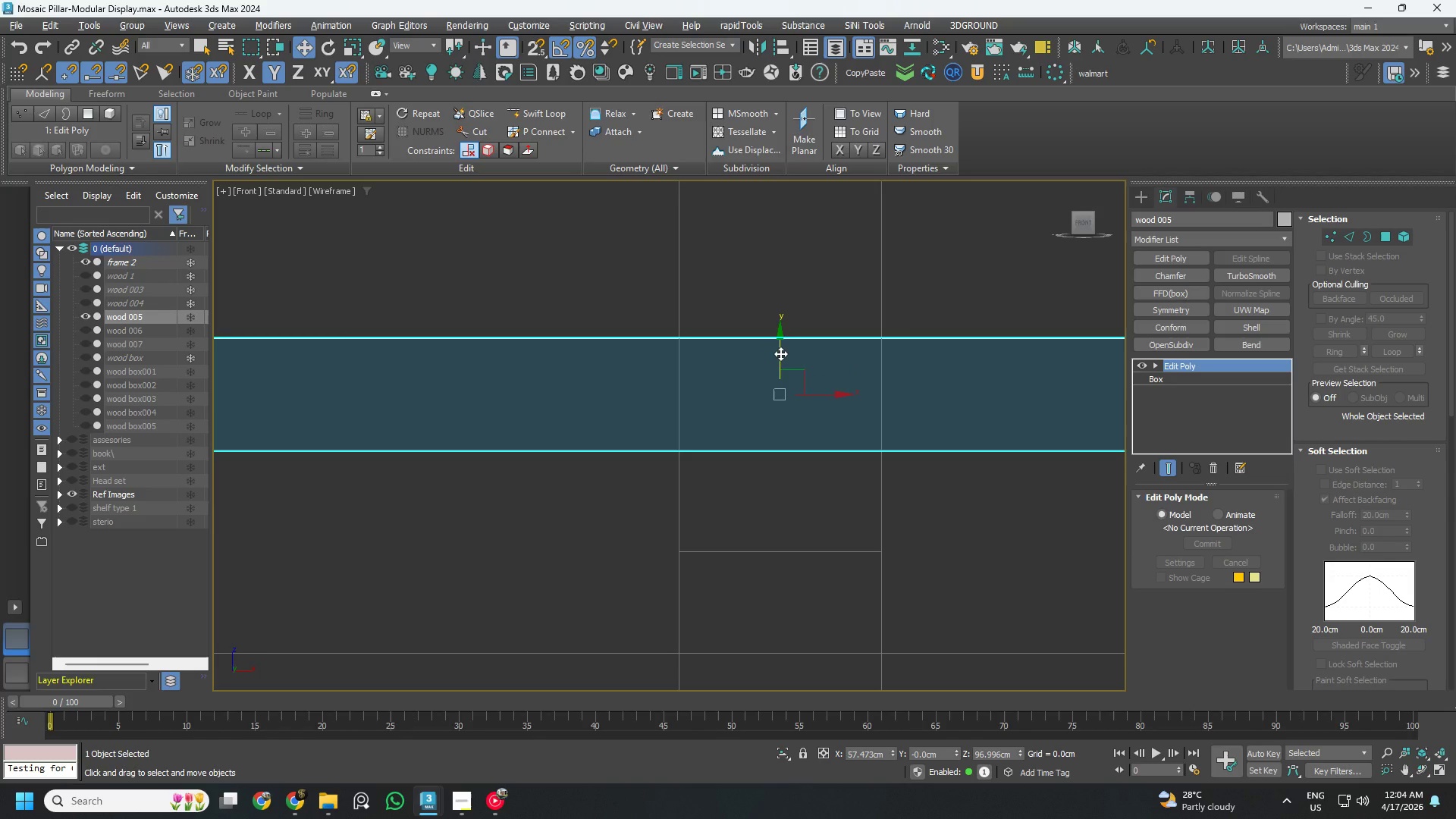 
key(S)
 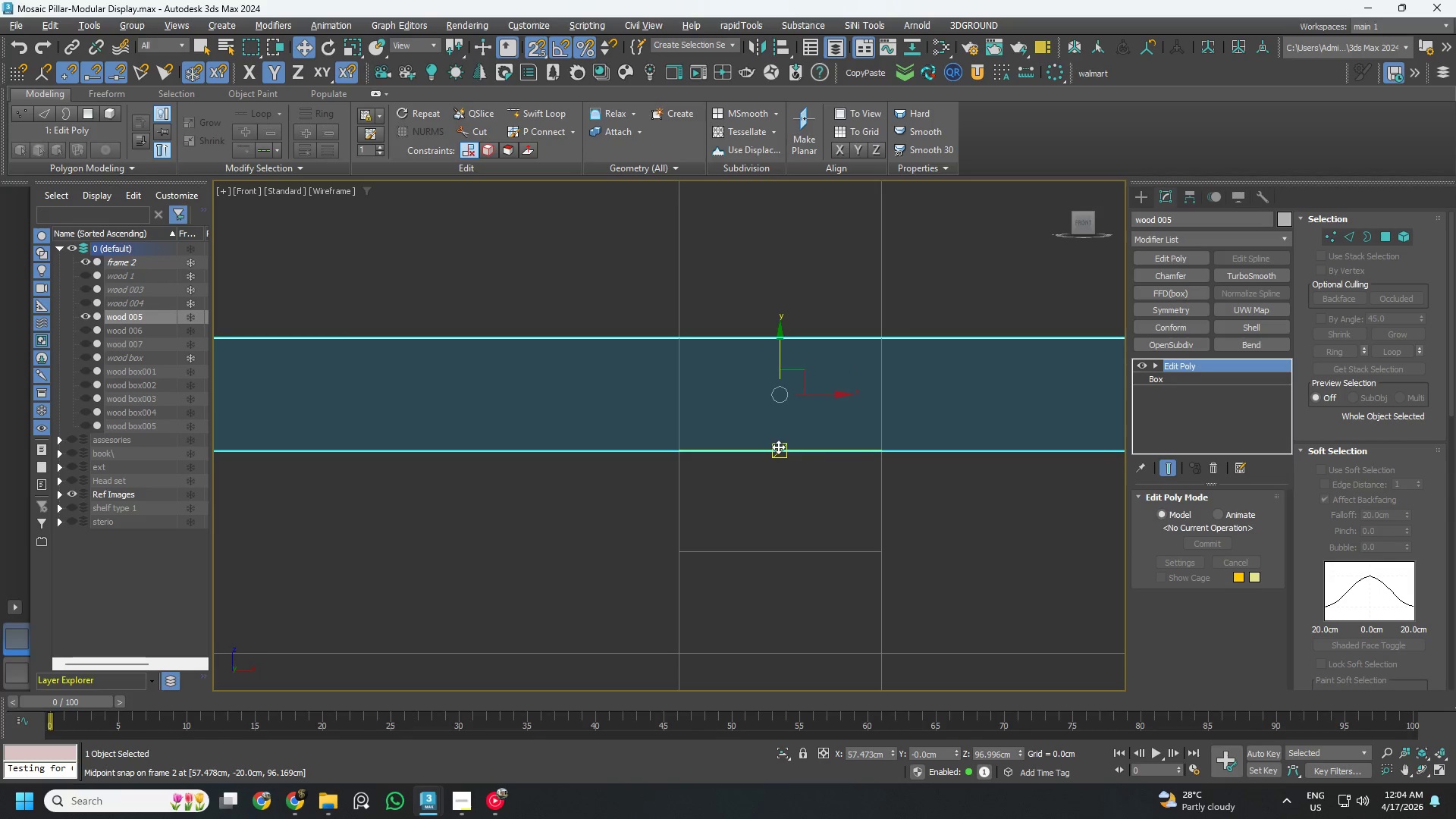 
left_click_drag(start_coordinate=[780, 447], to_coordinate=[777, 531])
 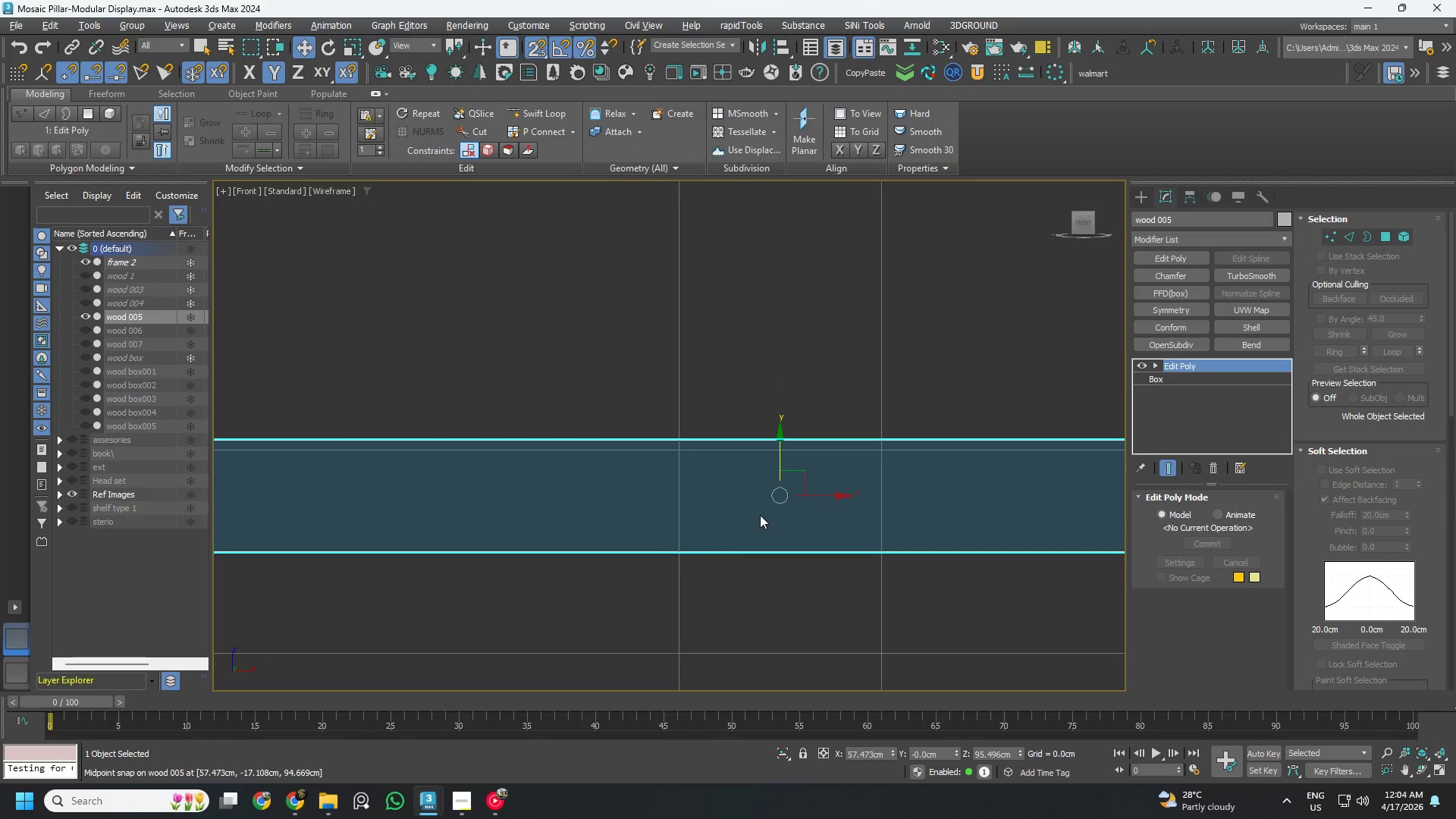 
scroll: coordinate [766, 489], scroll_direction: down, amount: 5.0
 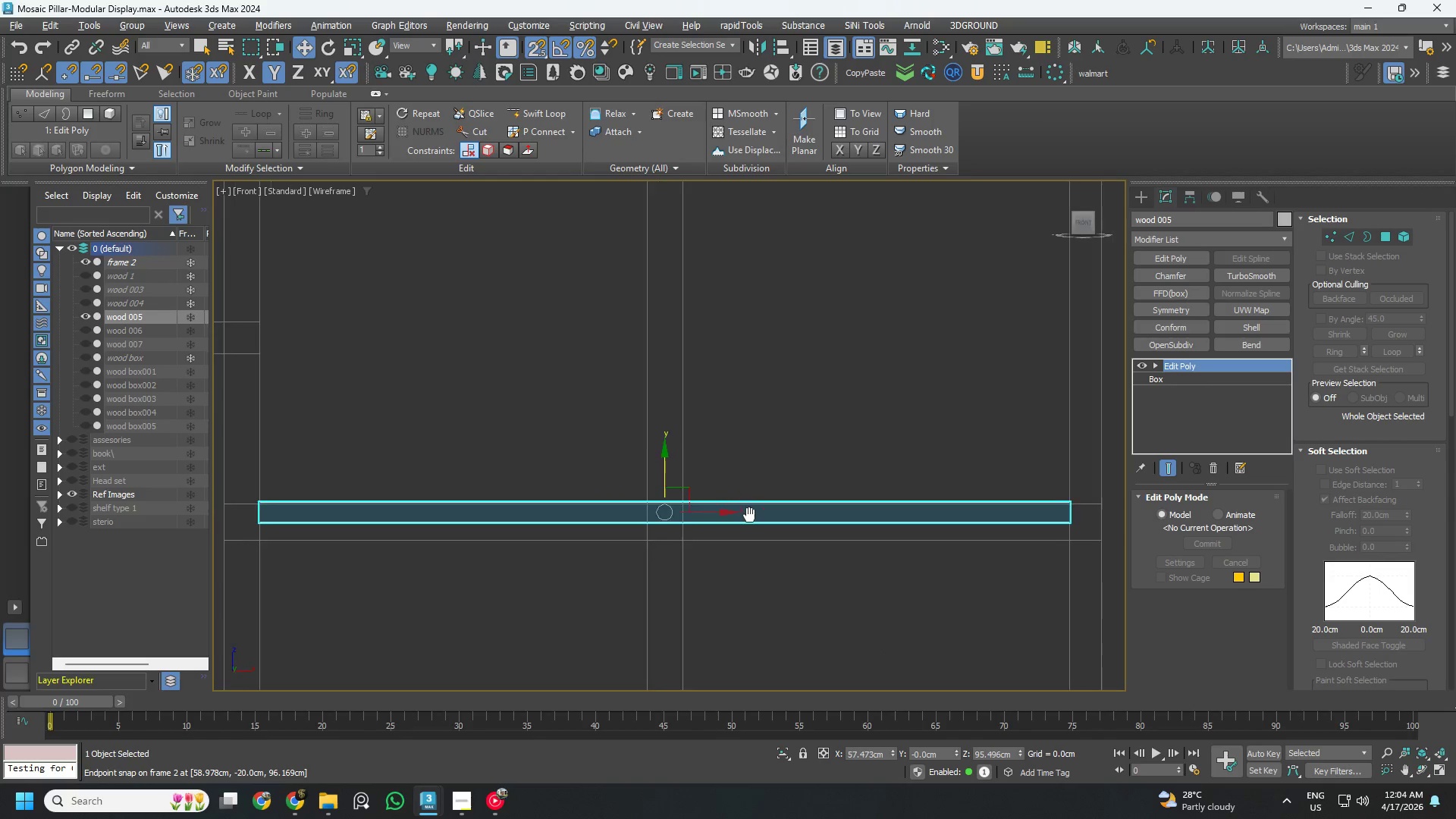 
key(1)
 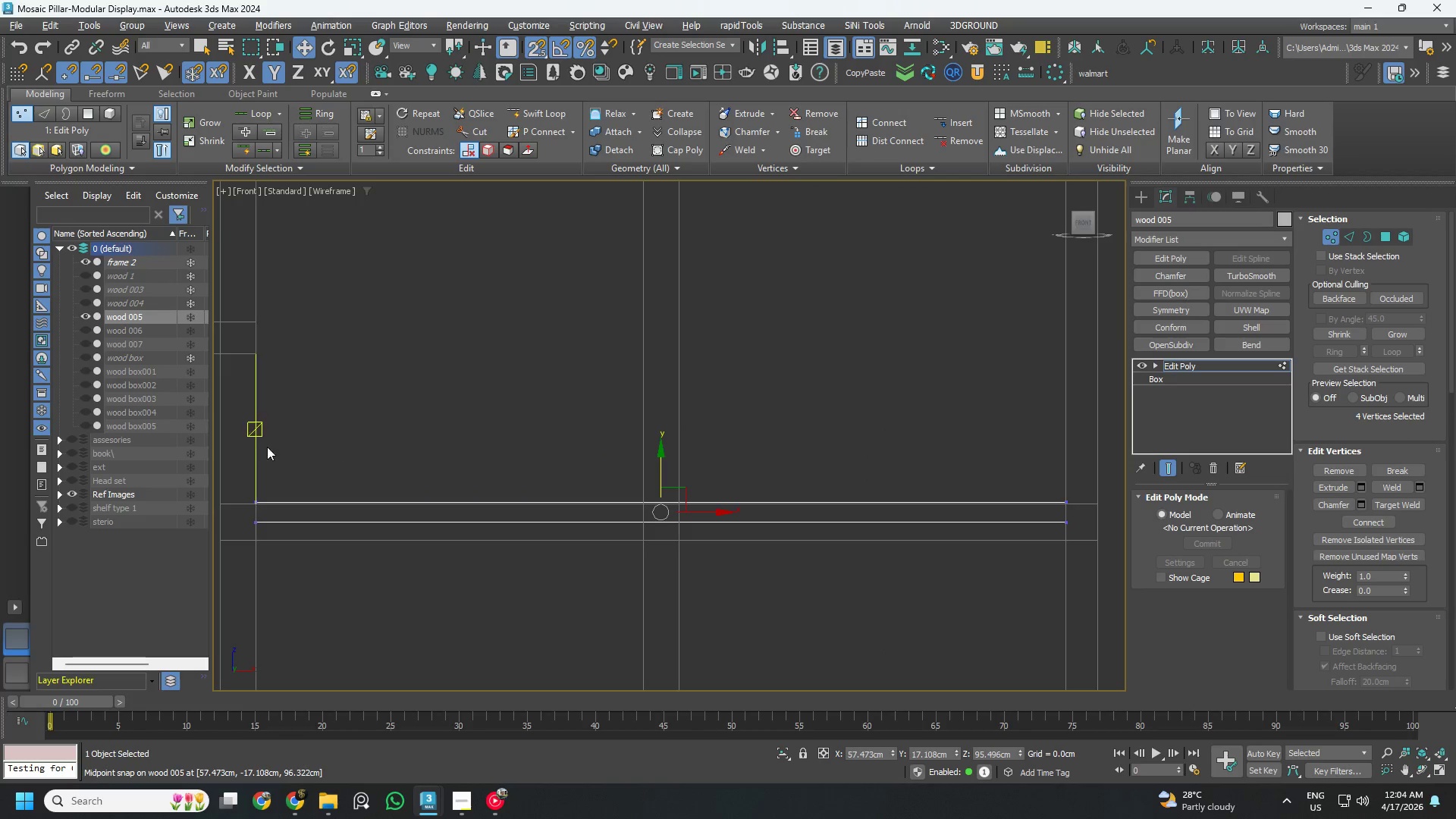 
left_click_drag(start_coordinate=[231, 446], to_coordinate=[1097, 516])
 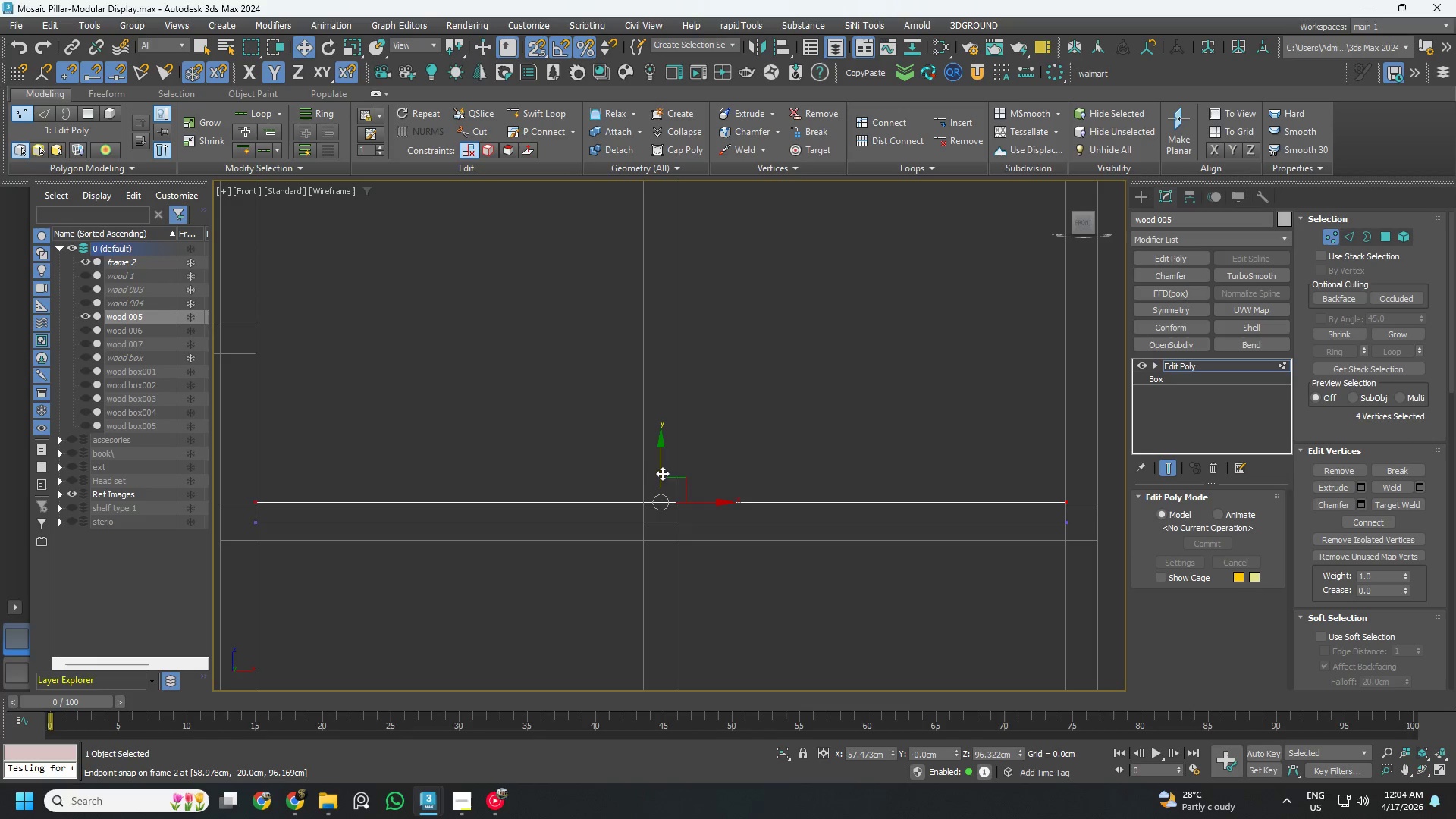 
left_click_drag(start_coordinate=[659, 463], to_coordinate=[779, 493])
 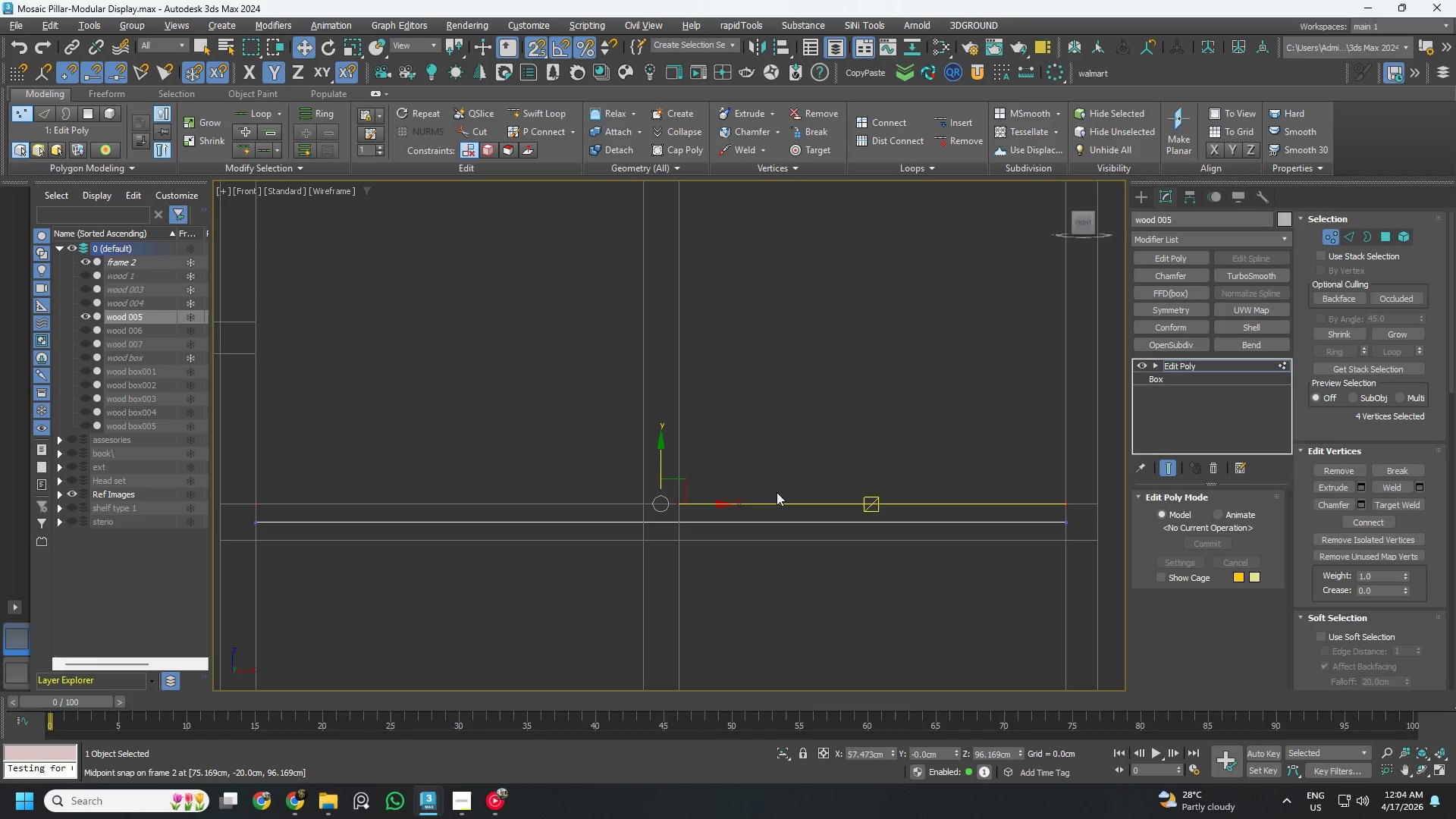 
key(S)
 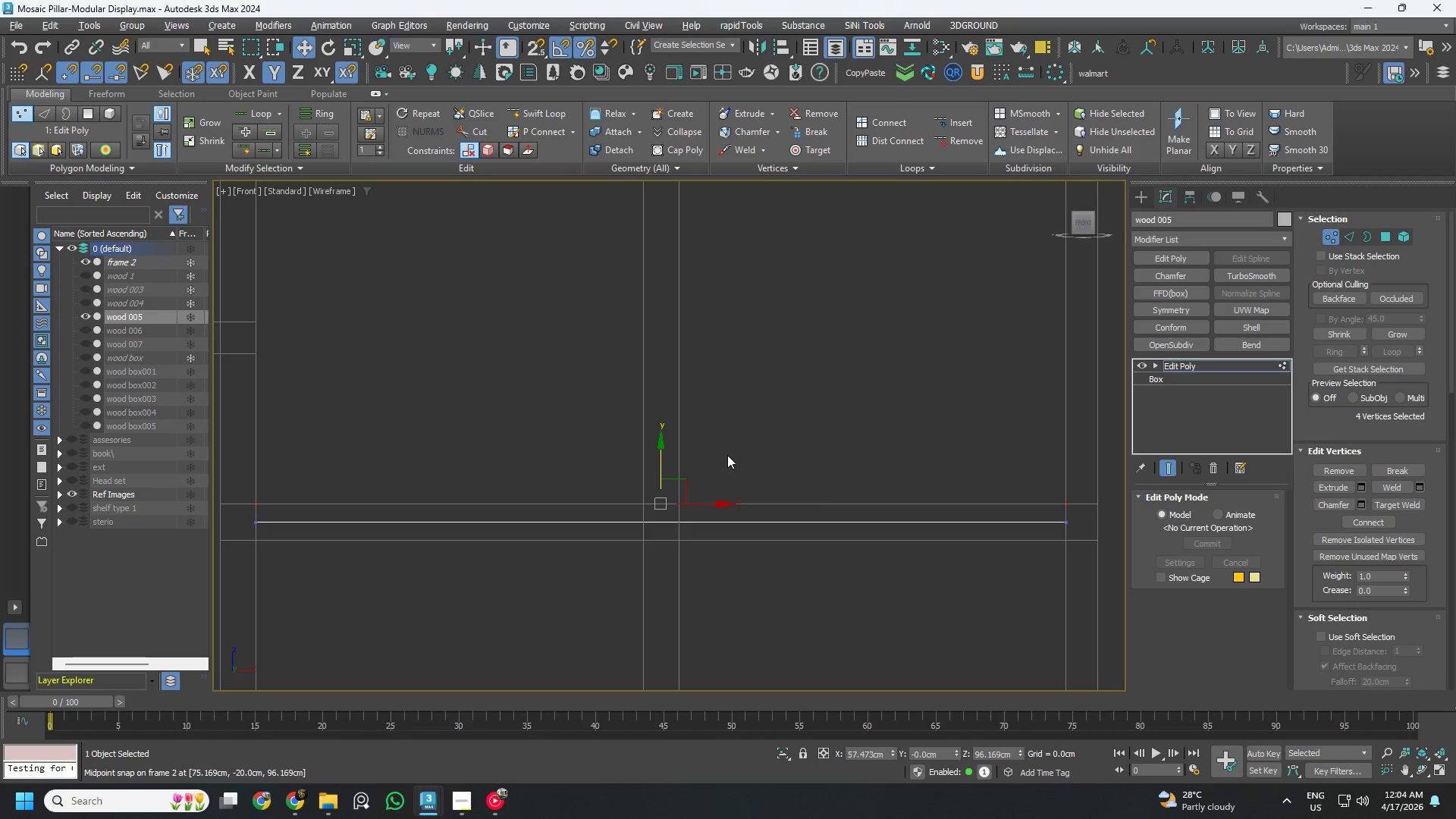 
key(F4)
 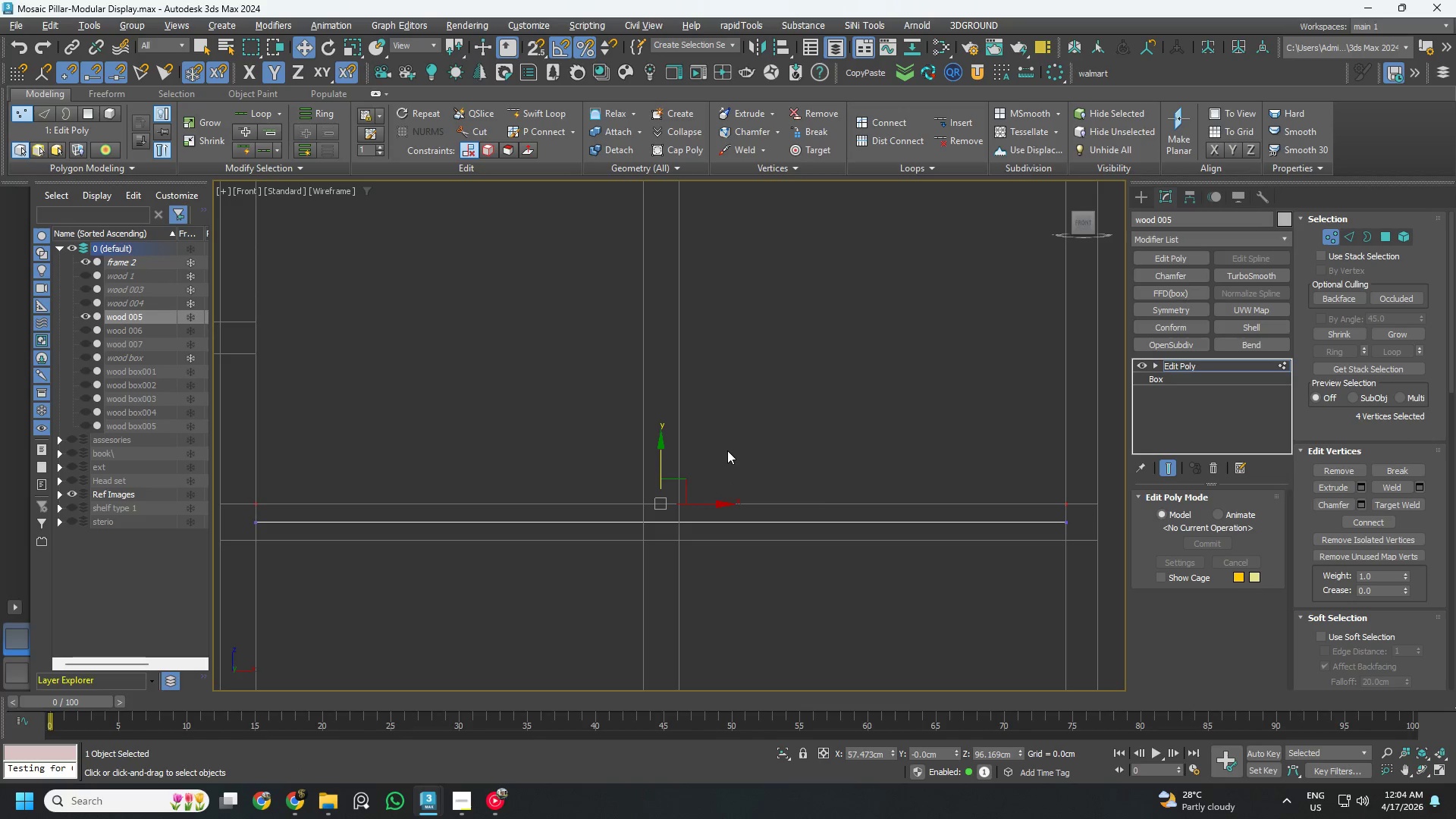 
key(F4)
 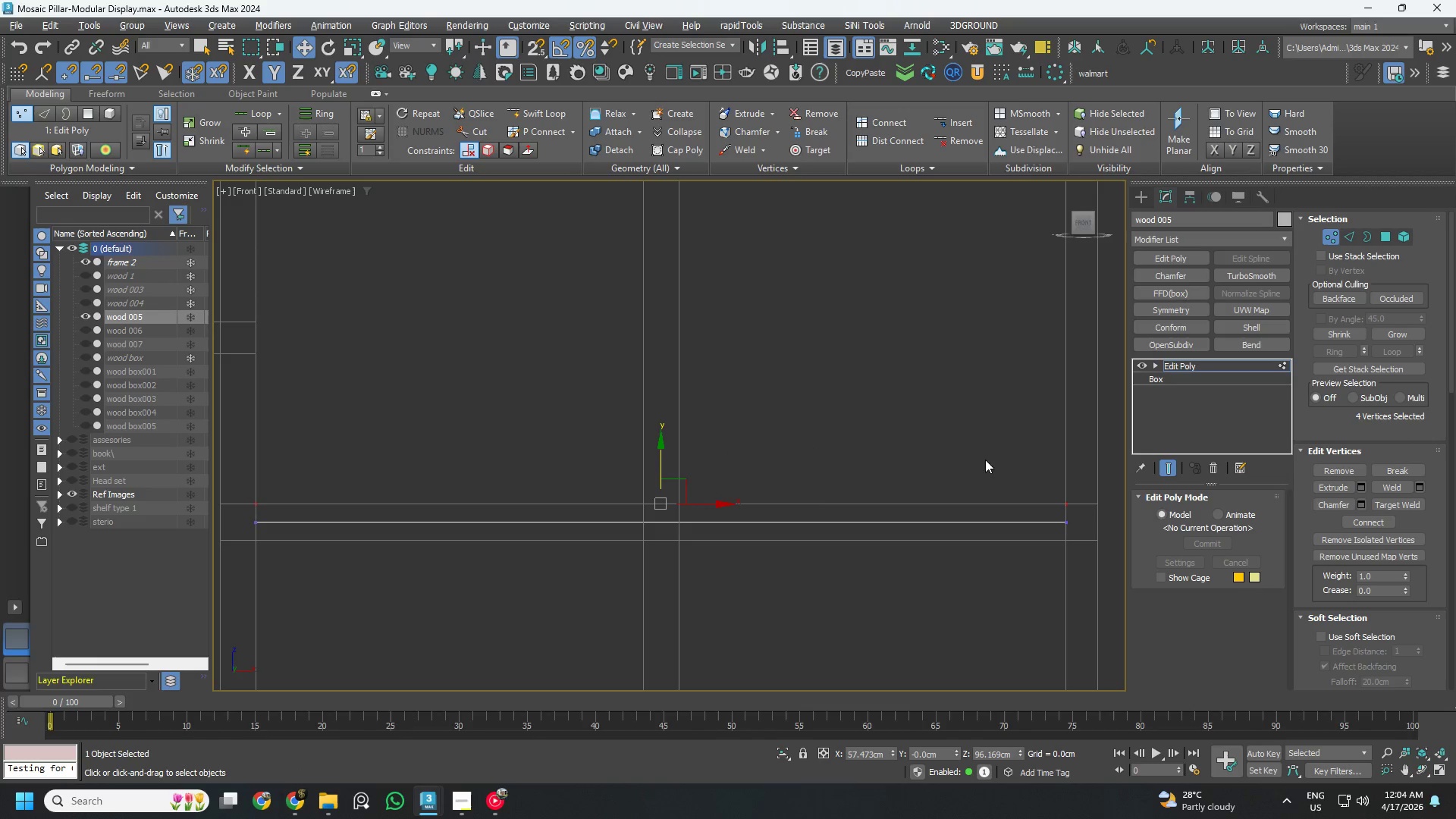 
key(F3)
 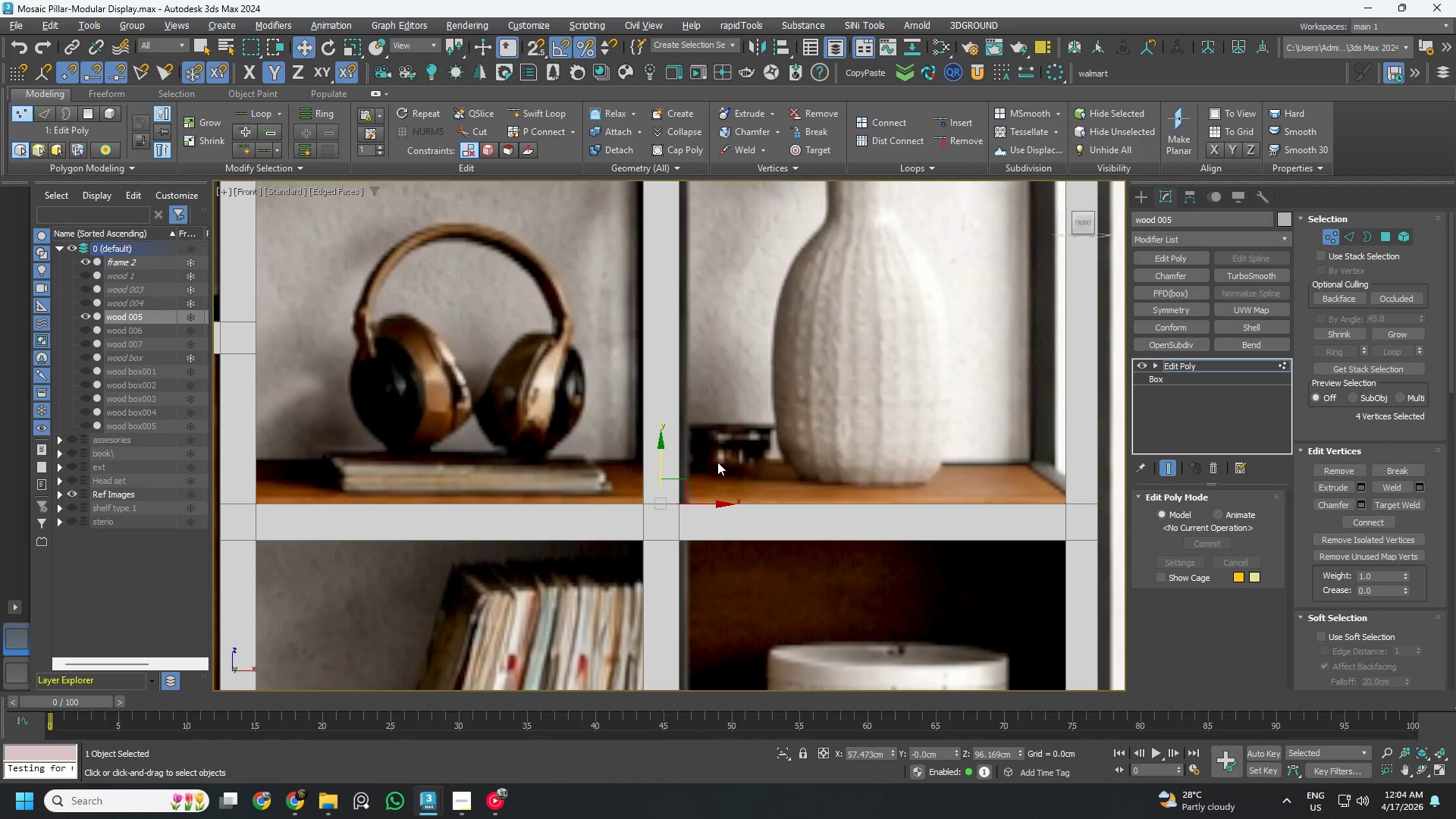 
hold_key(key=AltLeft, duration=0.5)
 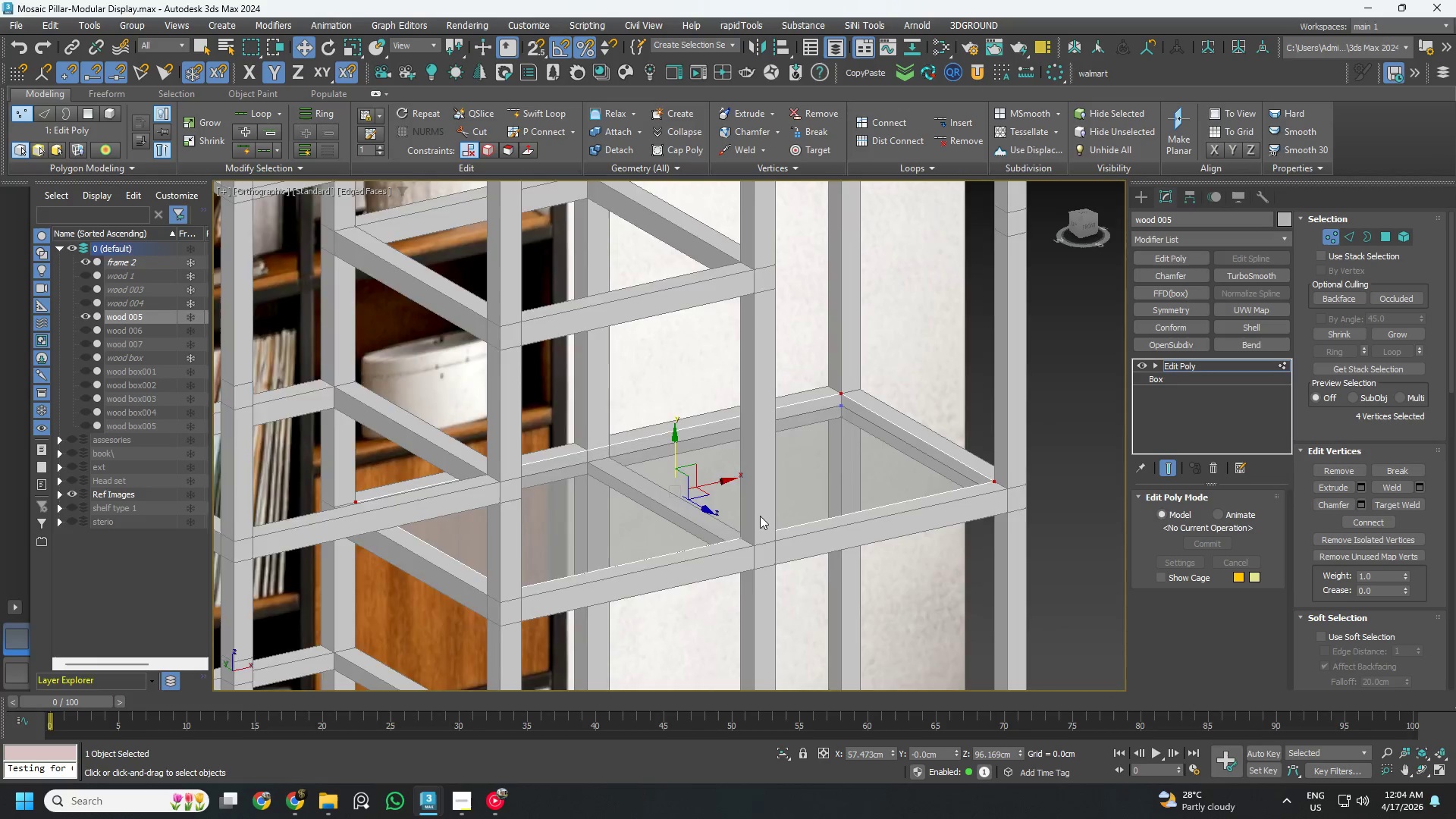 
scroll: coordinate [708, 462], scroll_direction: down, amount: 1.0
 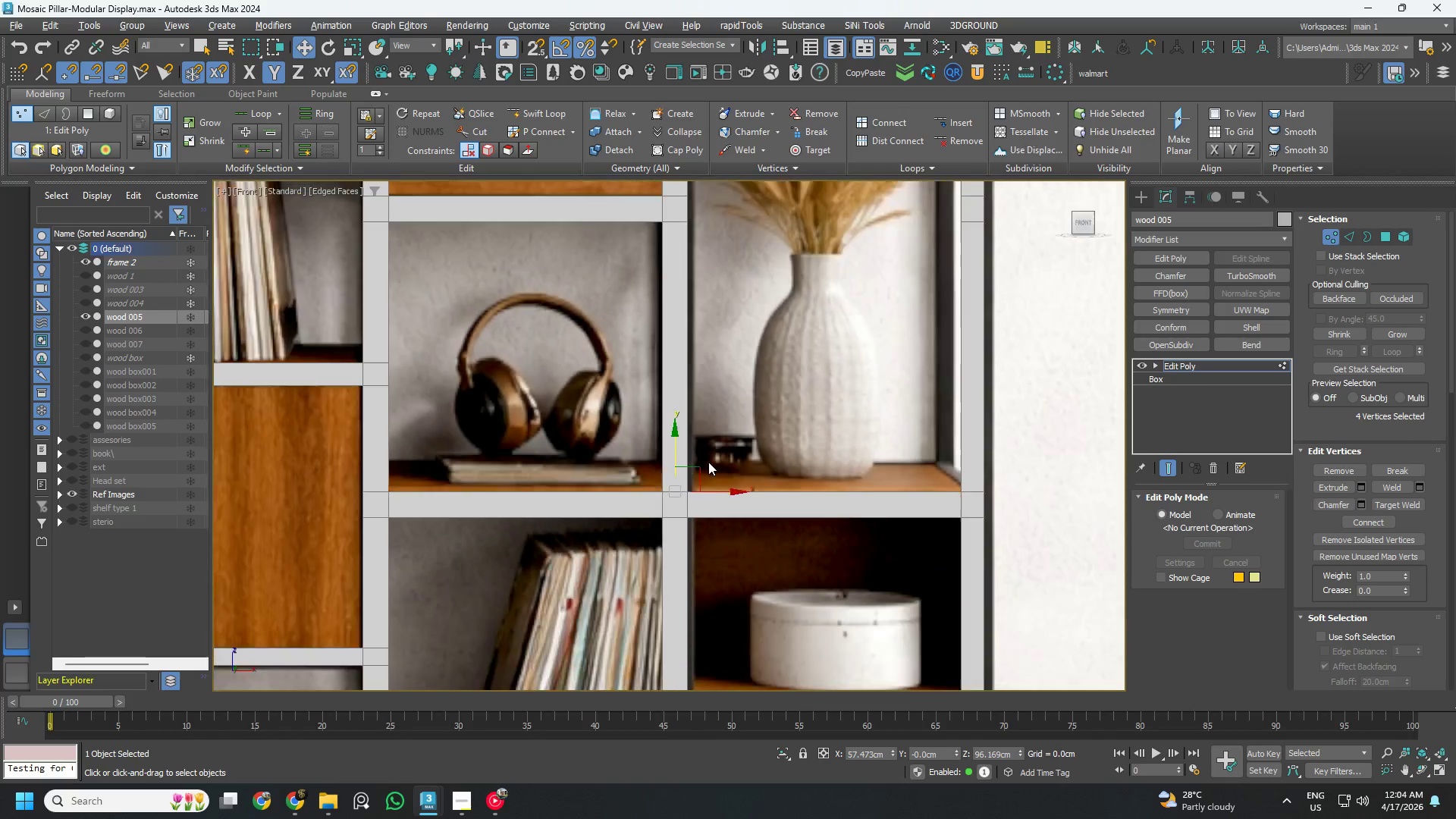 
key(Alt+AltLeft)
 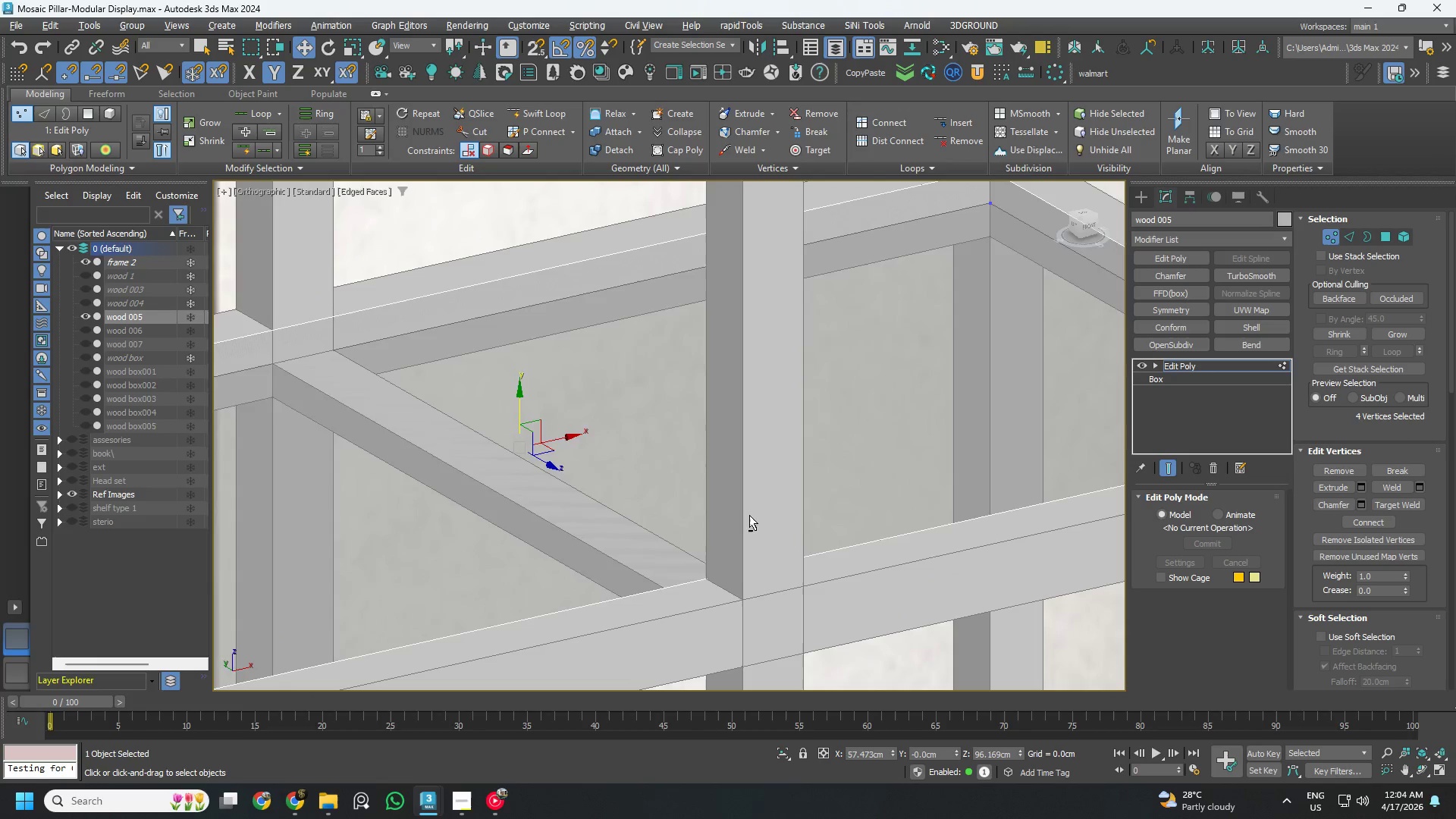 
key(Alt+X)
 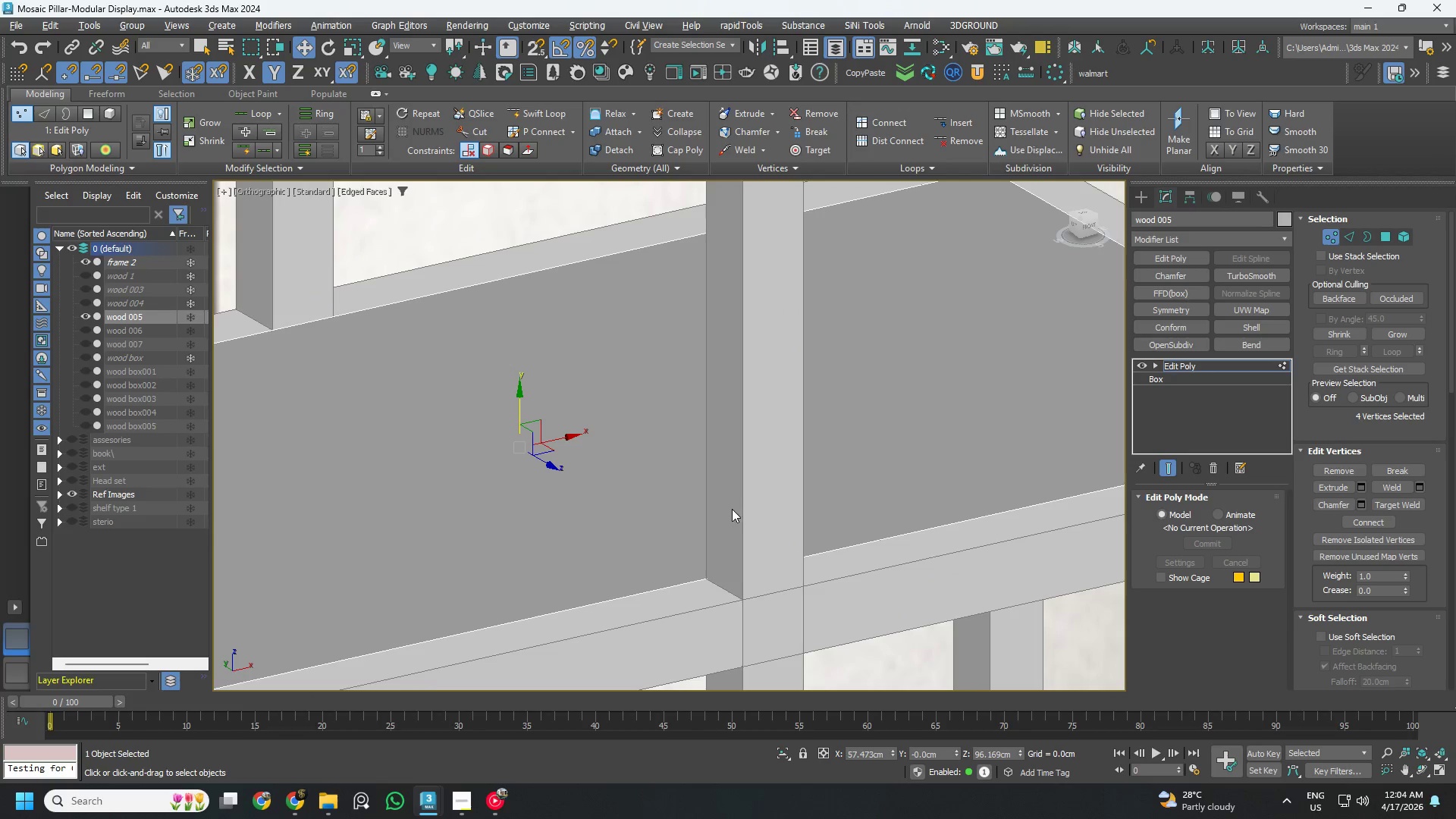 
scroll: coordinate [759, 516], scroll_direction: up, amount: 3.0
 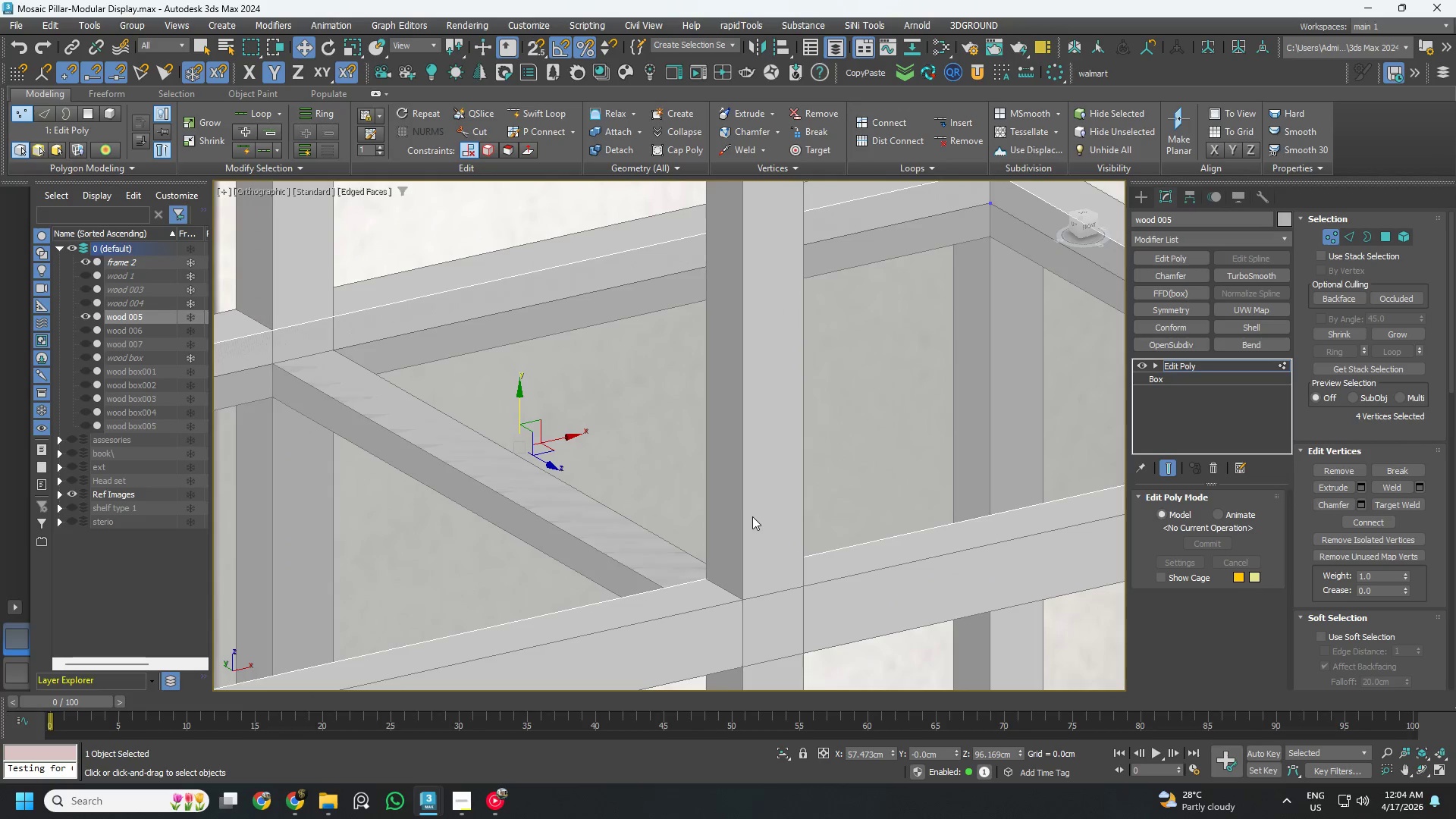 
scroll: coordinate [748, 494], scroll_direction: down, amount: 3.0
 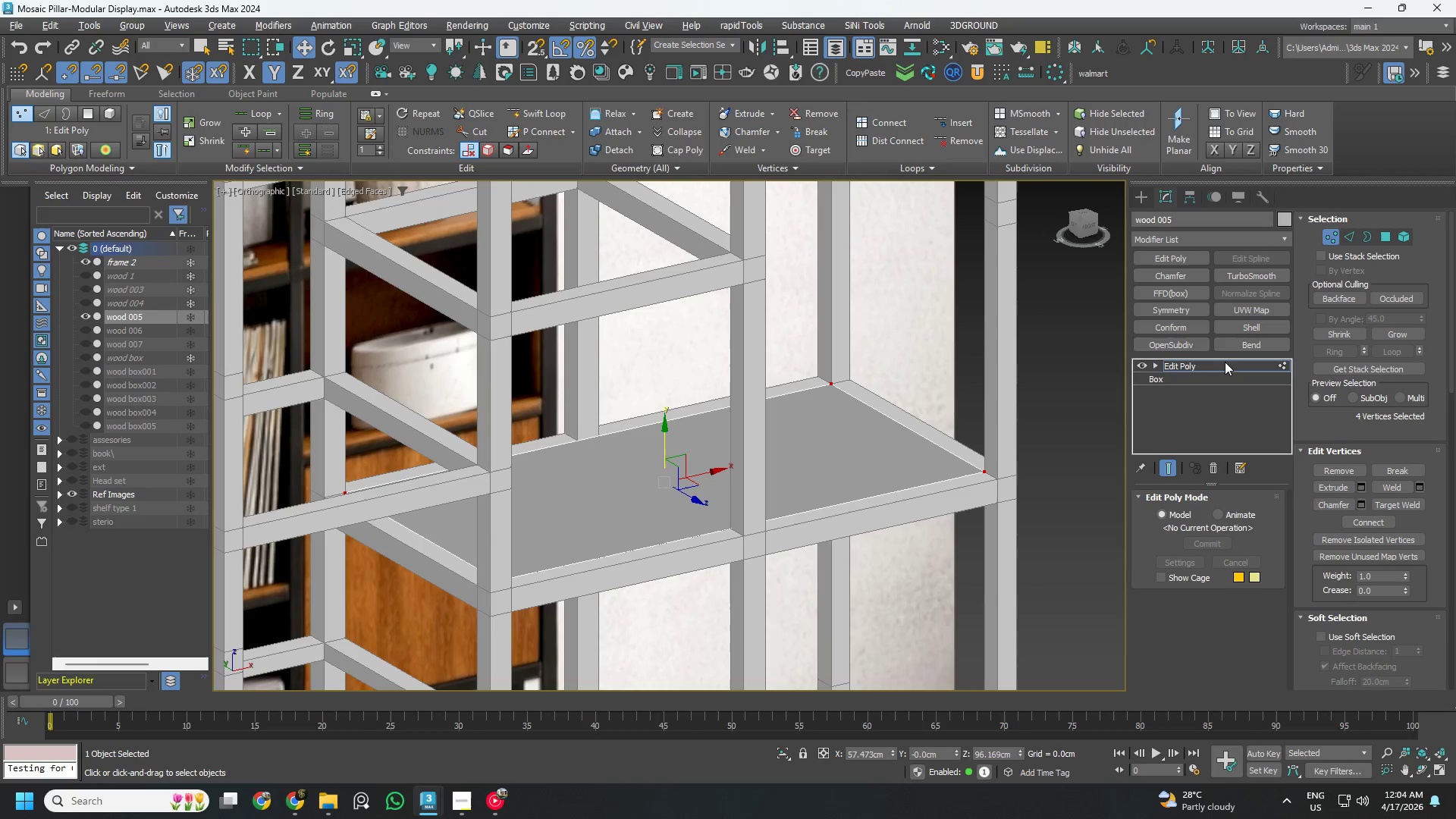 
left_click([1221, 364])
 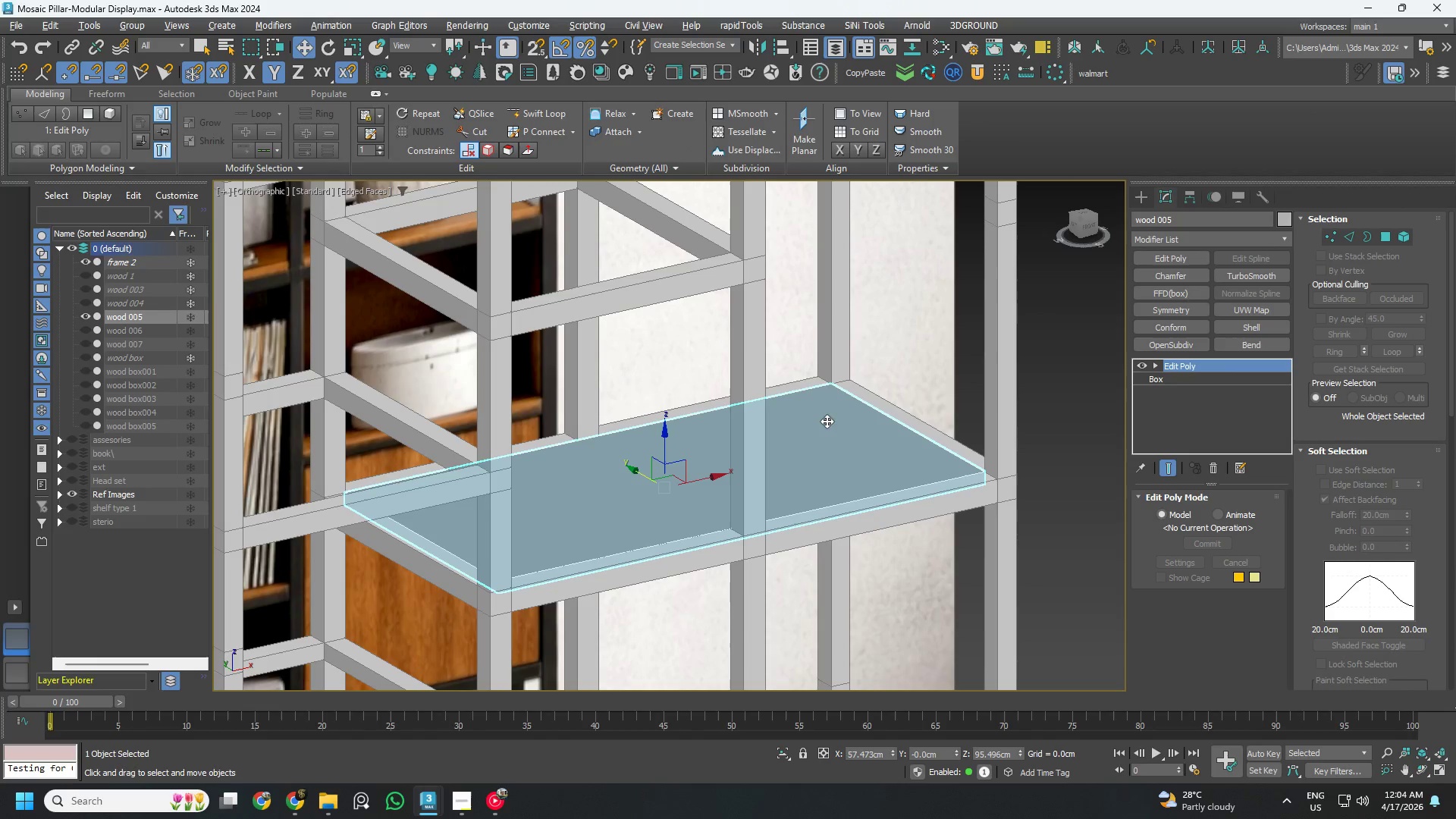 
key(Control+ControlLeft)
 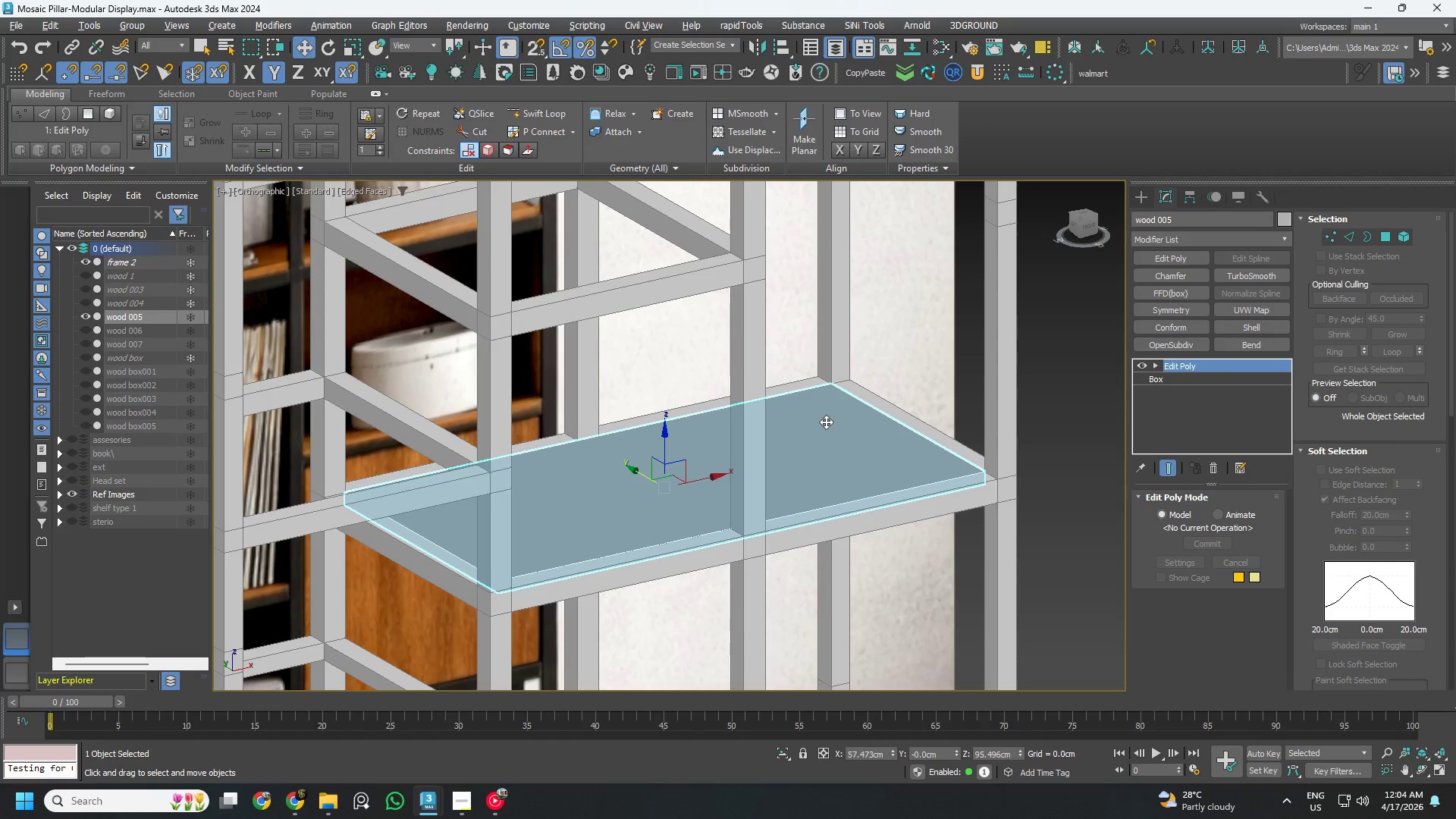 
key(Control+S)
 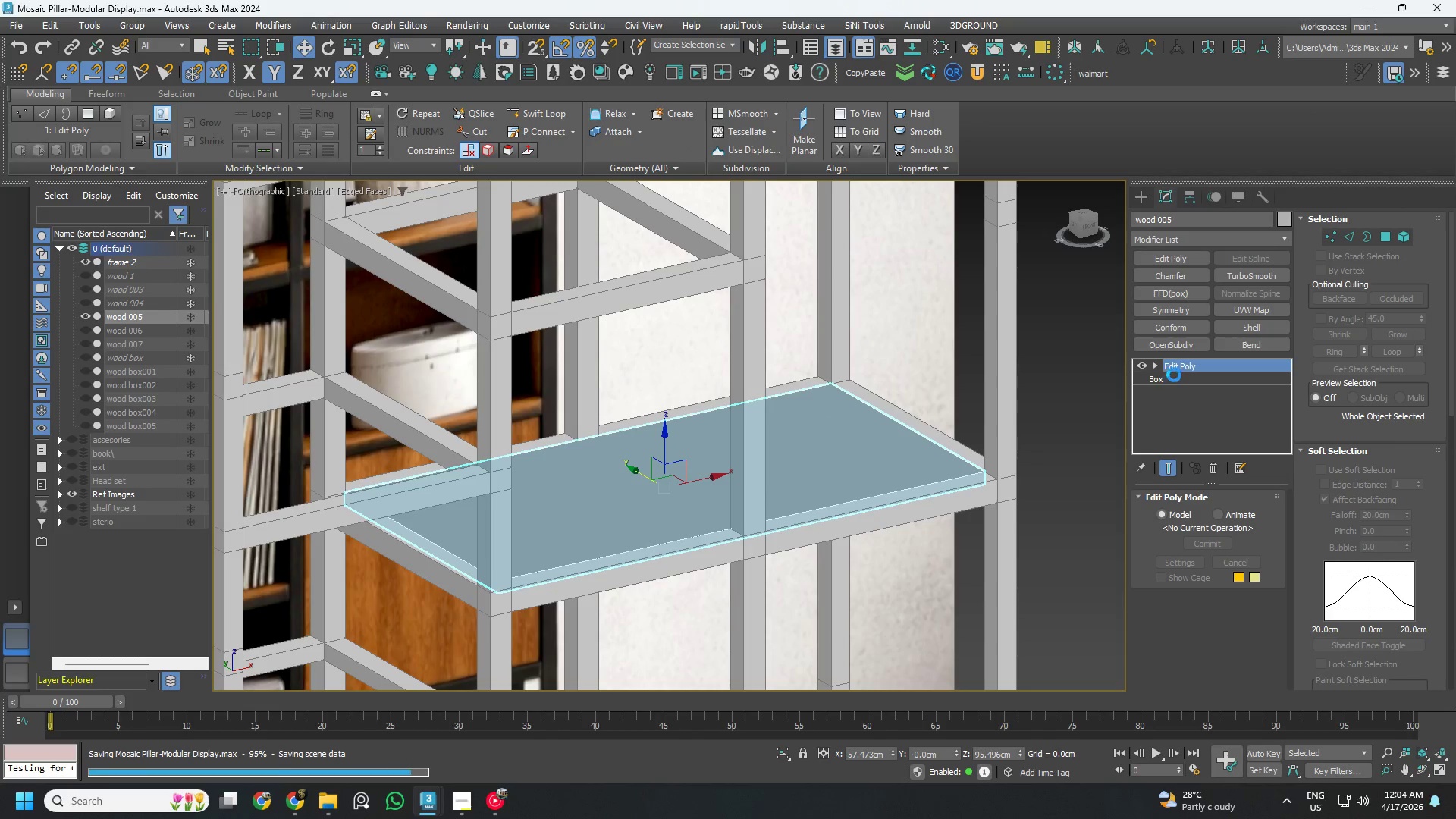 
right_click([1193, 368])
 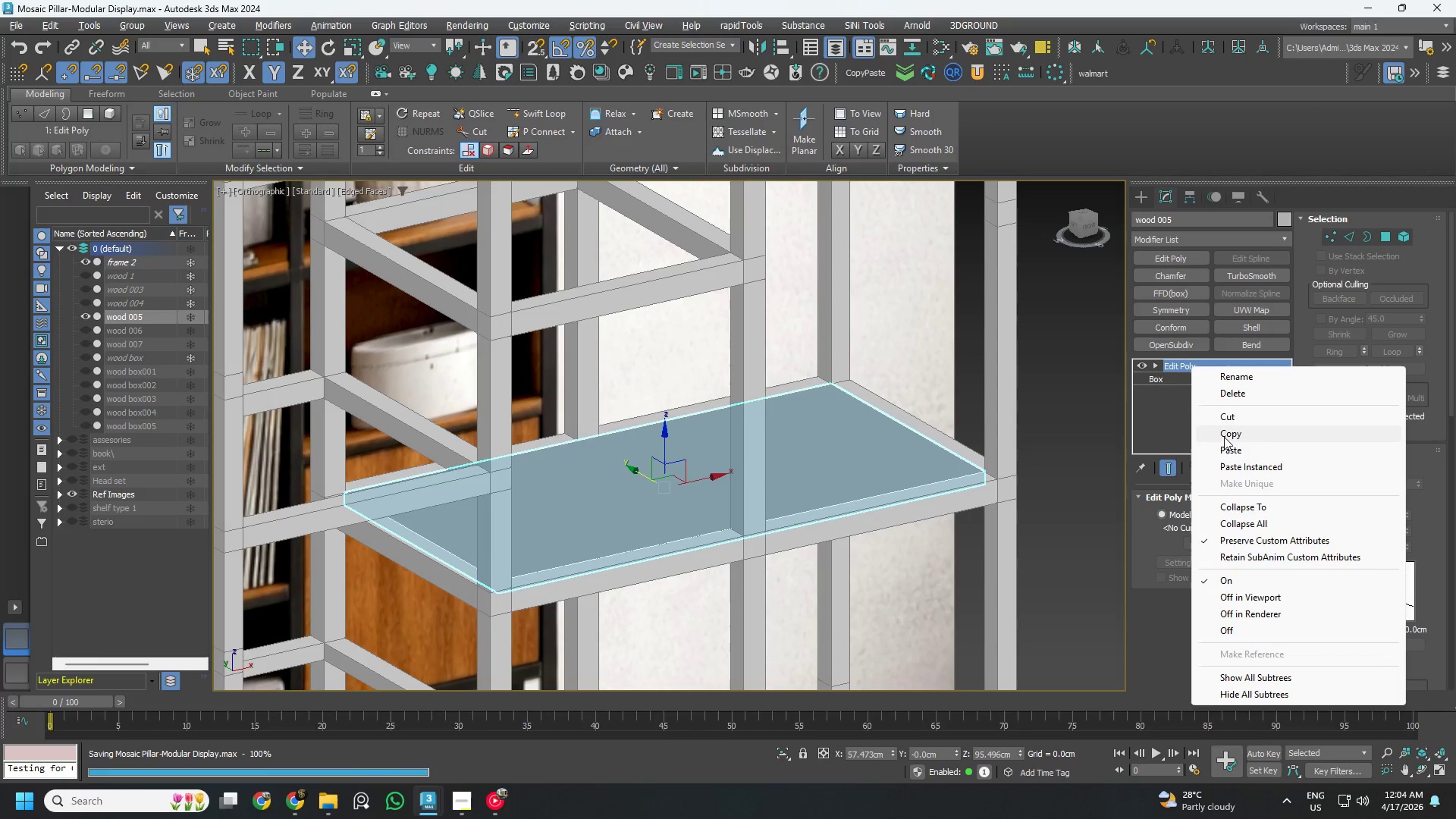 
left_click([1227, 452])
 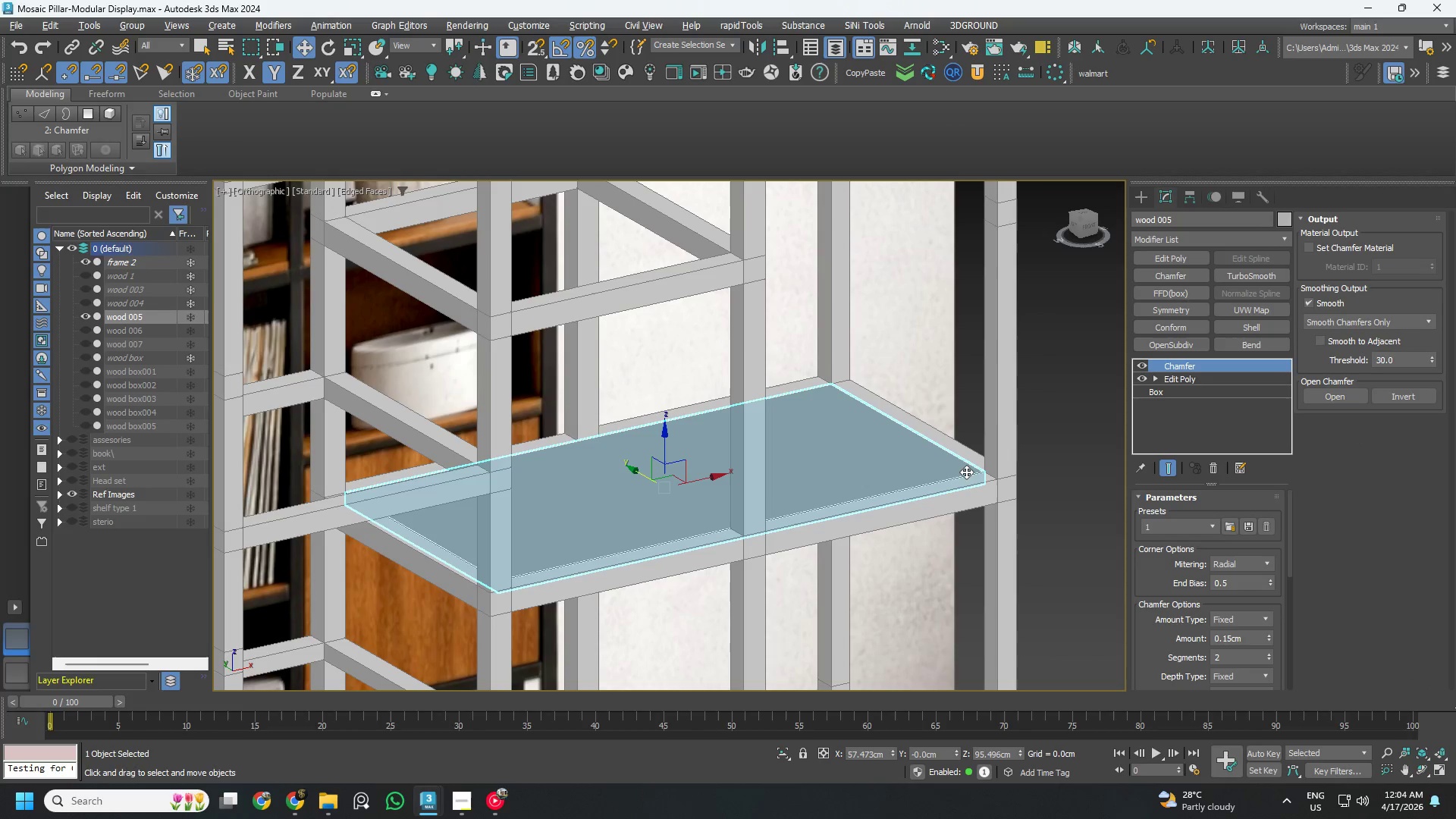 
hold_key(key=AltLeft, duration=2.16)
 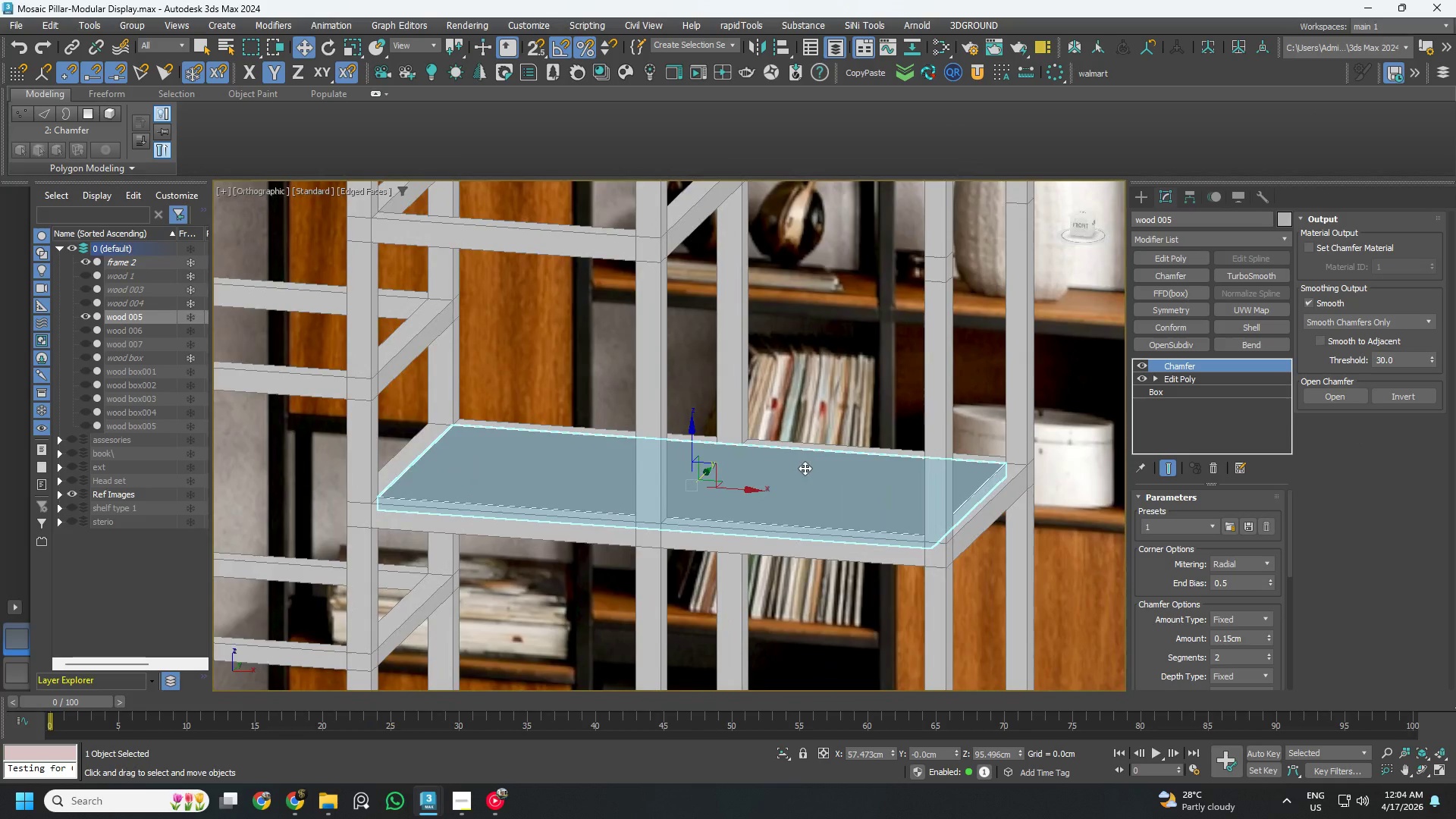 
scroll: coordinate [998, 469], scroll_direction: none, amount: 0.0
 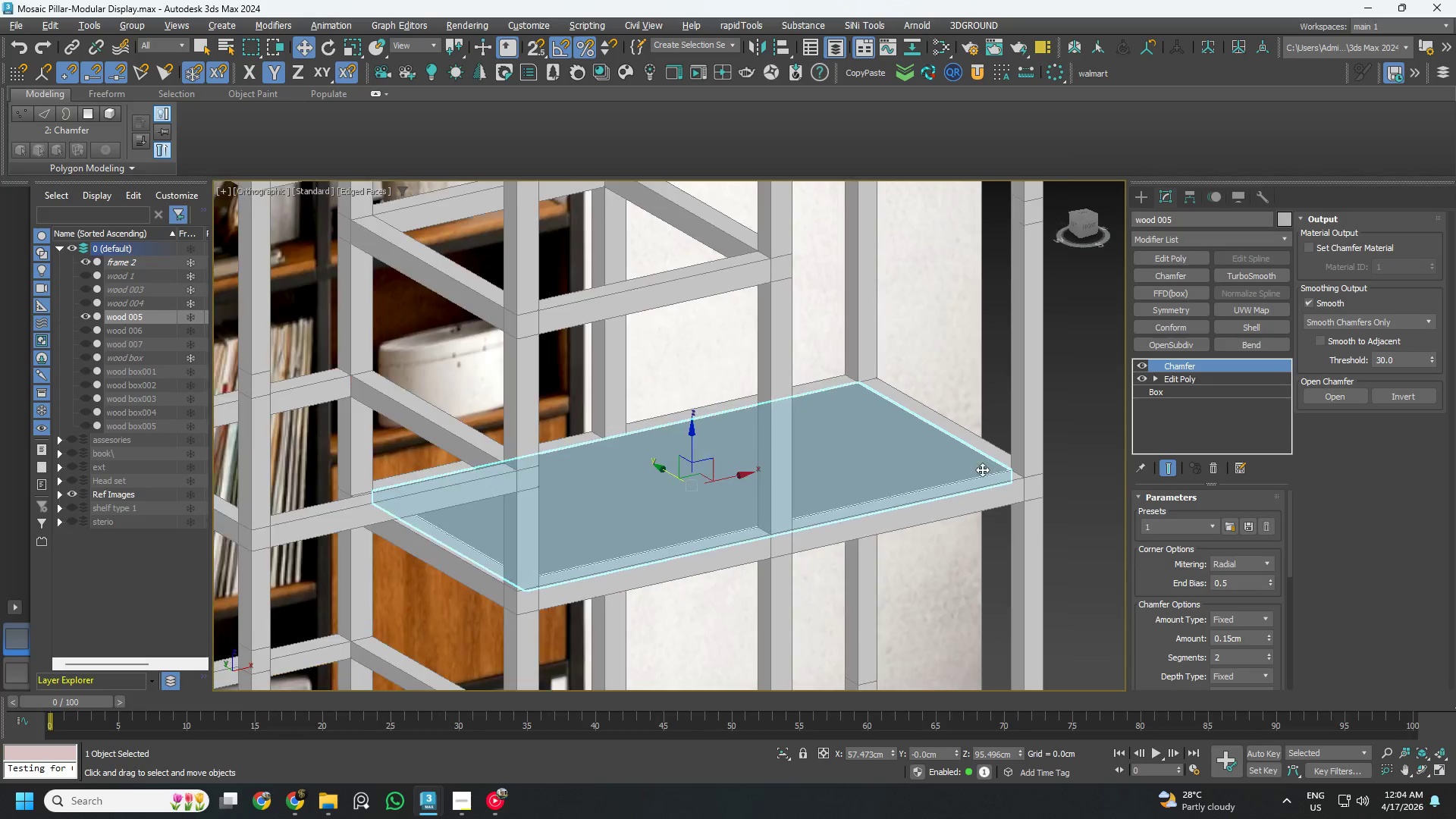 
scroll: coordinate [803, 468], scroll_direction: down, amount: 2.0
 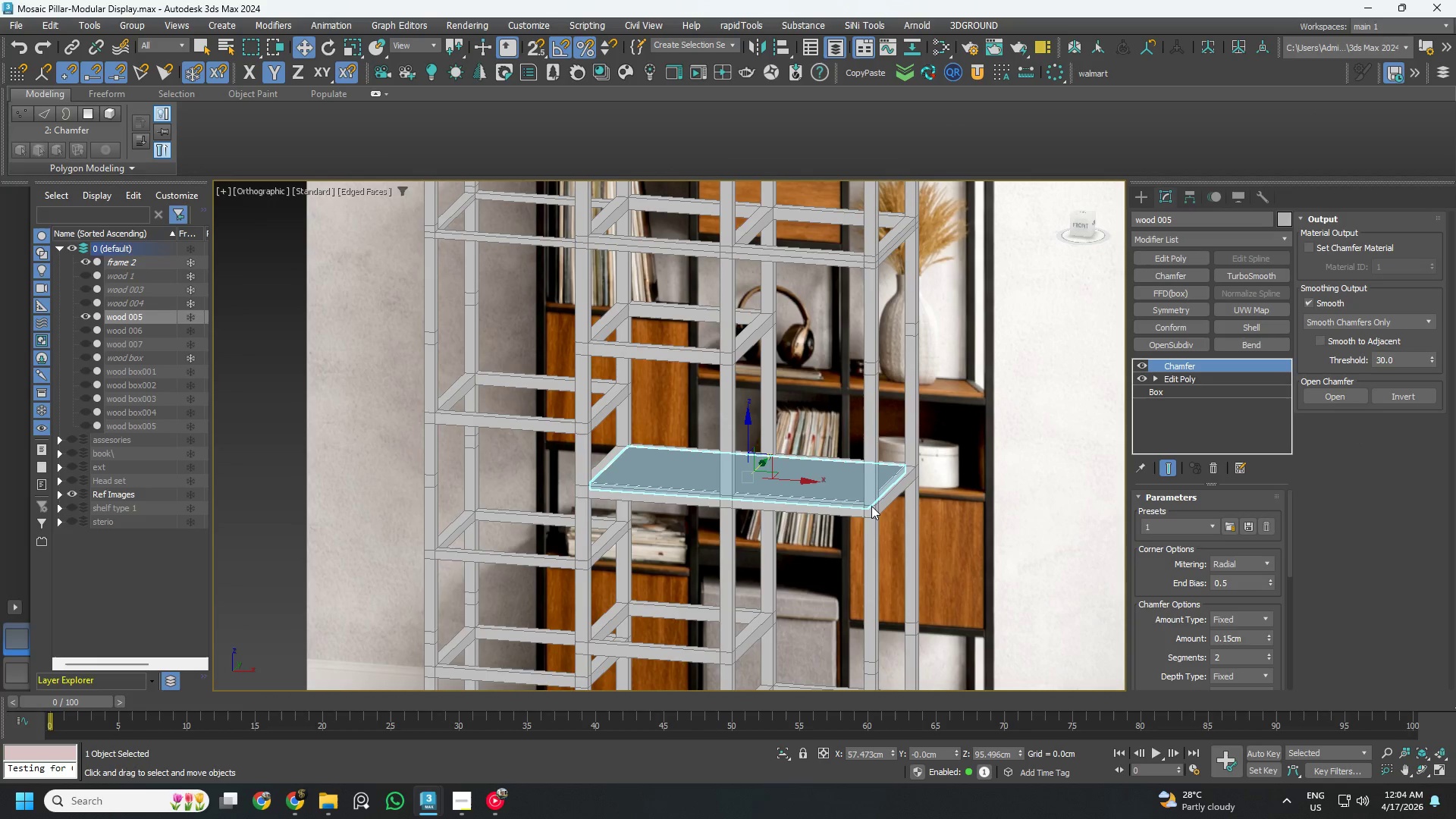 
key(Control+S)
 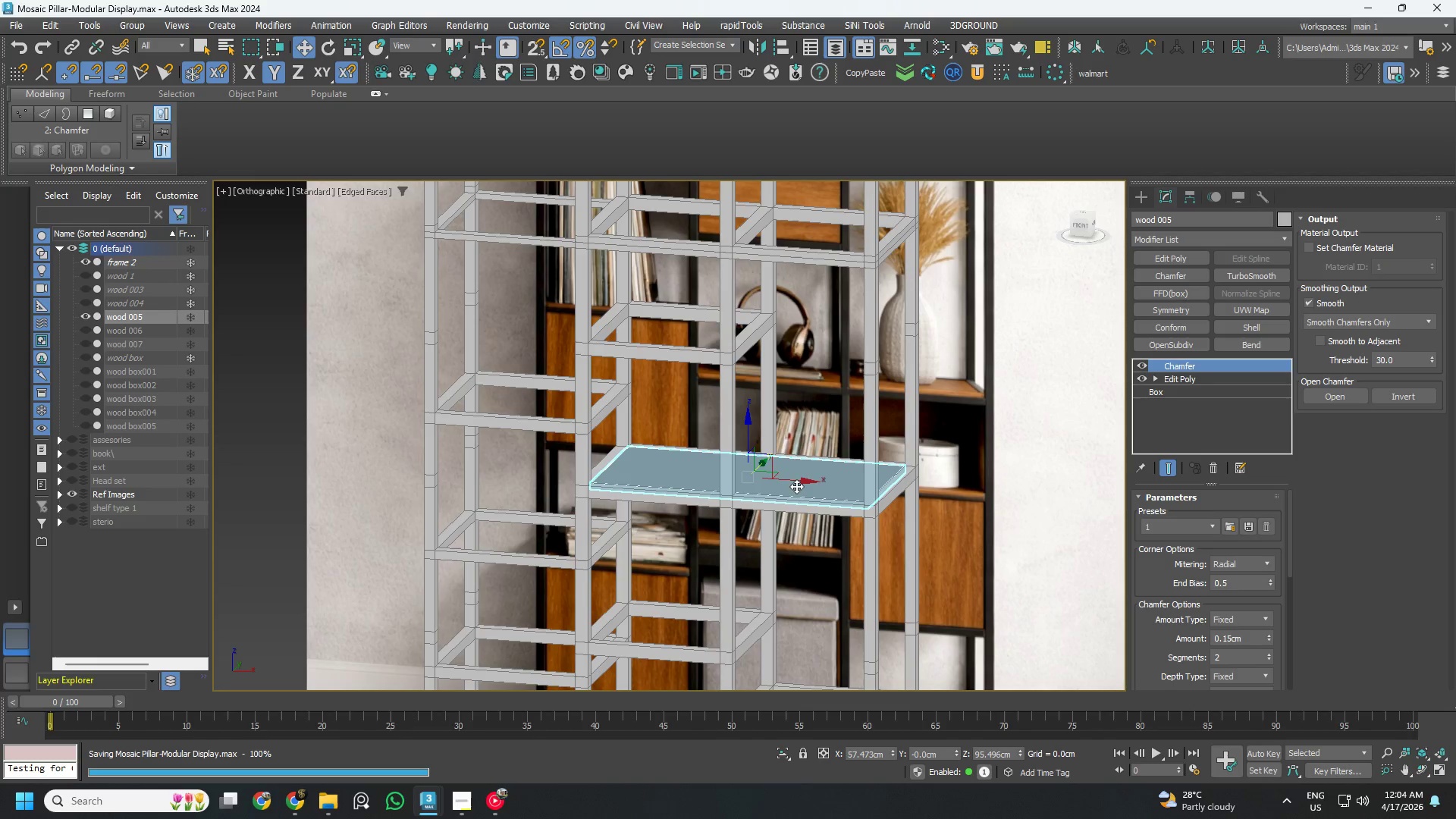 
scroll: coordinate [808, 489], scroll_direction: up, amount: 4.0
 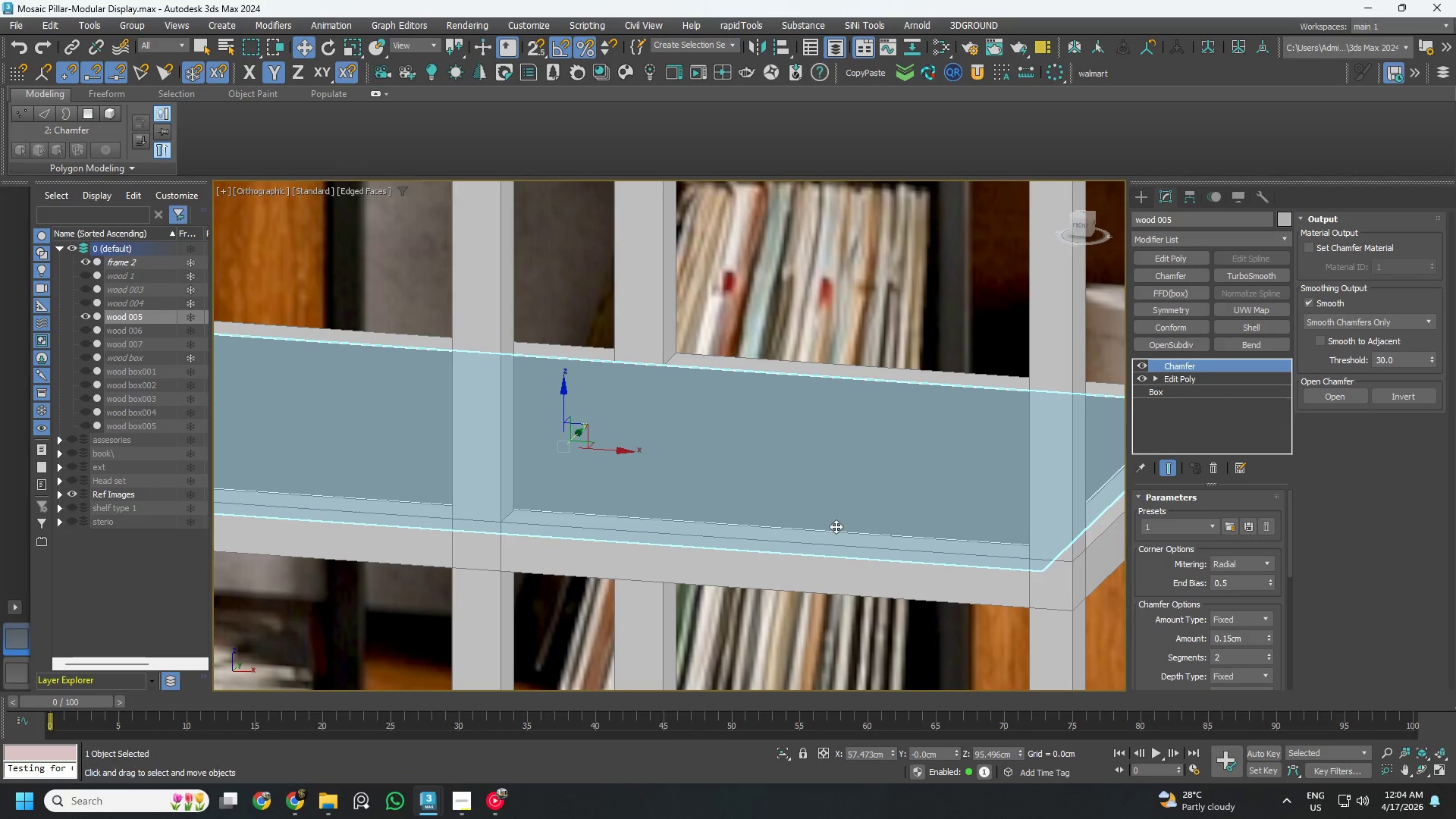 
hold_key(key=AltLeft, duration=7.77)
 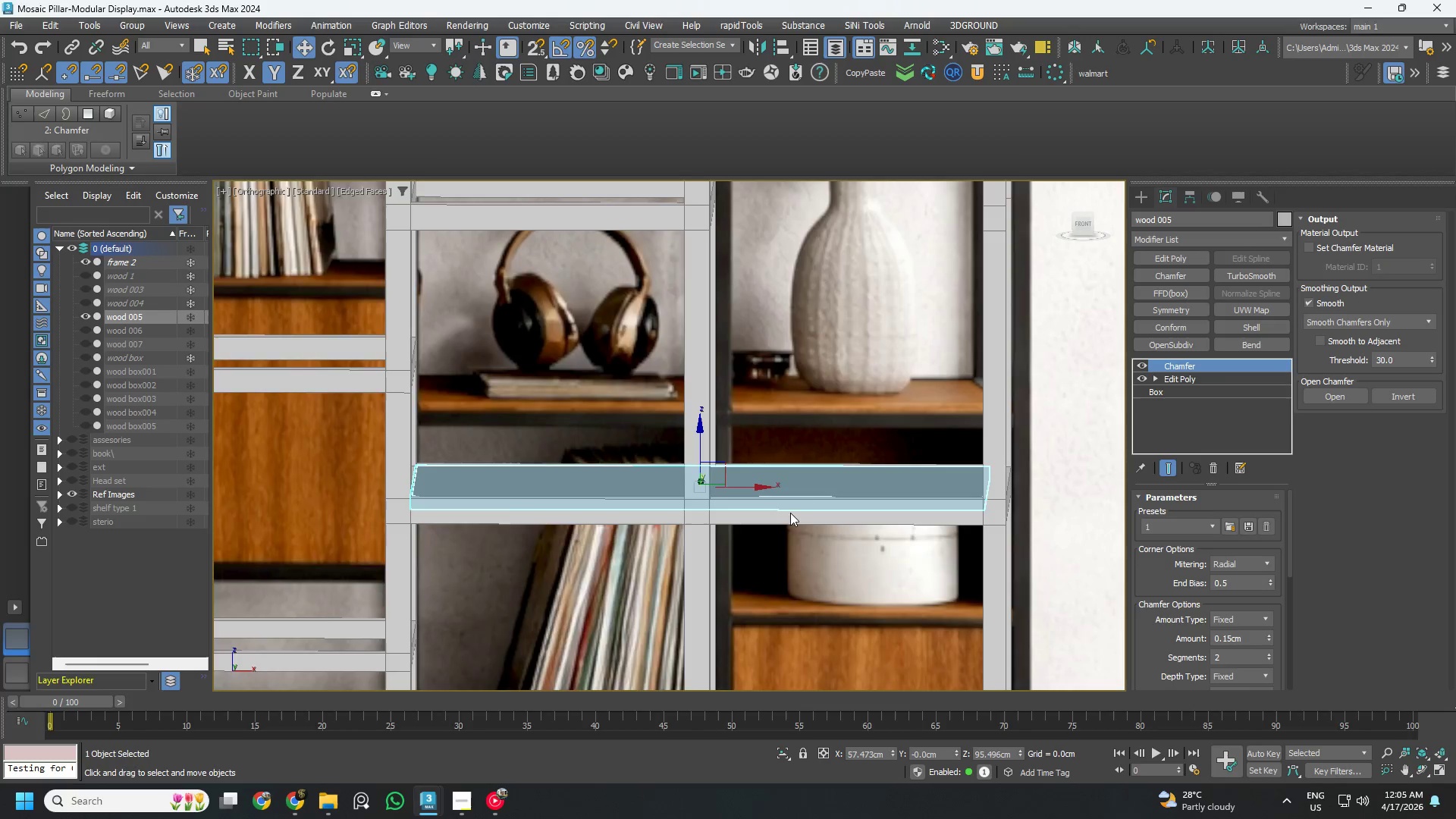 
scroll: coordinate [788, 511], scroll_direction: down, amount: 4.0
 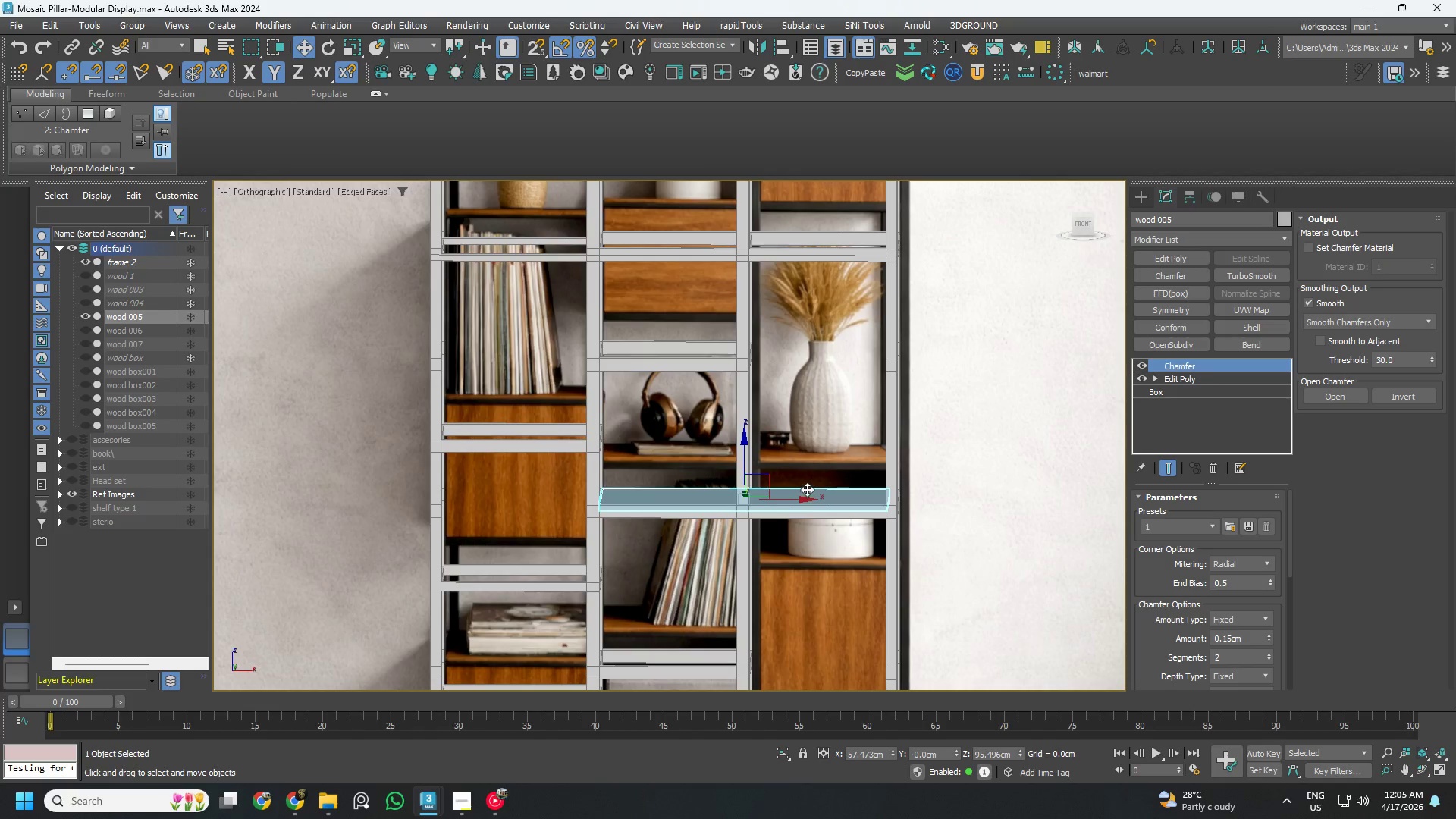 
hold_key(key=AltLeft, duration=1.8)
 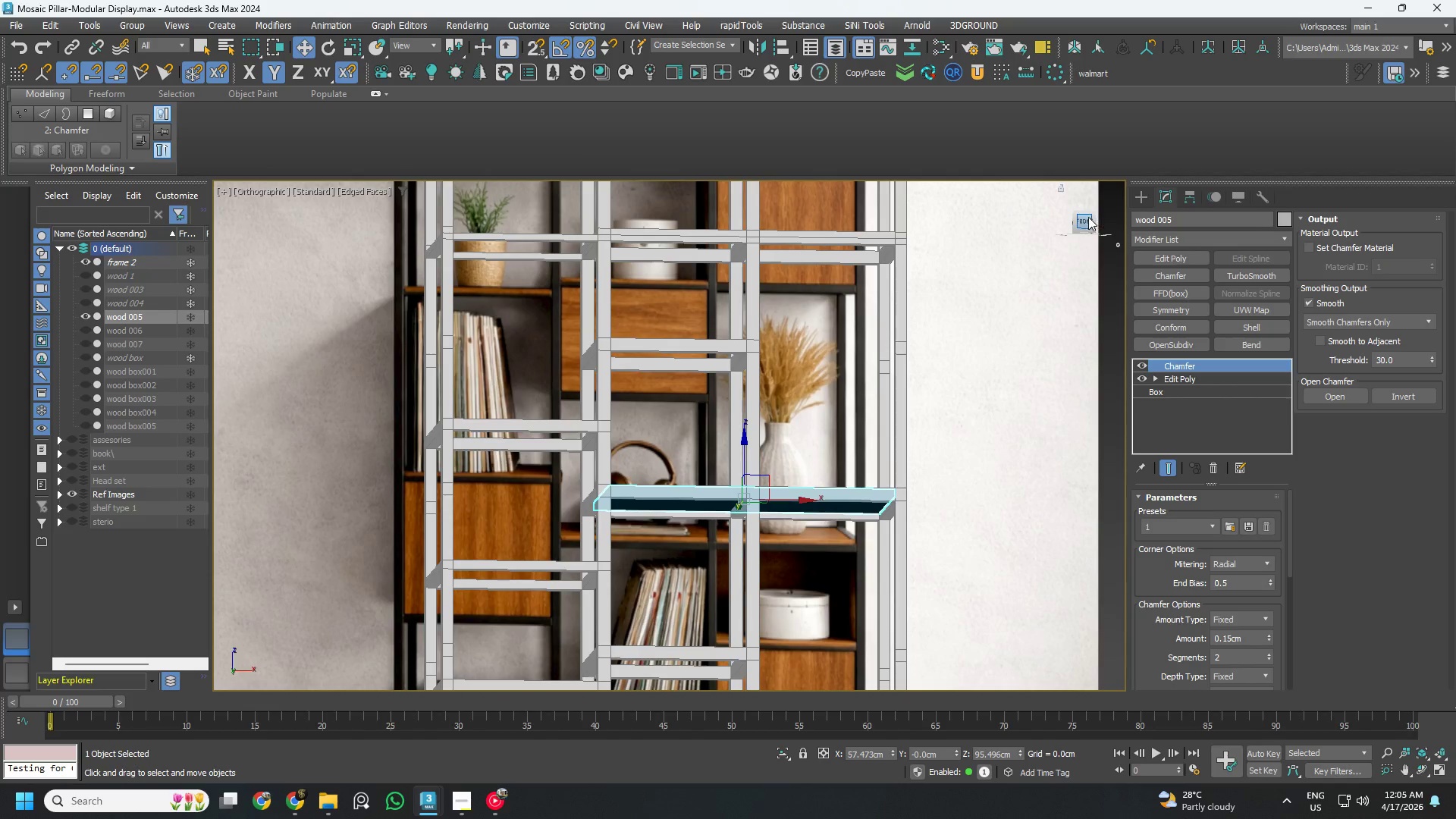 
left_click([1082, 220])
 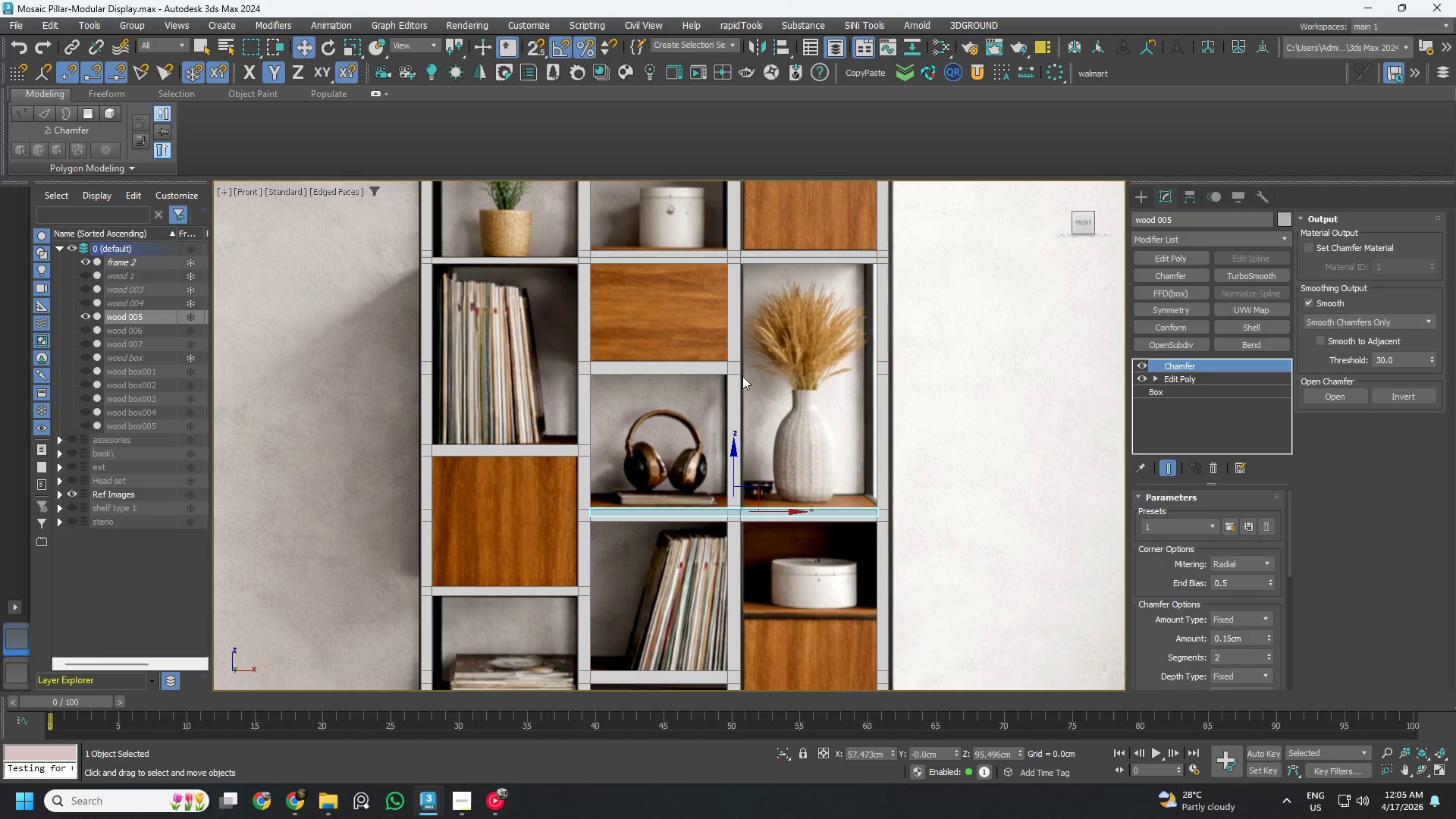 
scroll: coordinate [742, 366], scroll_direction: up, amount: 3.0
 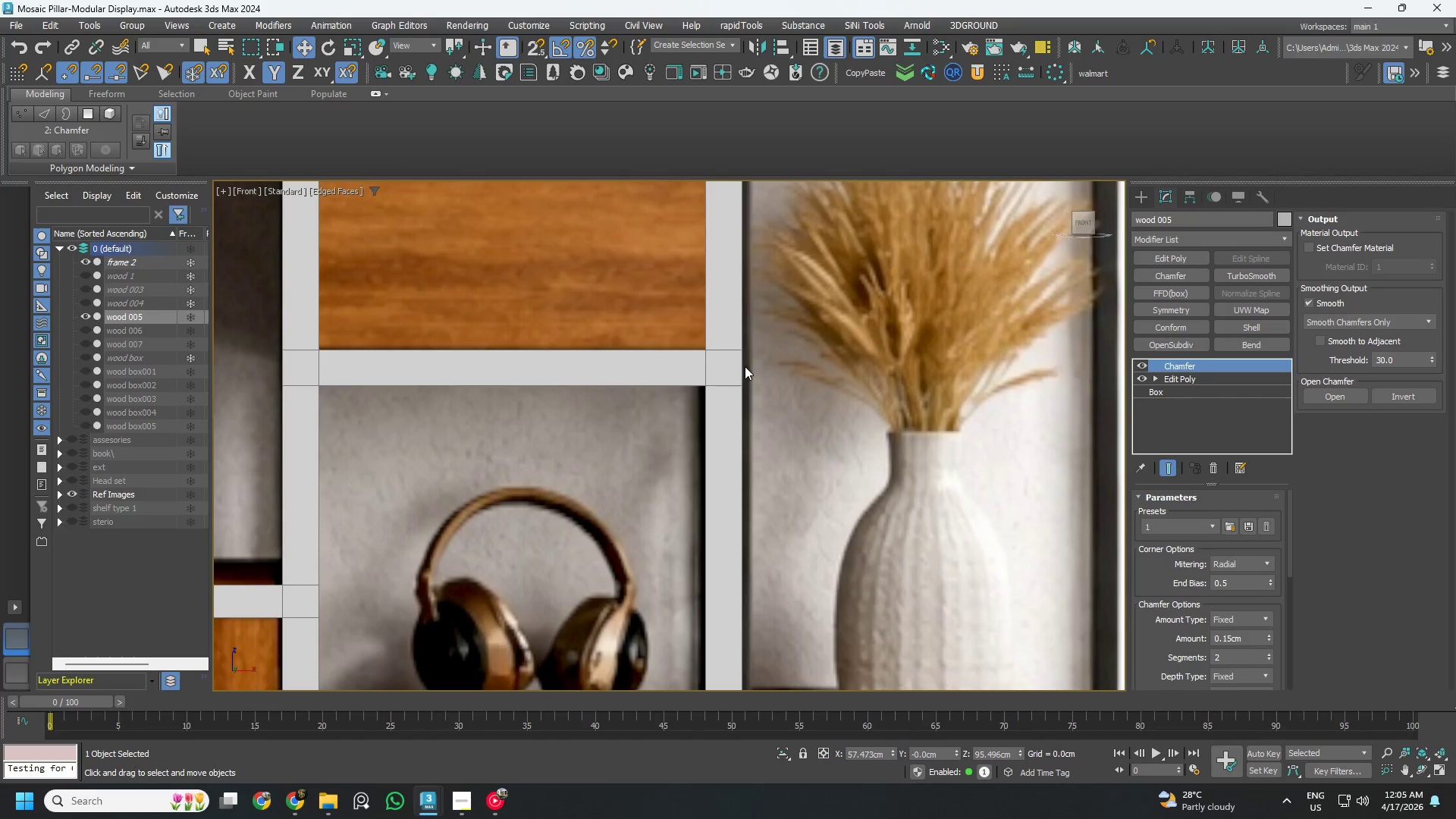 
scroll: coordinate [745, 366], scroll_direction: down, amount: 4.0
 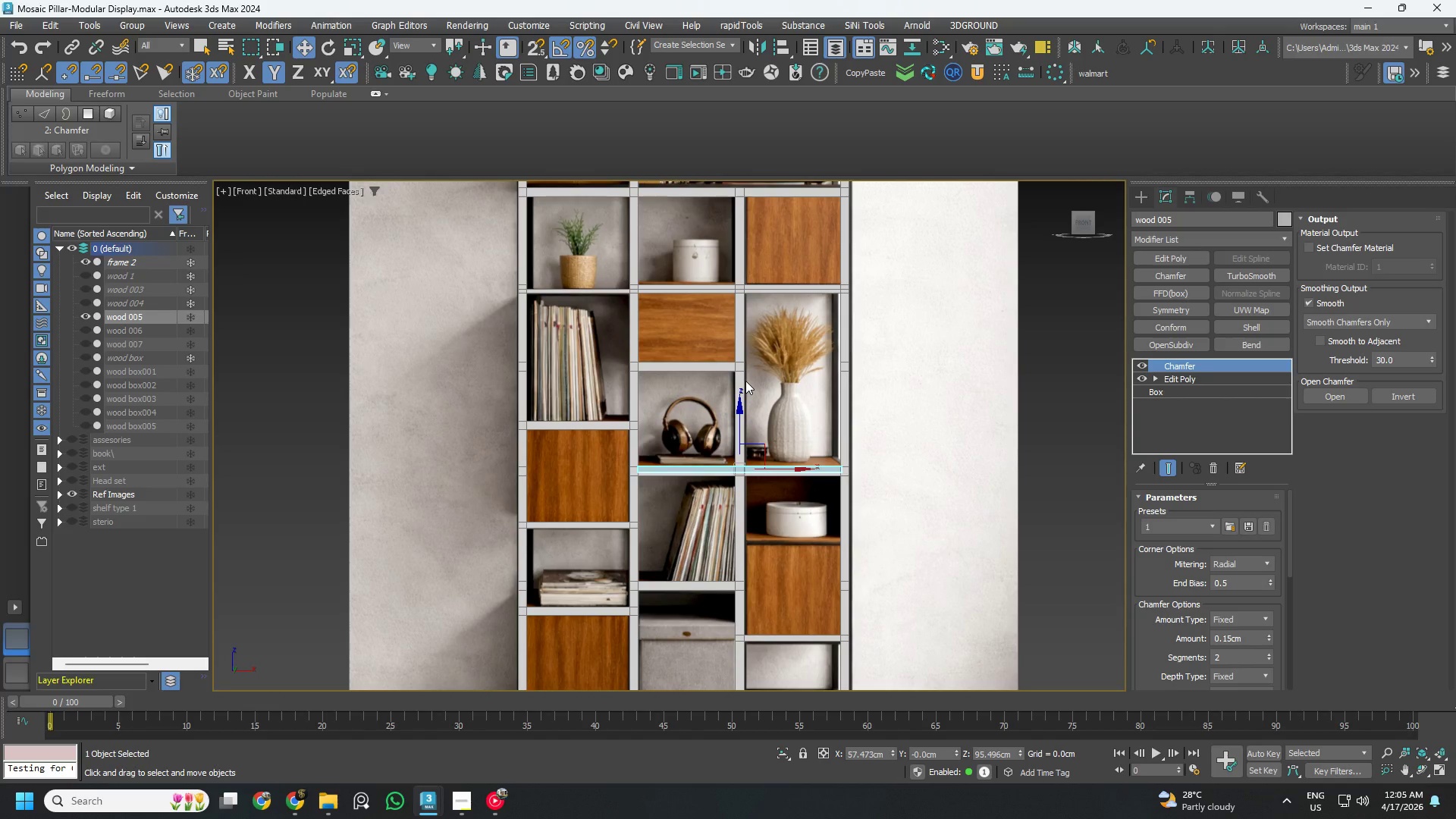 
hold_key(key=AltLeft, duration=1.67)
 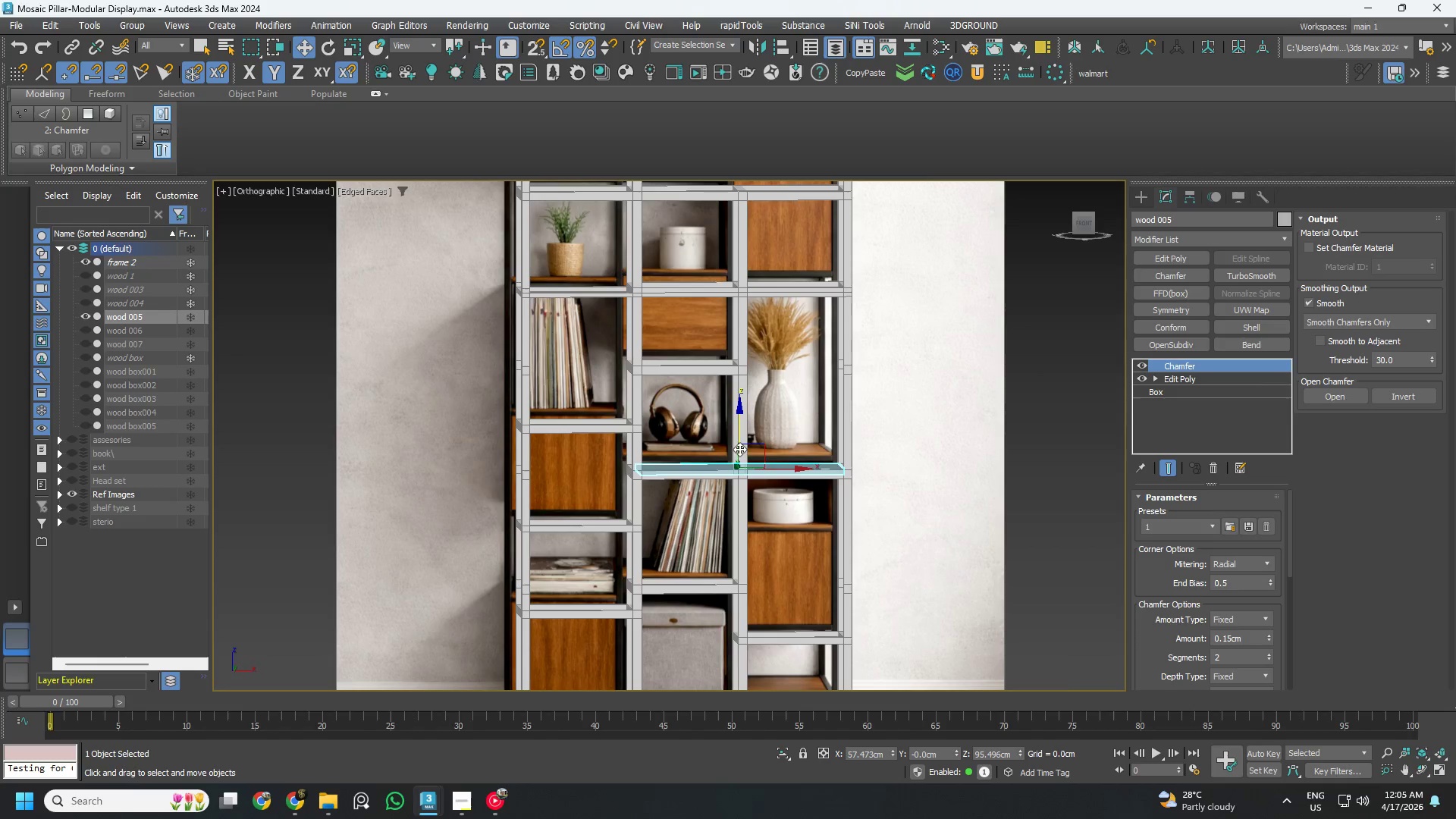 
scroll: coordinate [747, 475], scroll_direction: up, amount: 5.0
 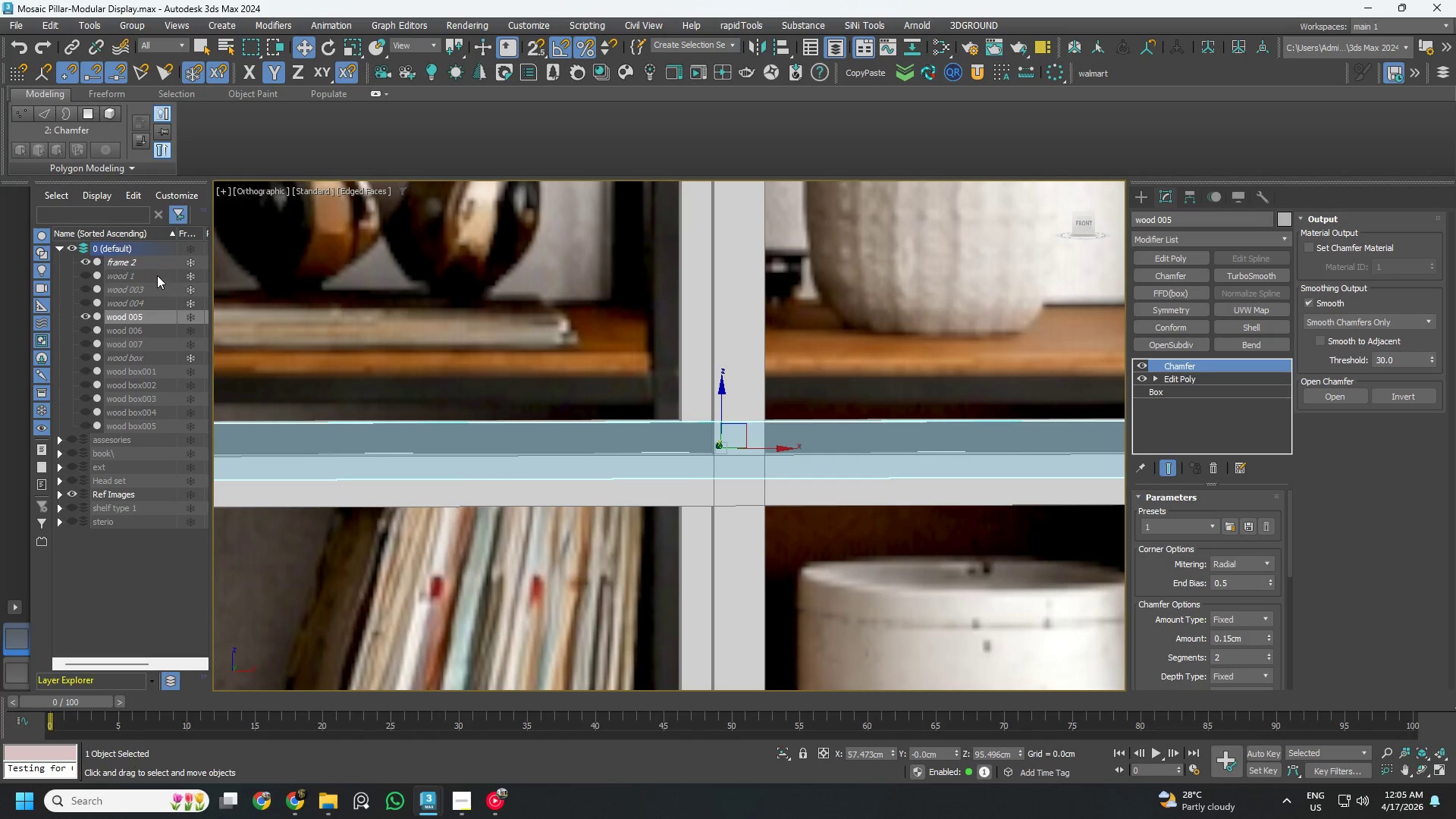 
left_click([149, 264])
 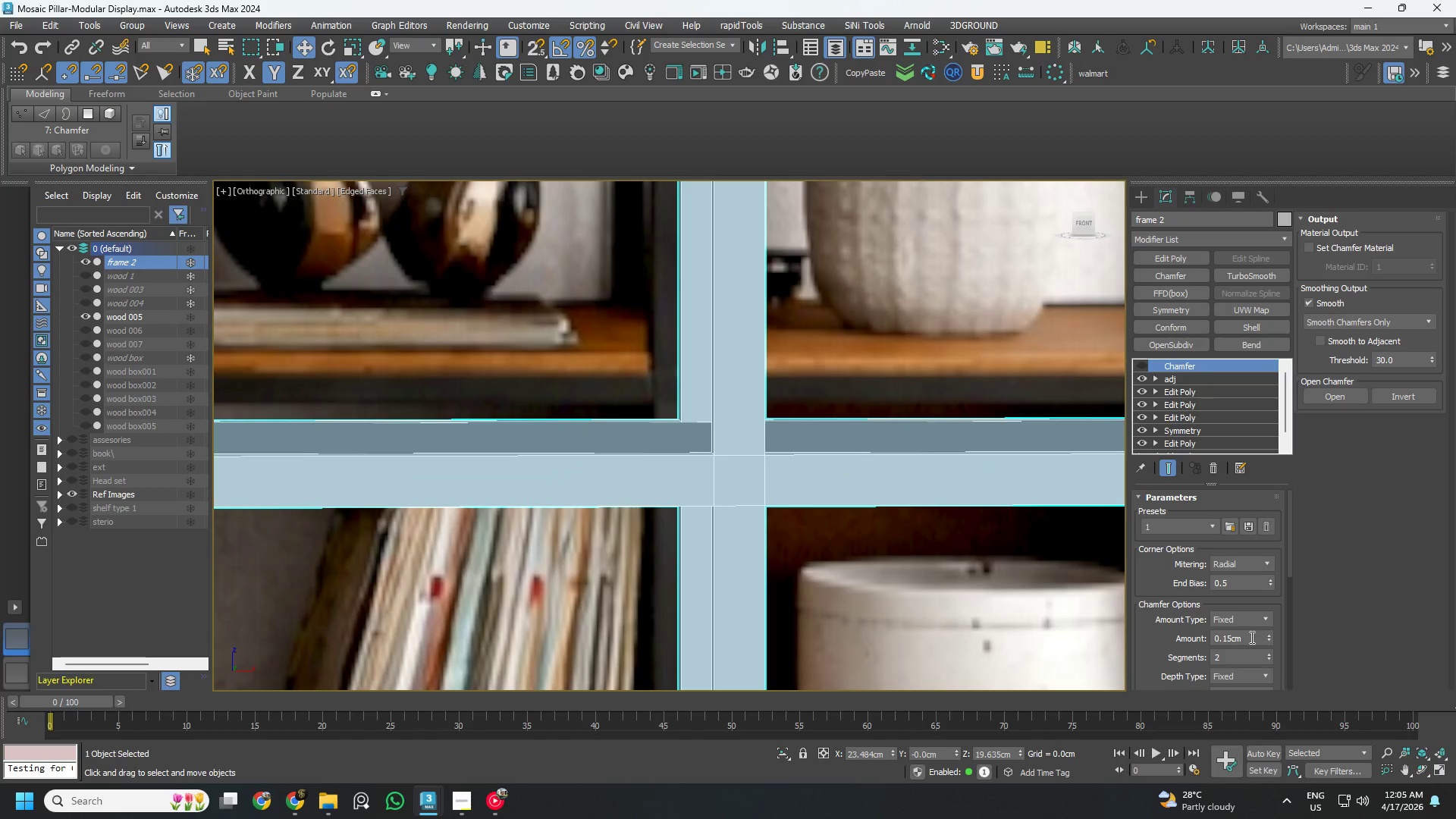 
double_click([1250, 638])
 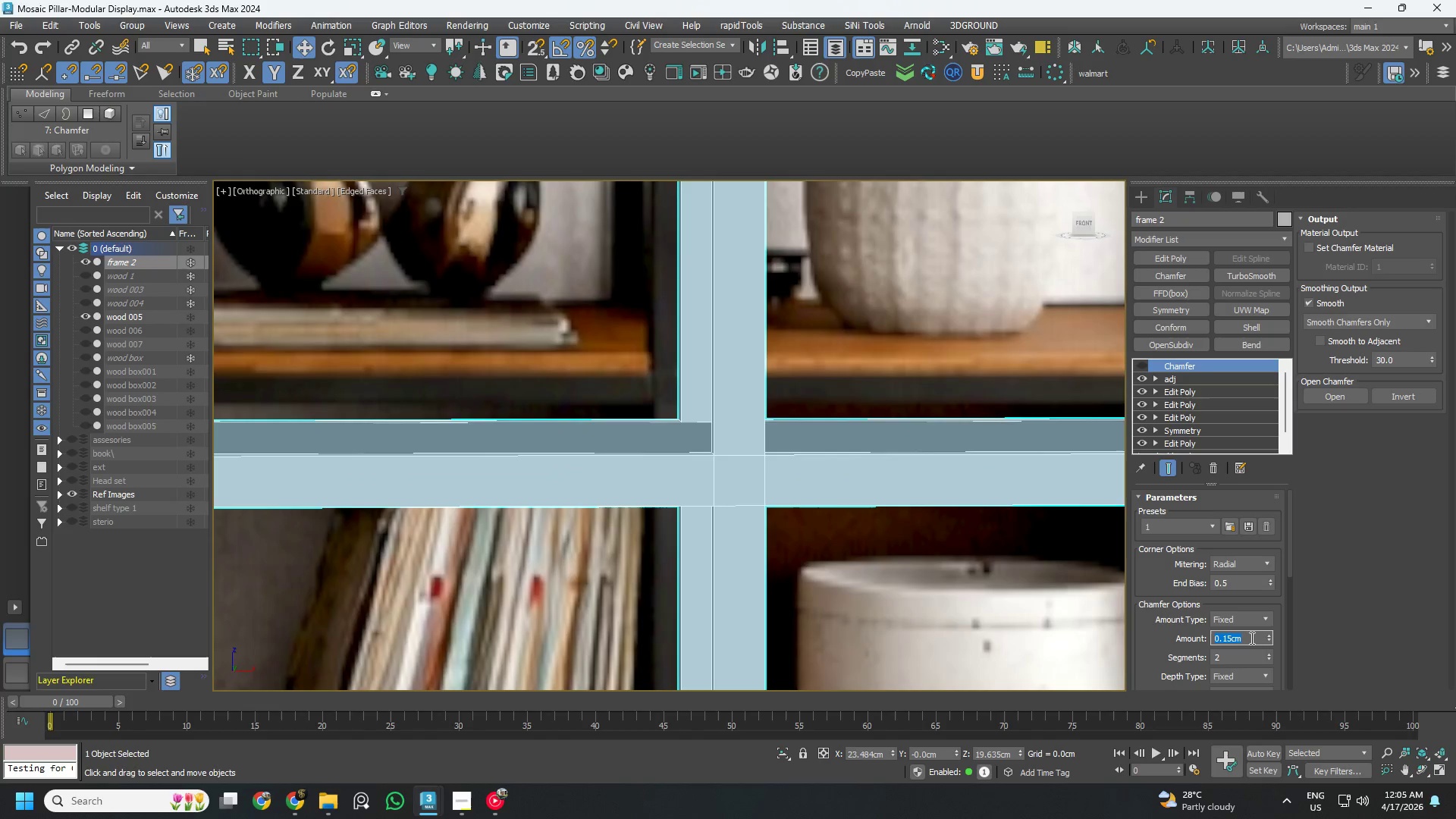 
key(NumpadDecimal)
 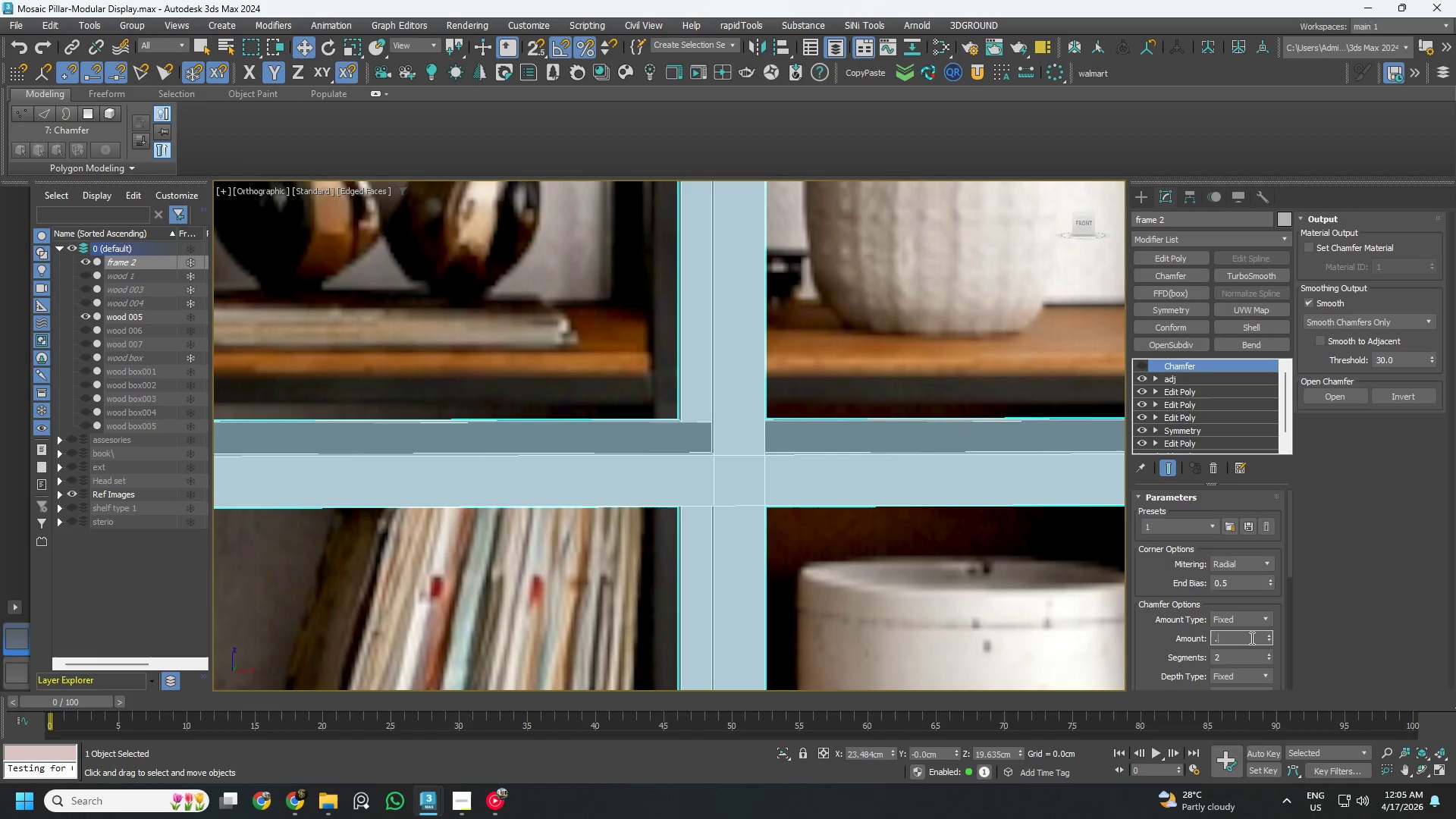 
key(Numpad2)
 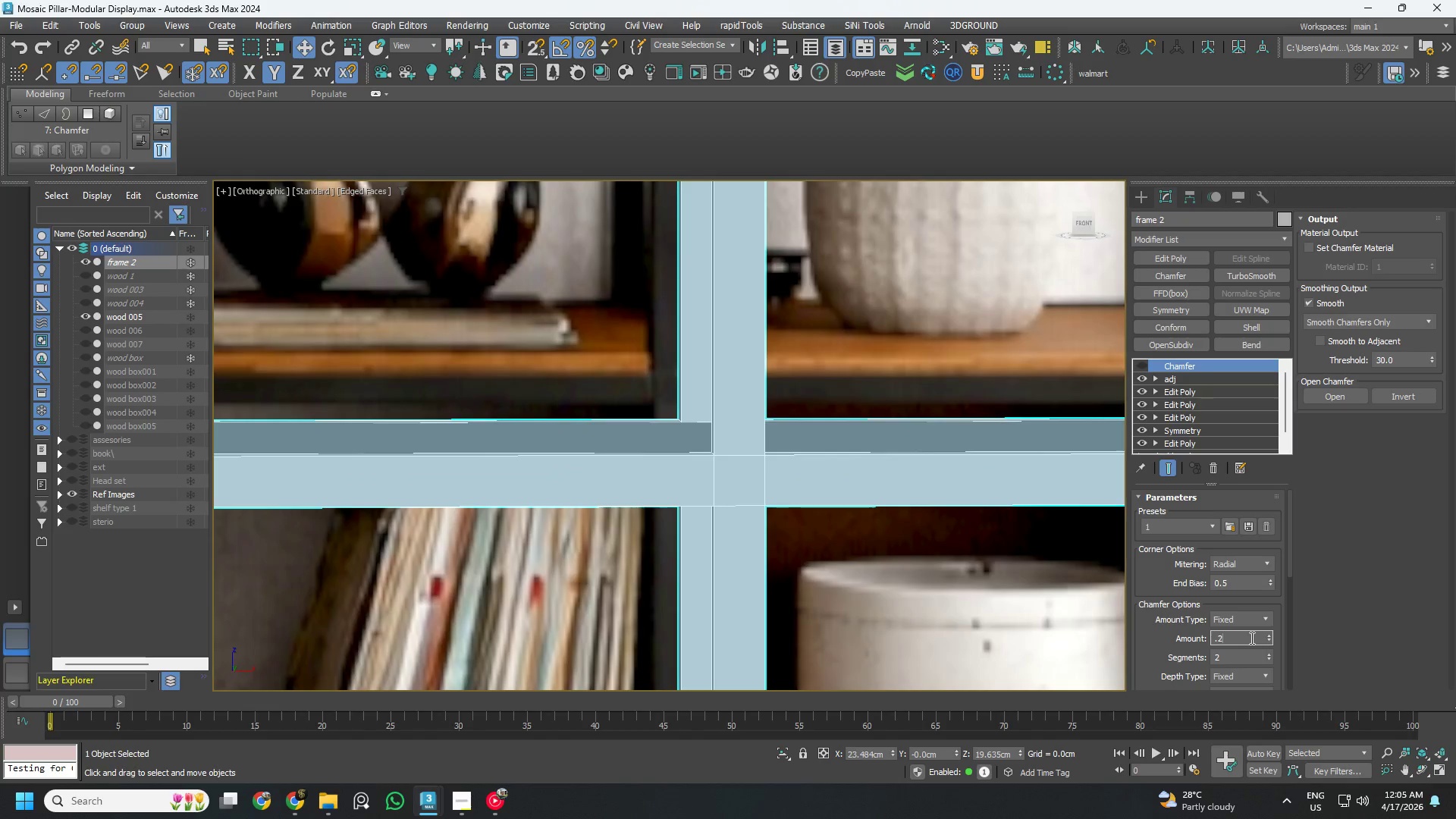 
key(Numpad5)
 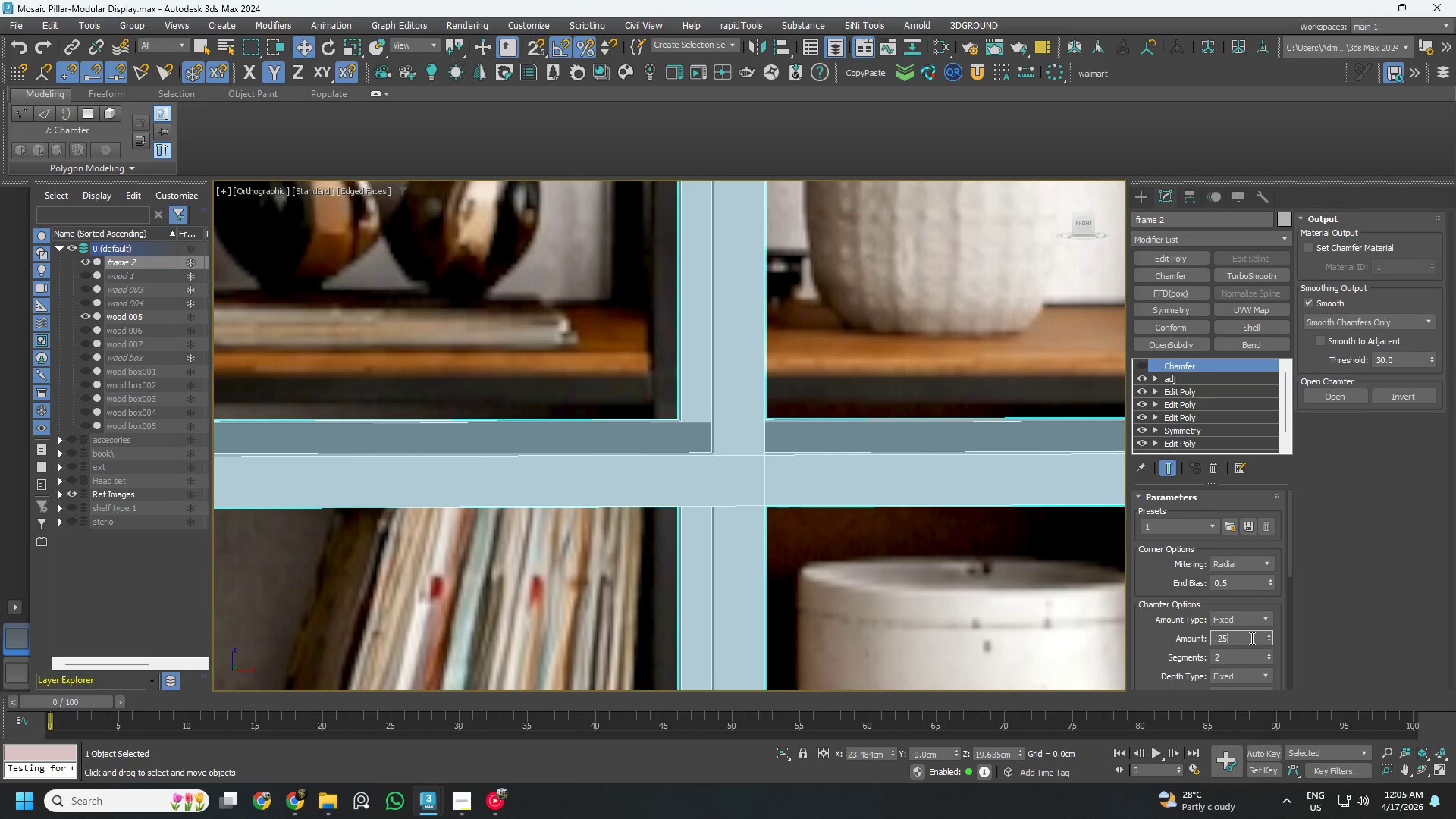 
key(NumpadEnter)
 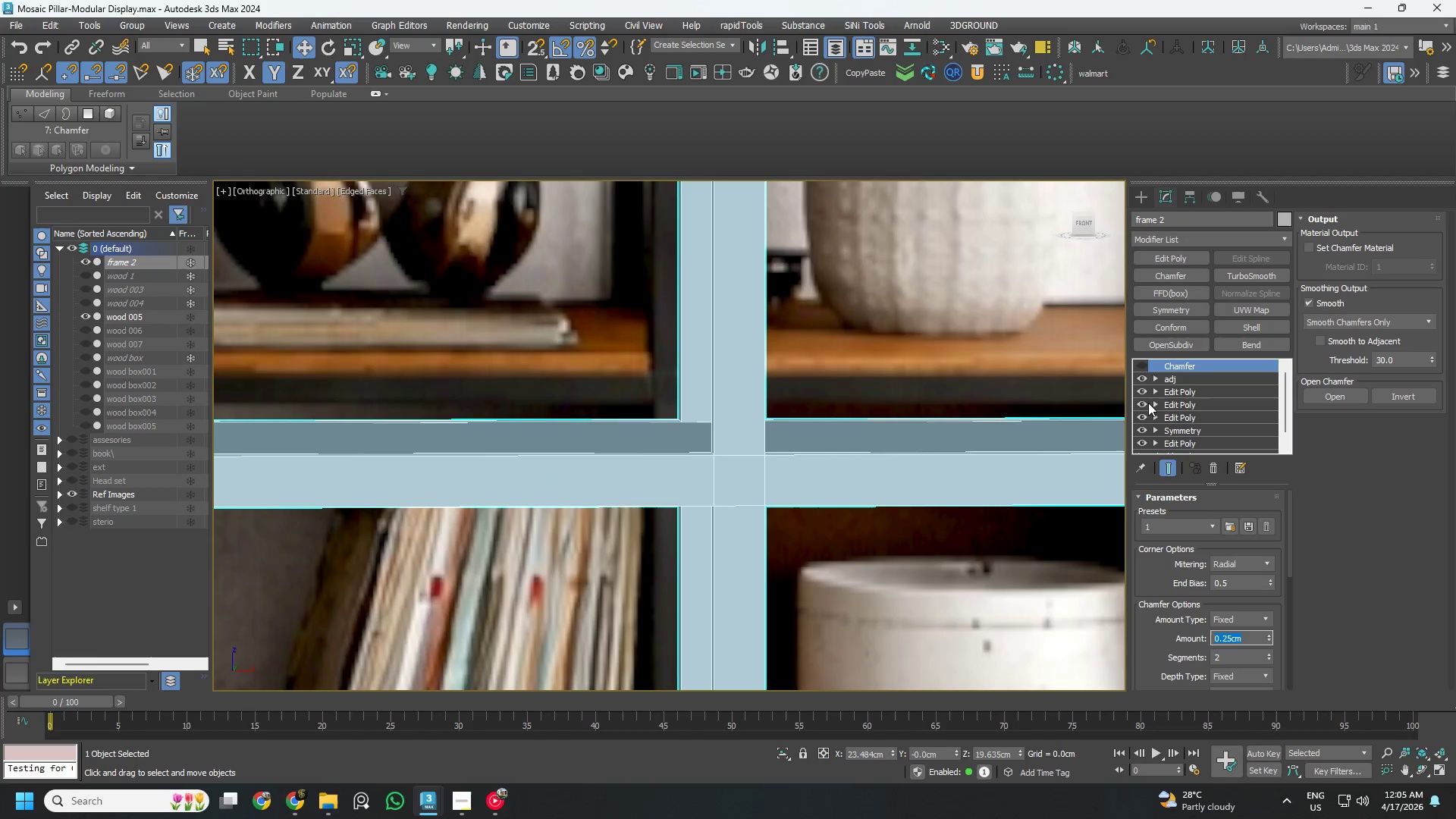 
left_click([1142, 366])
 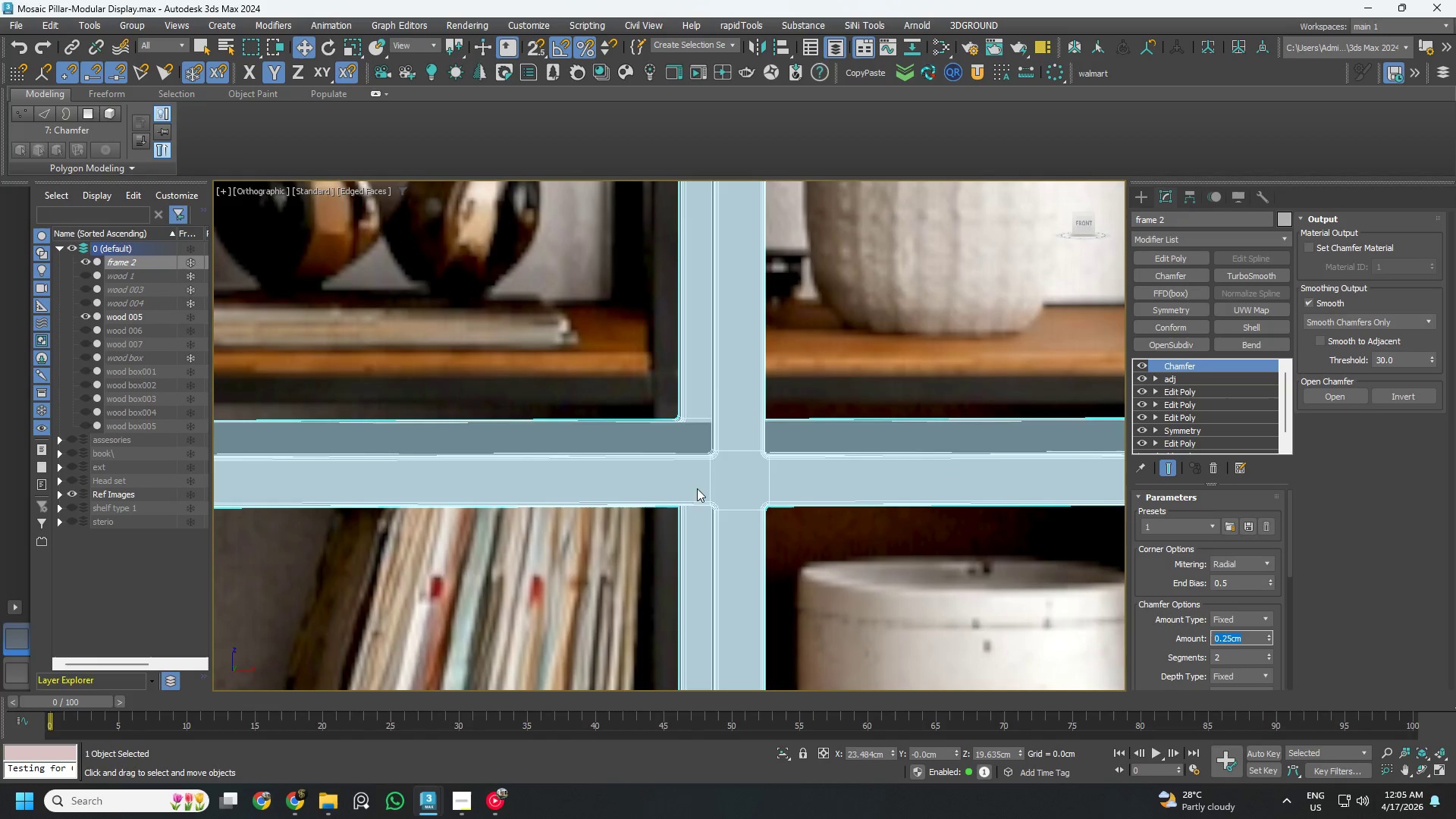 
hold_key(key=AltLeft, duration=0.56)
 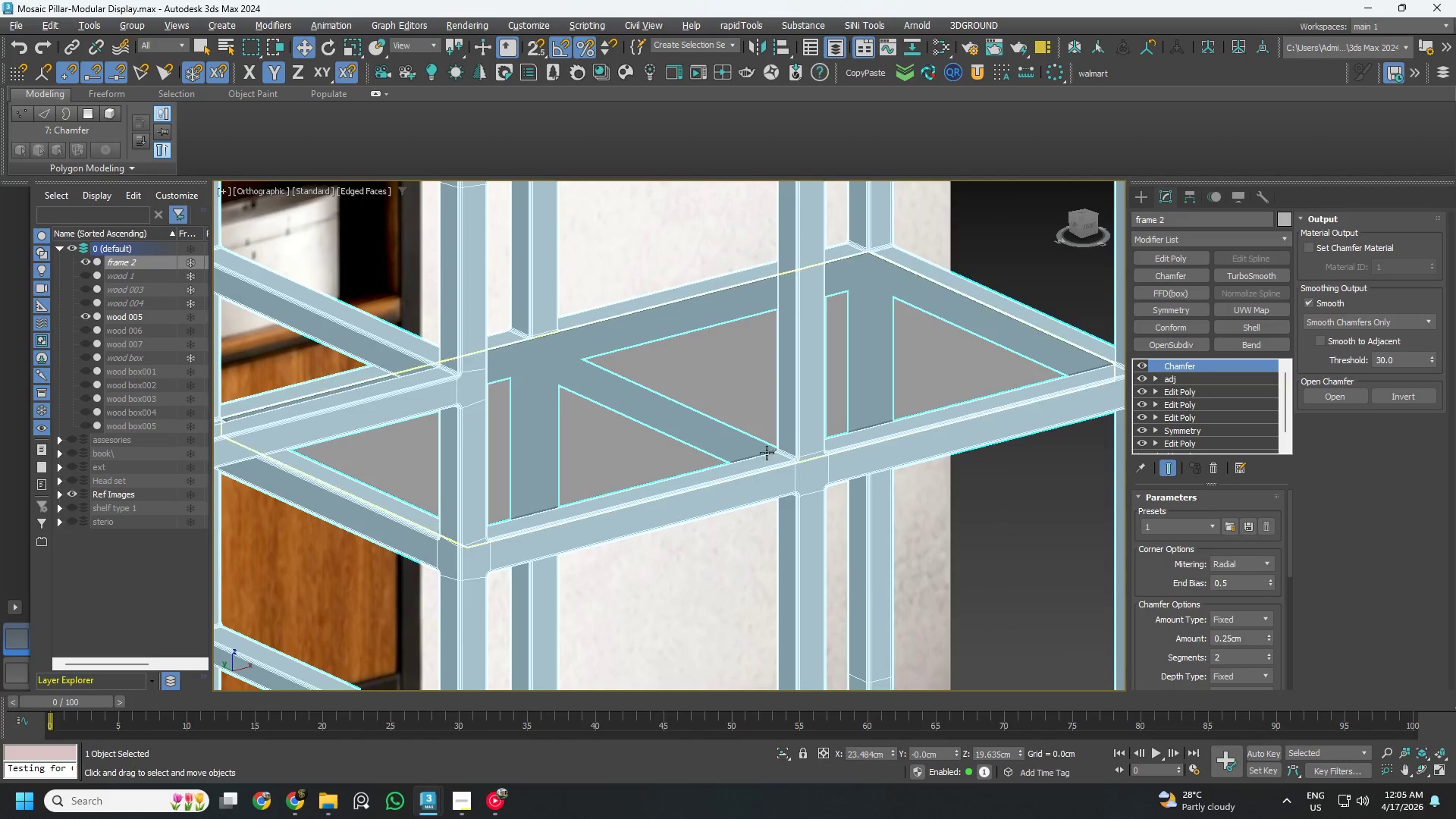 
scroll: coordinate [690, 496], scroll_direction: down, amount: 1.0
 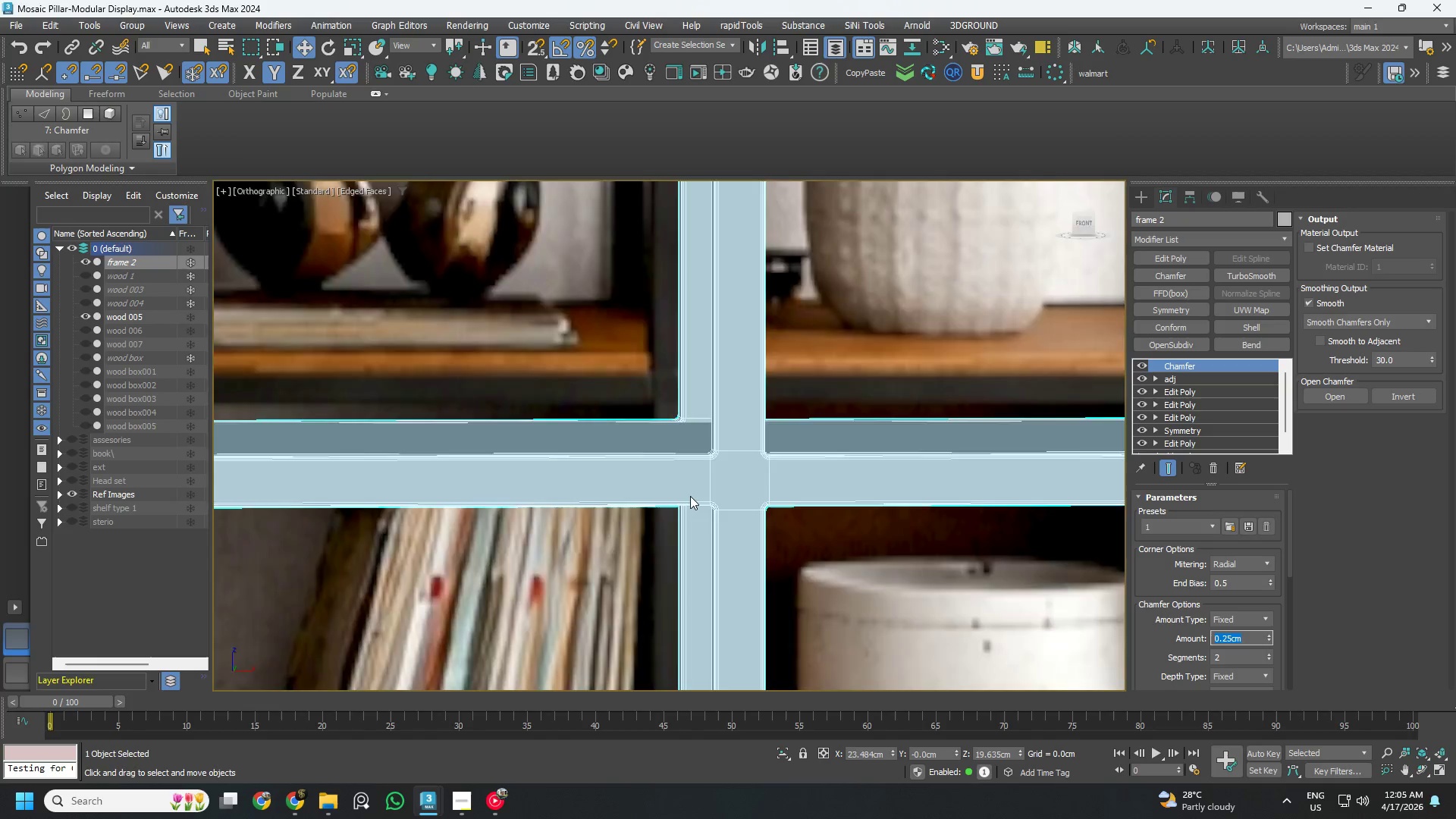 
scroll: coordinate [790, 472], scroll_direction: up, amount: 5.0
 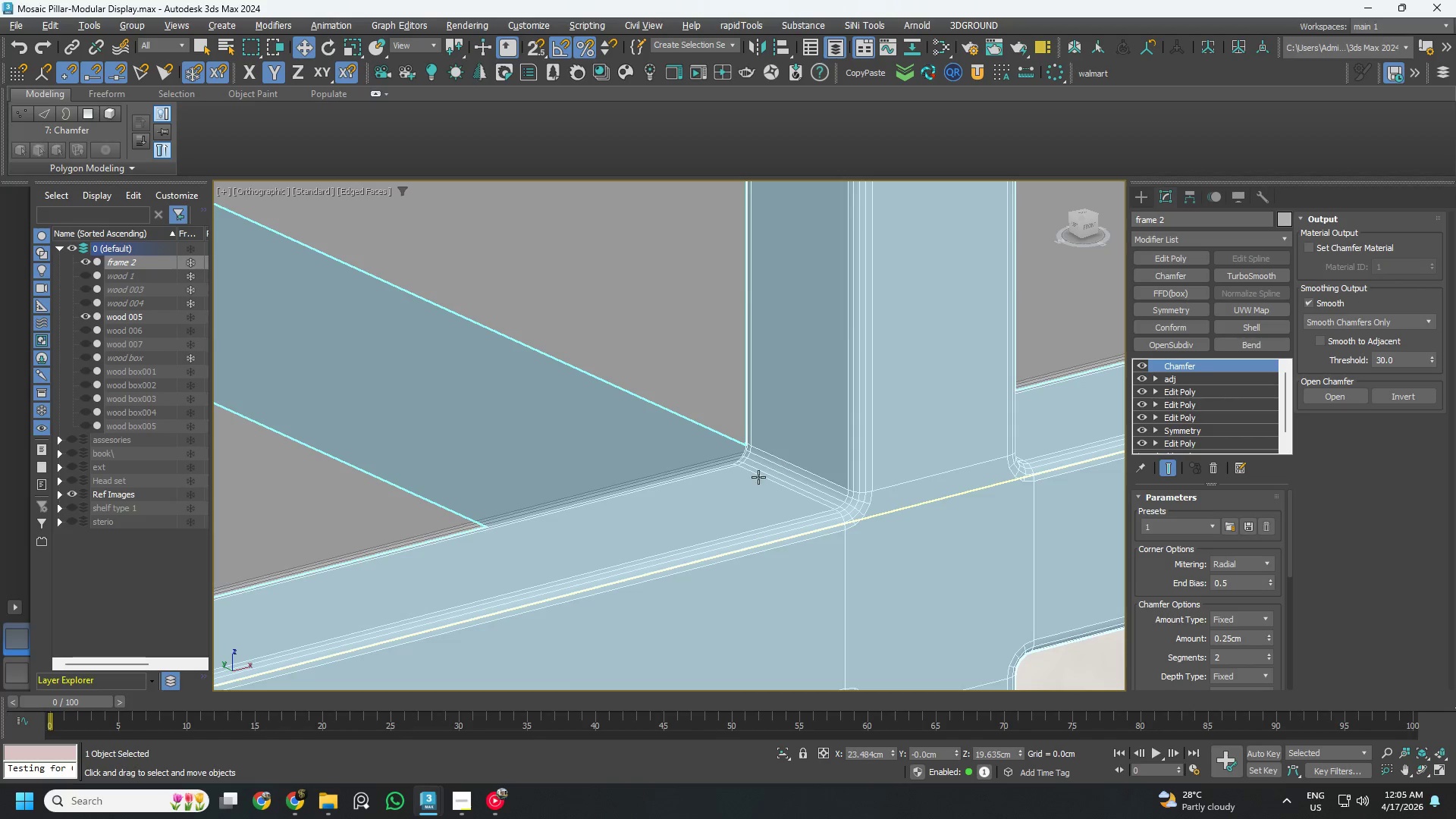 
scroll: coordinate [754, 479], scroll_direction: down, amount: 4.0
 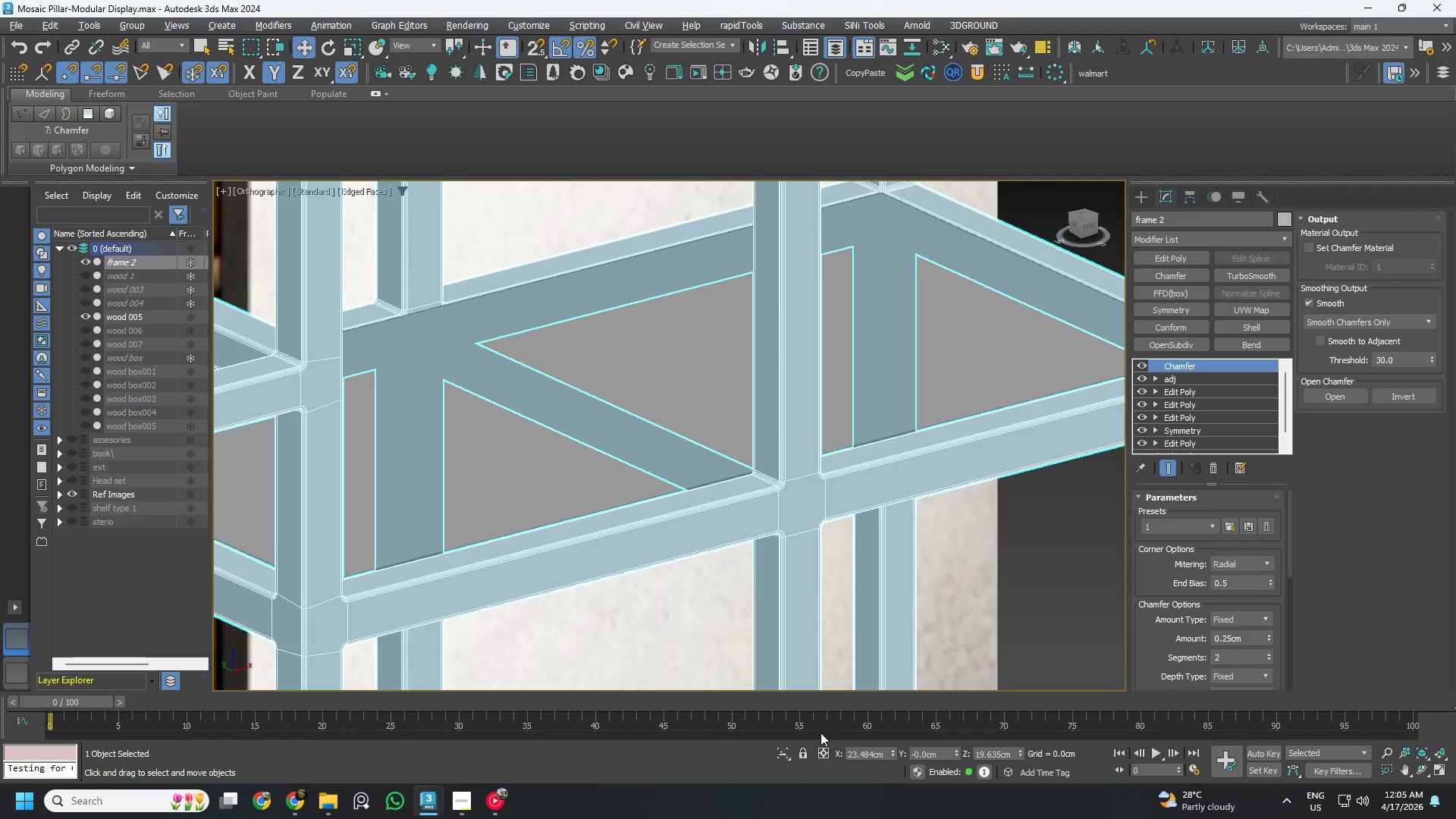 
left_click([778, 752])
 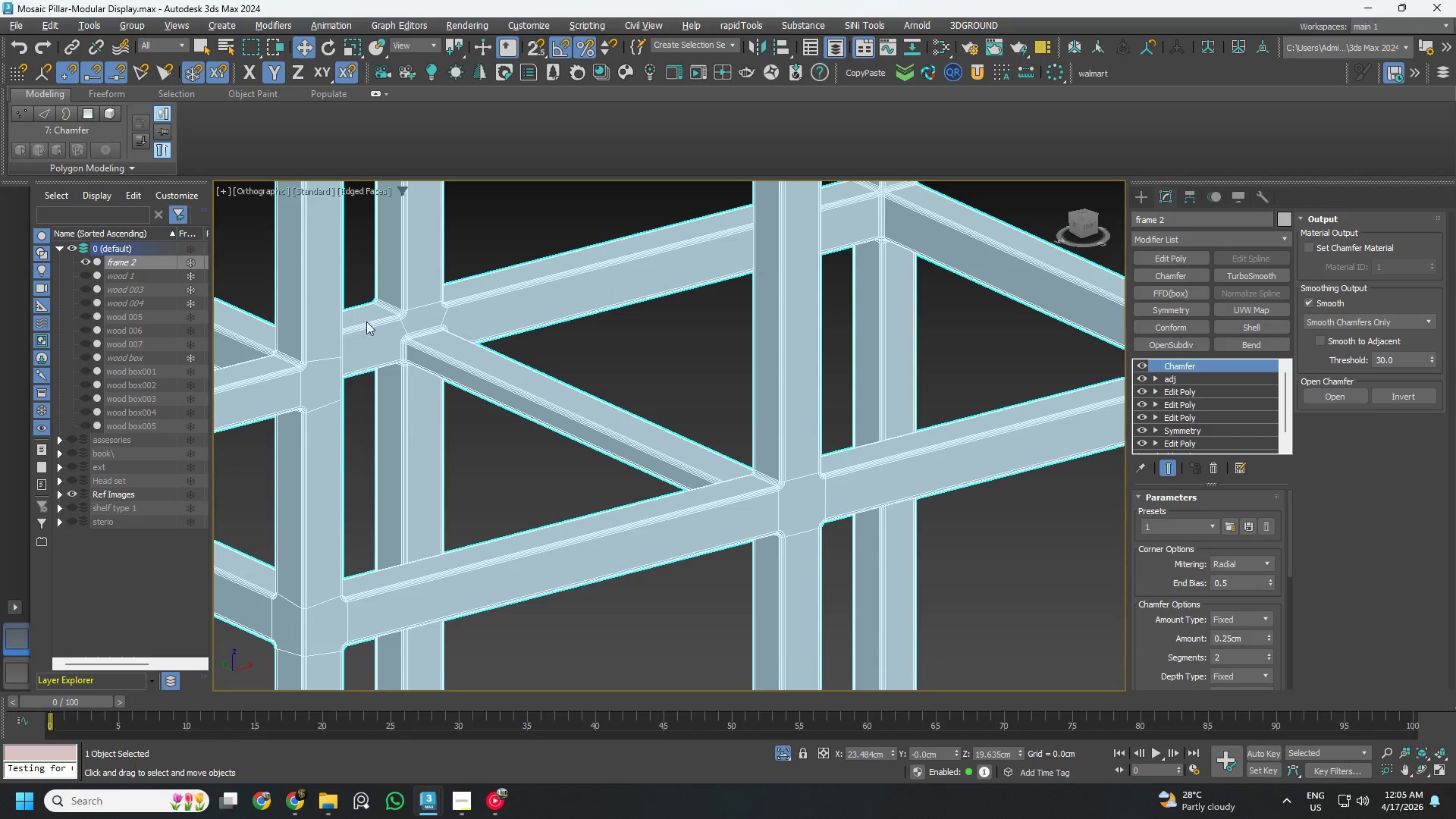 
scroll: coordinate [420, 342], scroll_direction: up, amount: 4.0
 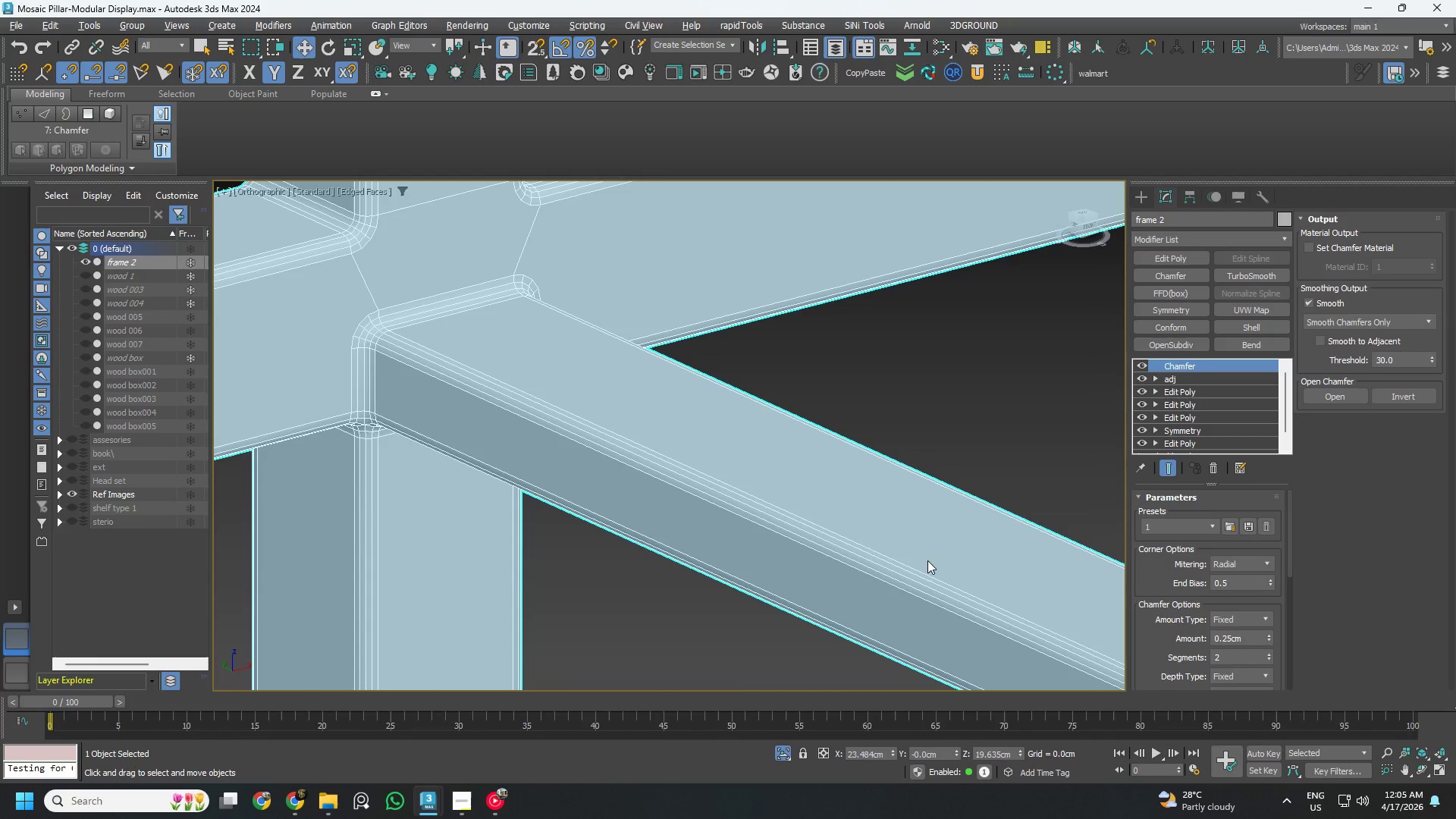 
hold_key(key=AltLeft, duration=0.62)
 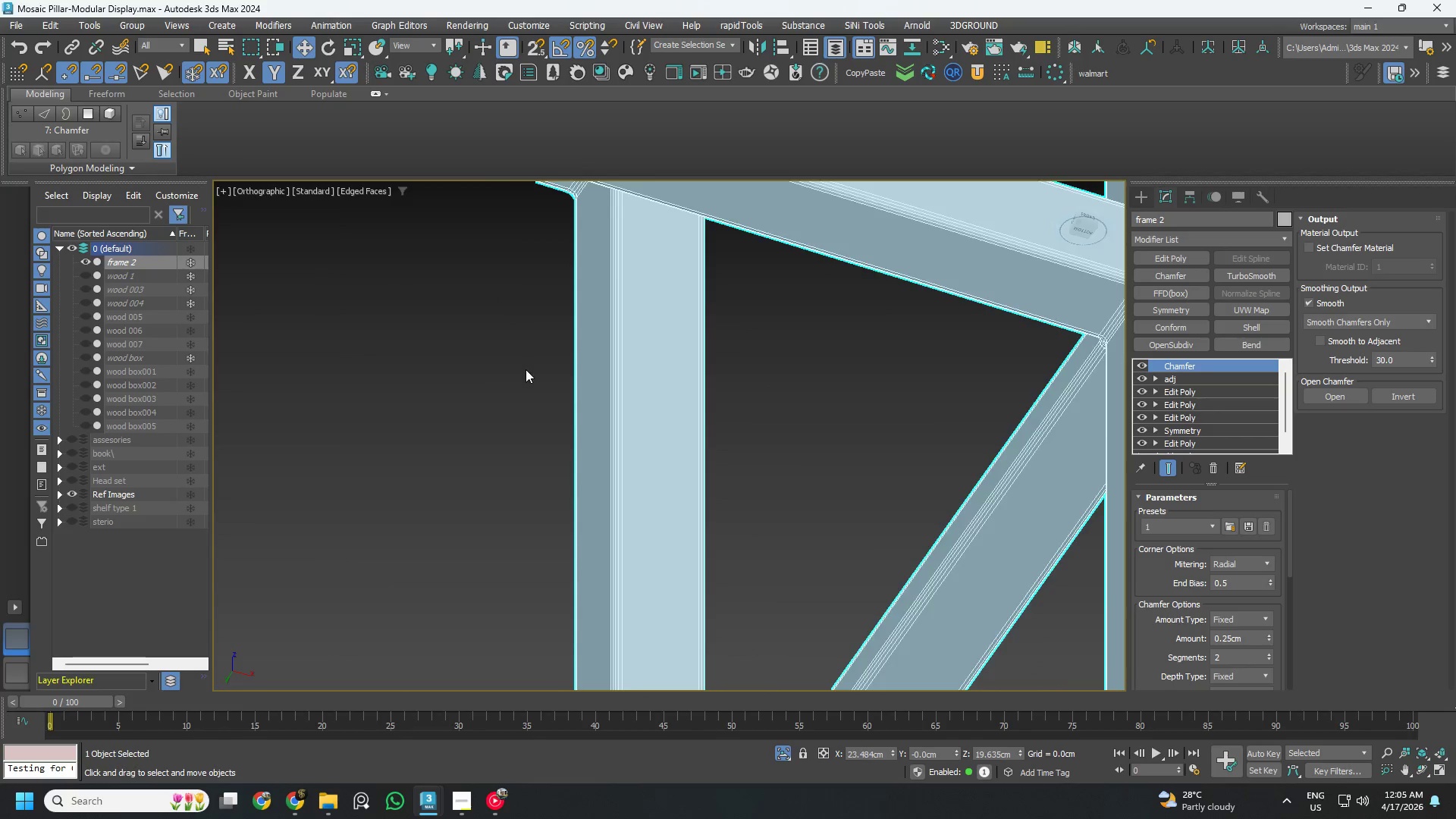 
scroll: coordinate [529, 378], scroll_direction: down, amount: 5.0
 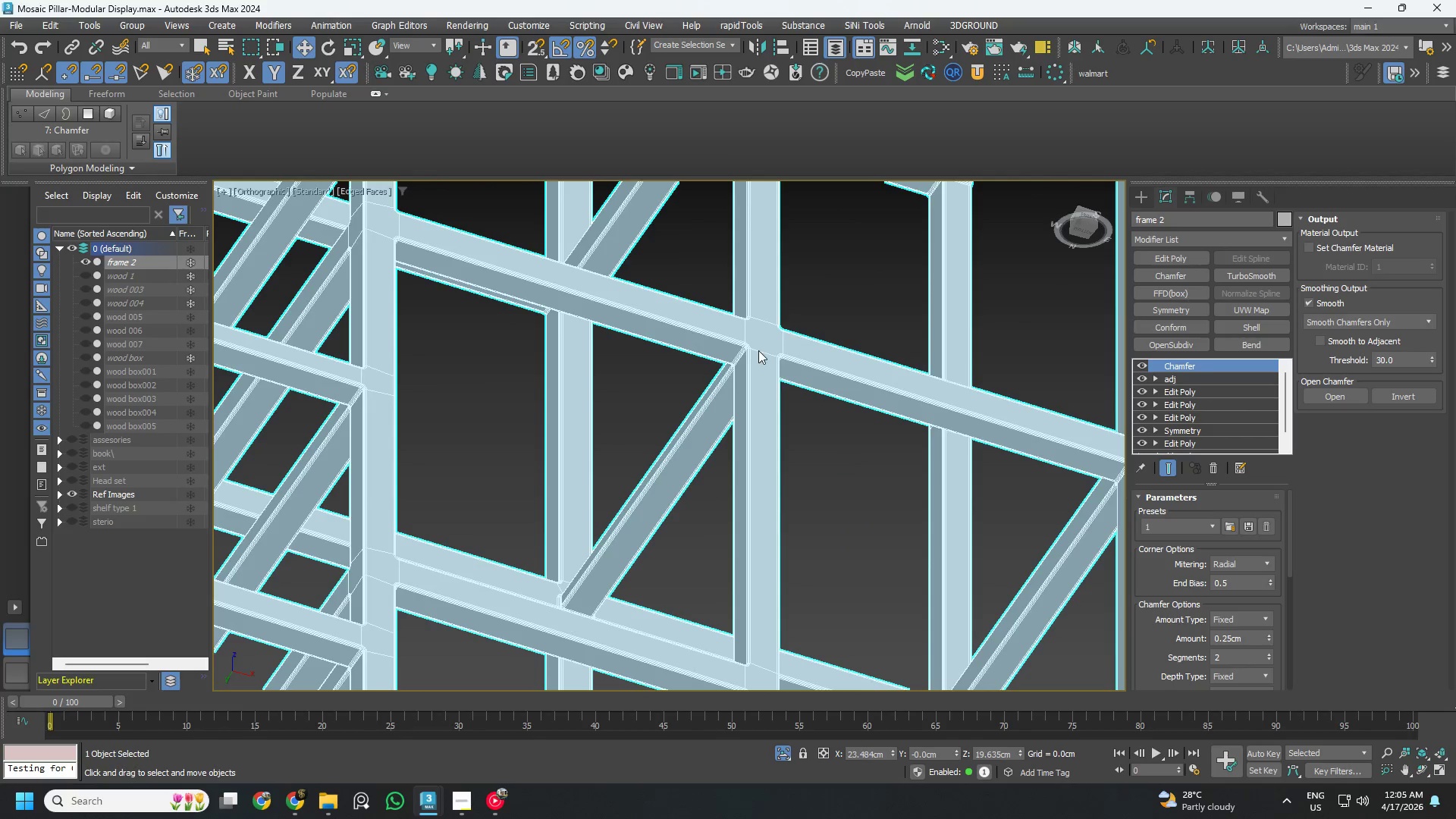 
scroll: coordinate [733, 353], scroll_direction: up, amount: 6.0
 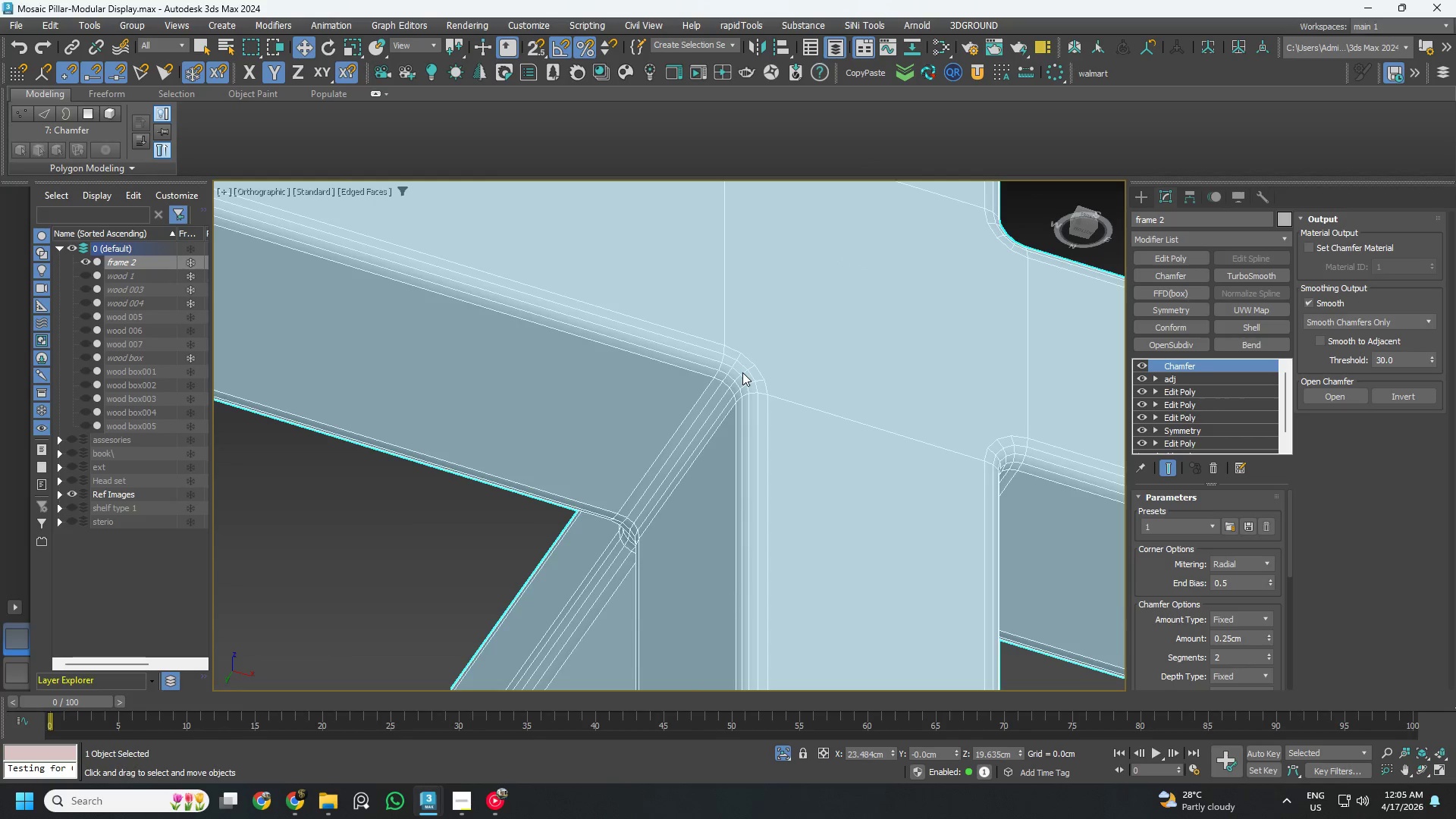 
scroll: coordinate [743, 374], scroll_direction: down, amount: 5.0
 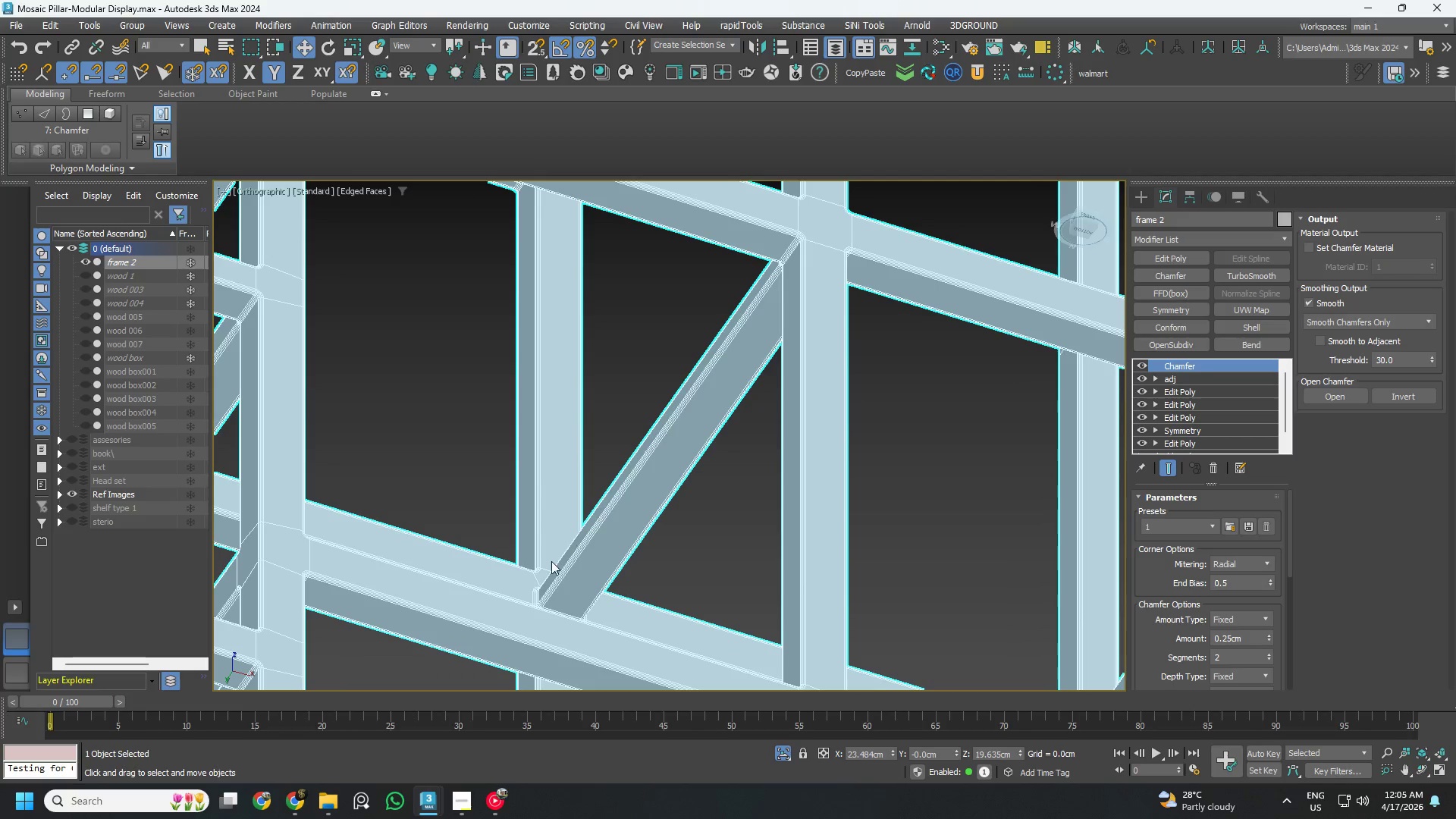 
hold_key(key=AltLeft, duration=0.45)
 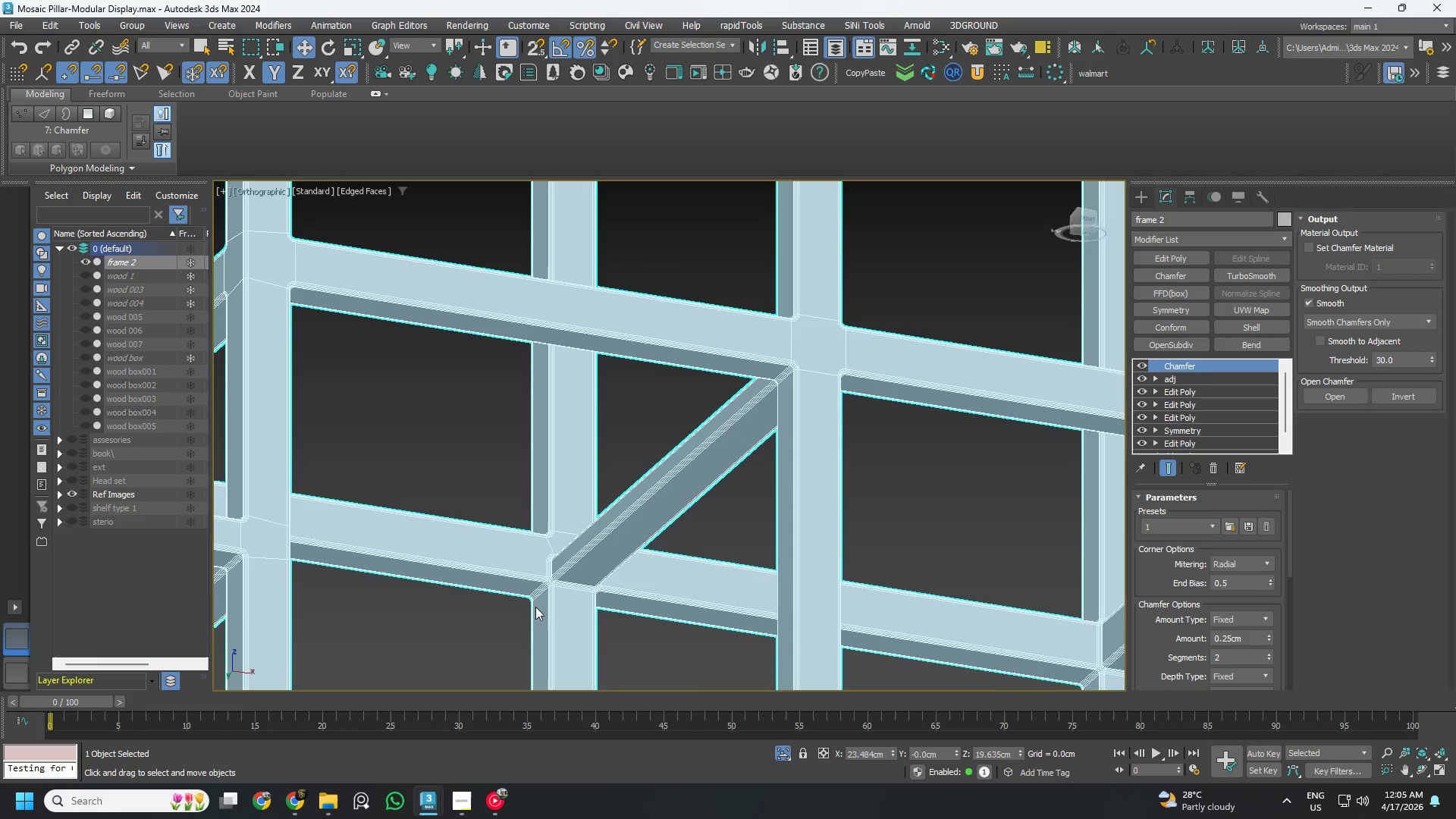 
scroll: coordinate [576, 552], scroll_direction: up, amount: 7.0
 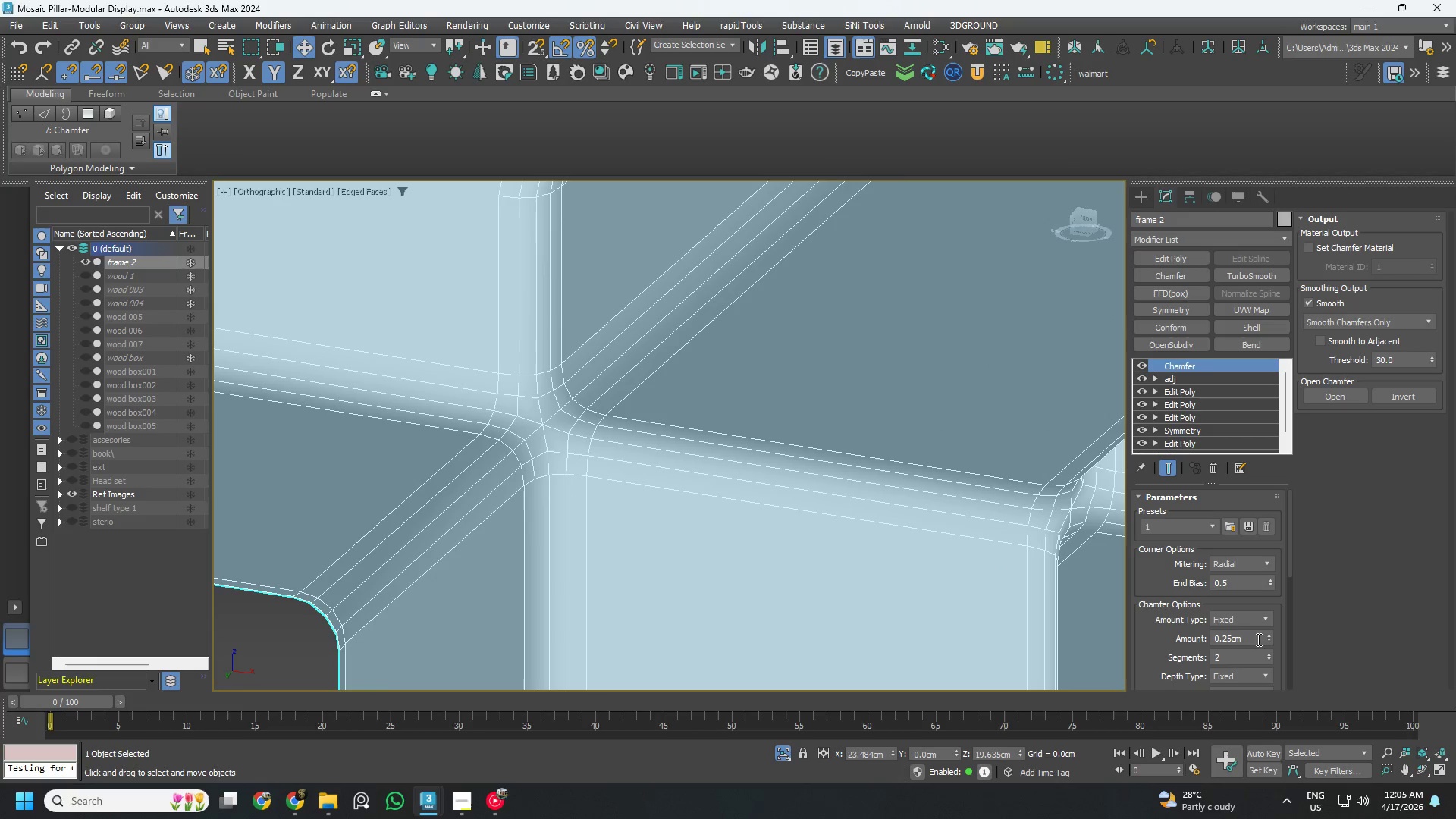 
left_click([1271, 636])
 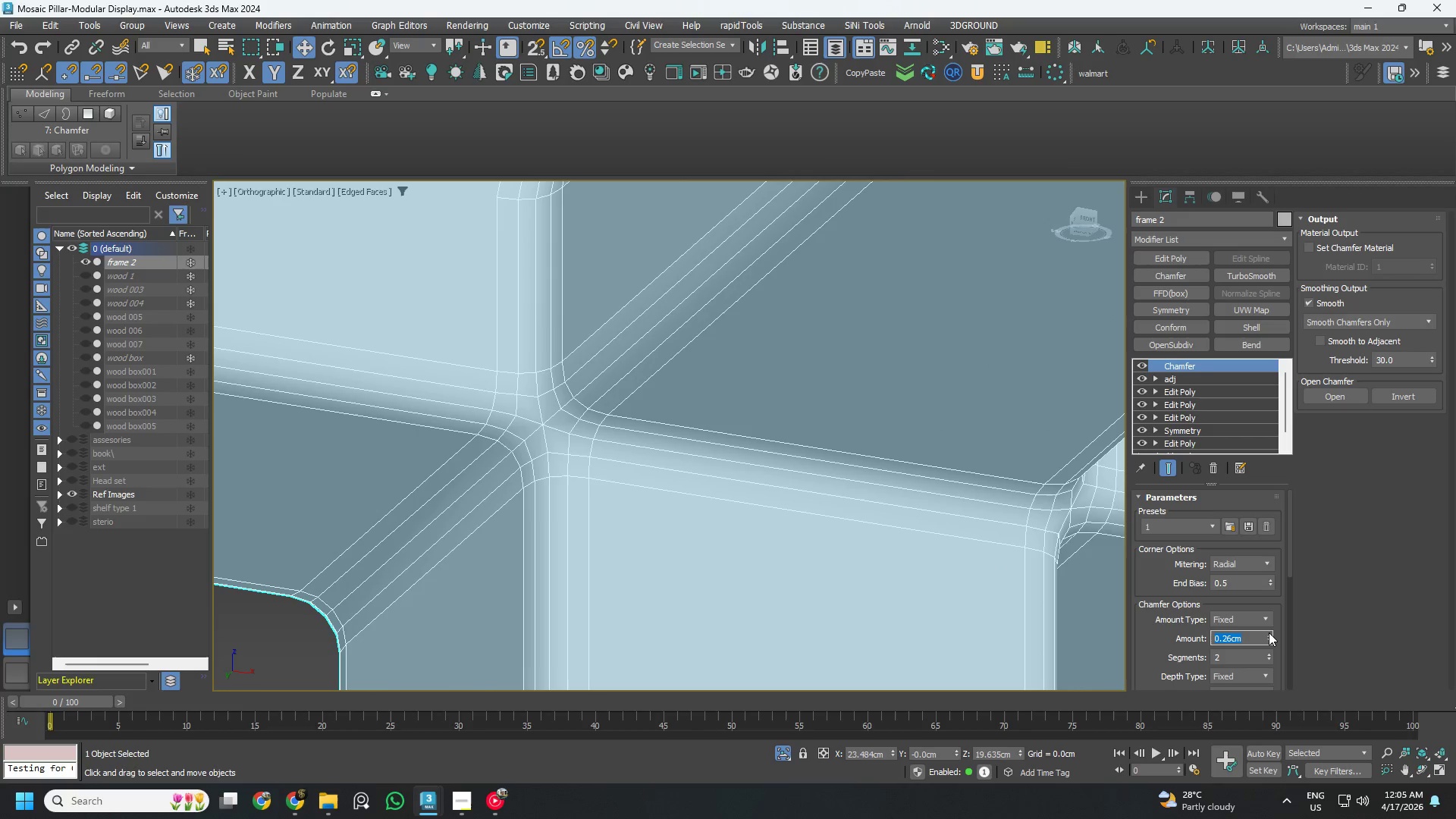 
double_click([1269, 632])
 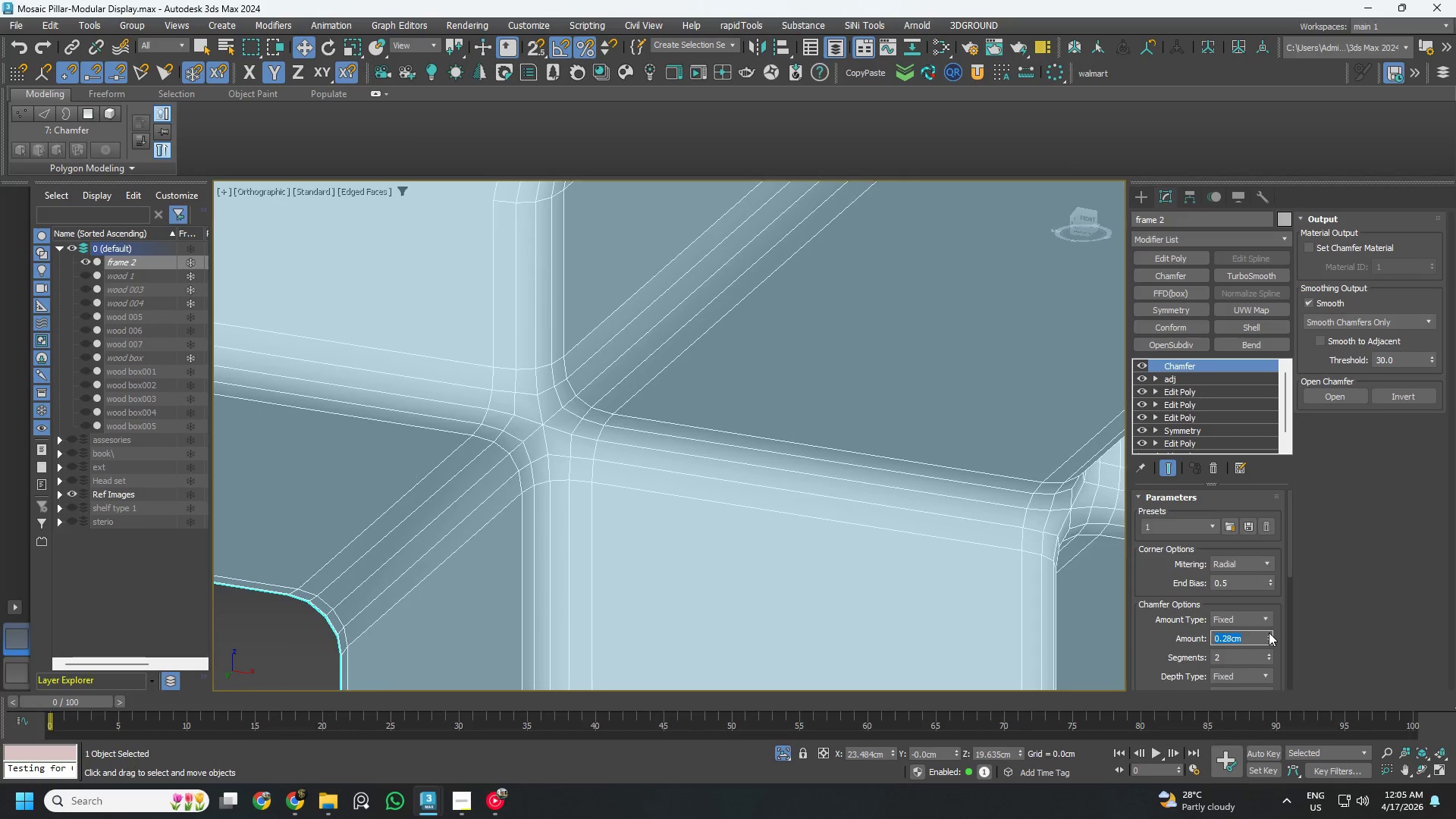 
triple_click([1269, 632])
 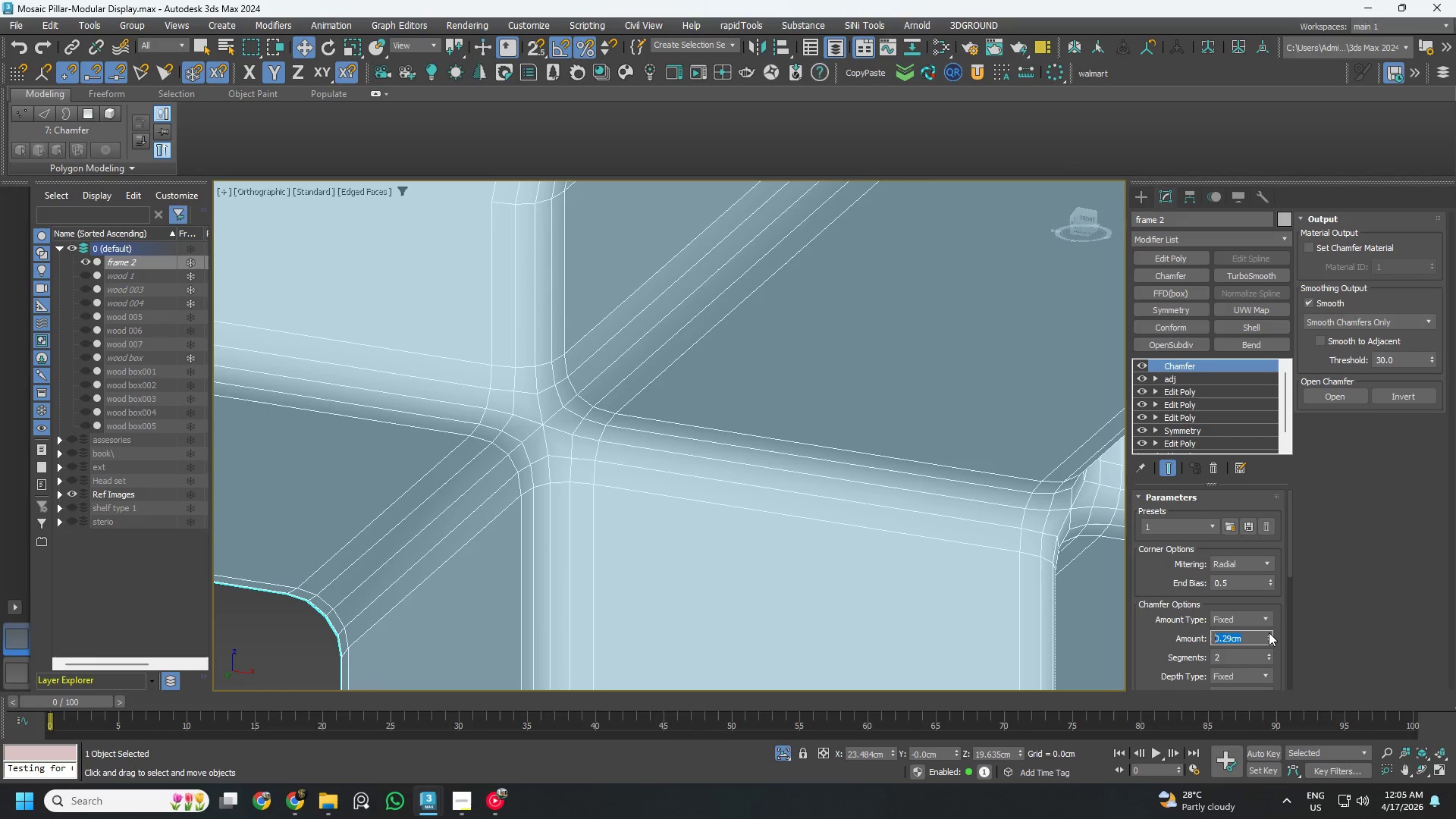 
left_click([1269, 632])
 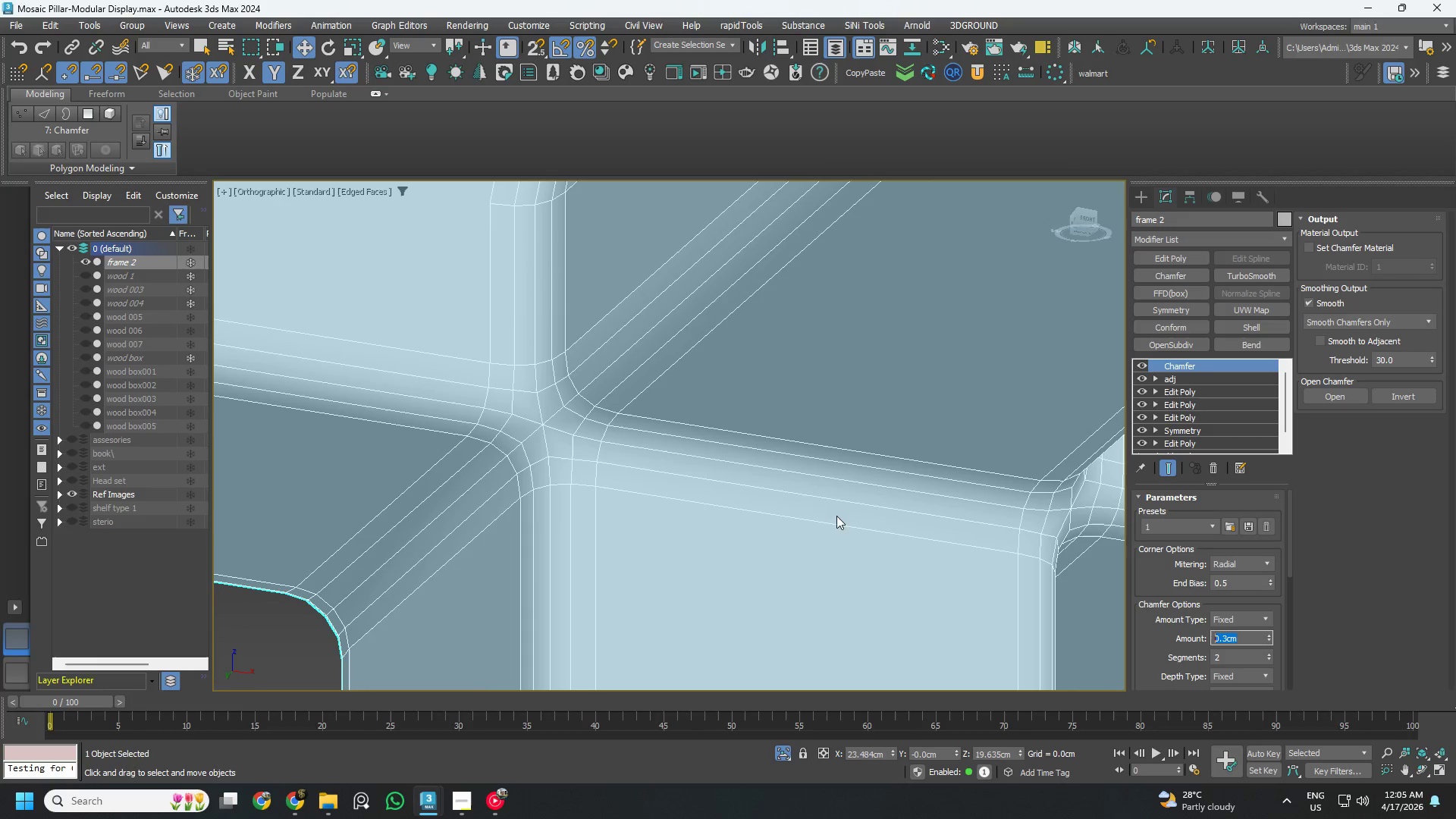 
scroll: coordinate [698, 464], scroll_direction: down, amount: 9.0
 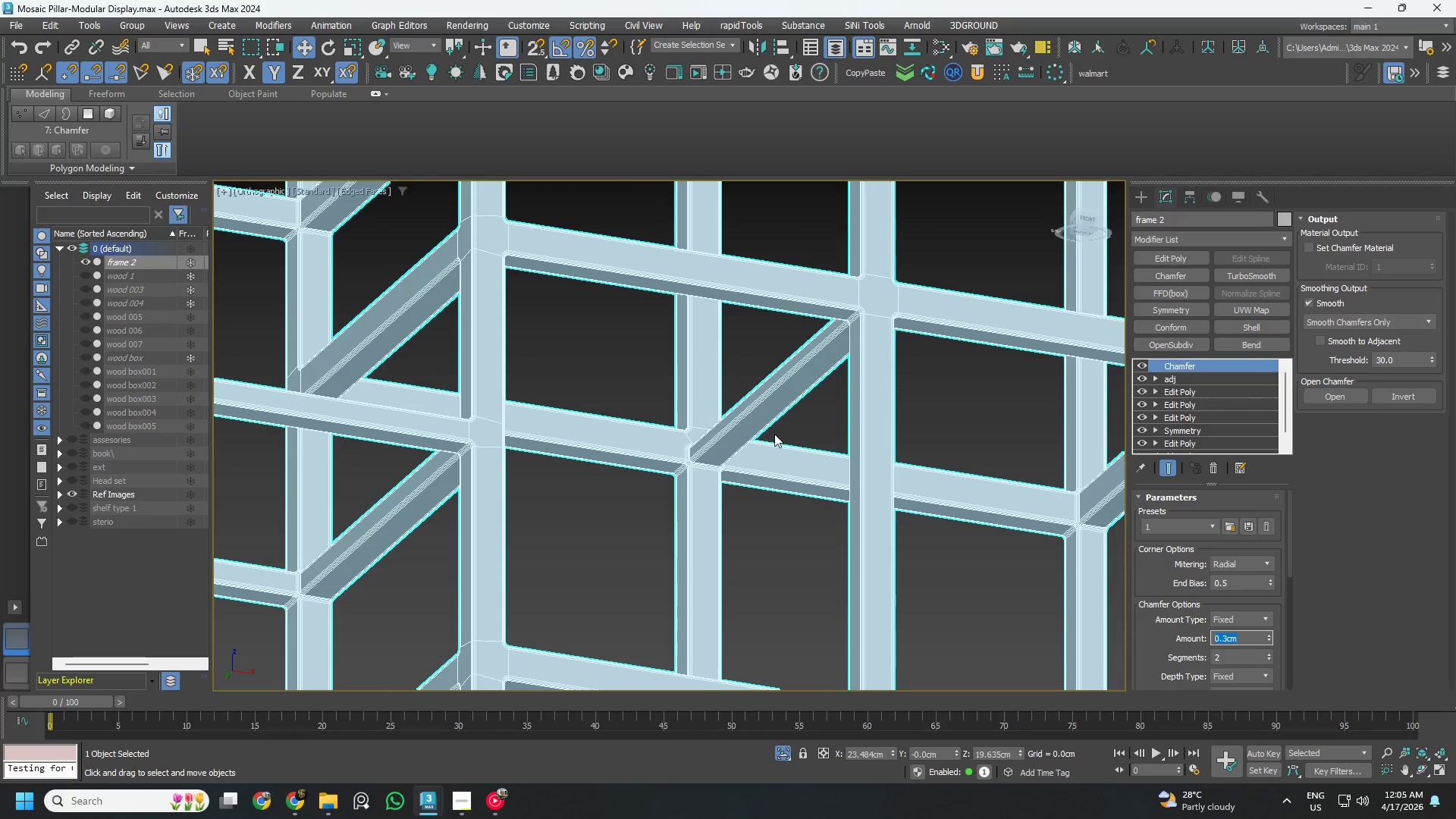 
hold_key(key=AltLeft, duration=5.62)
 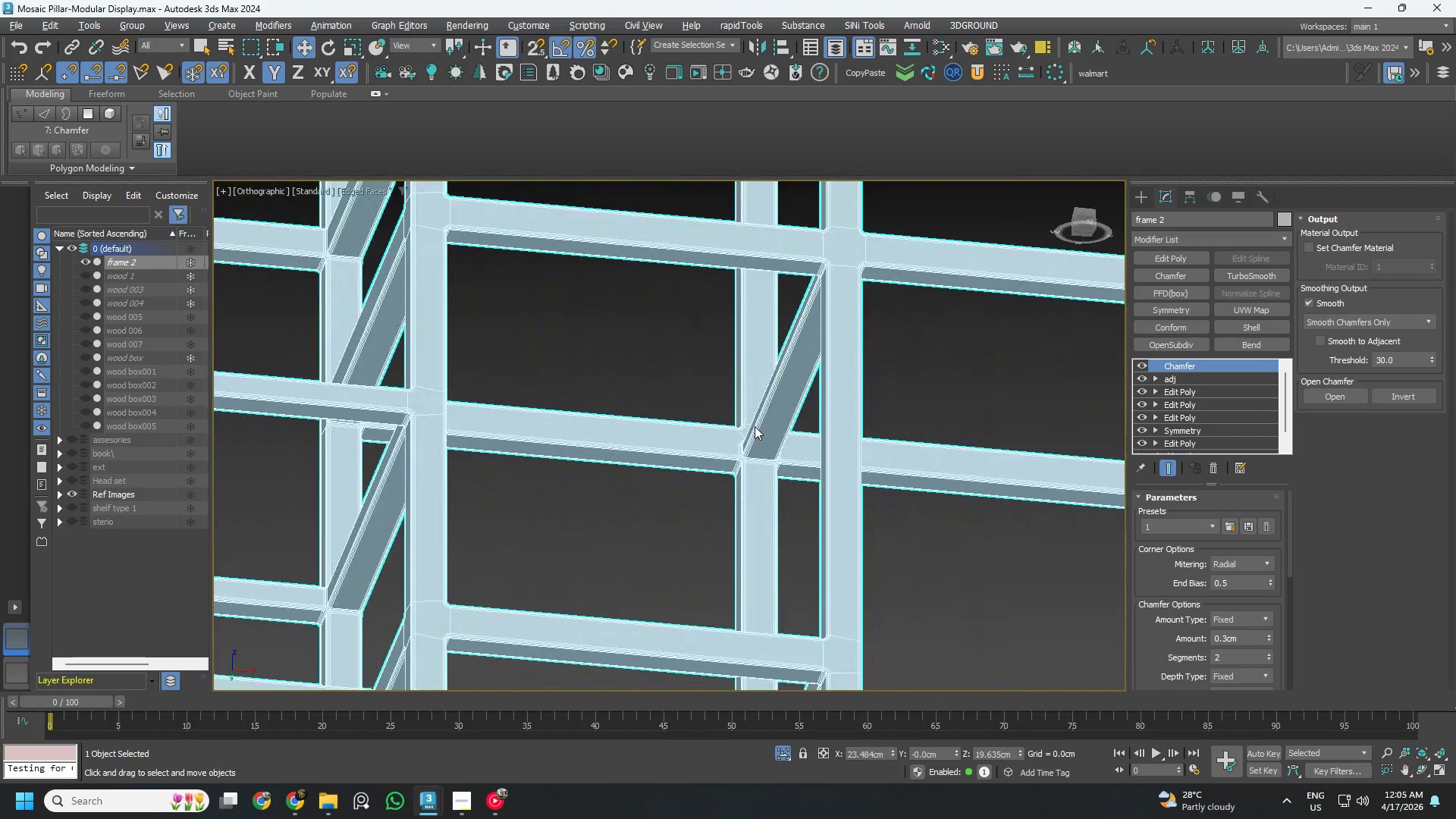 
scroll: coordinate [755, 426], scroll_direction: down, amount: 3.0
 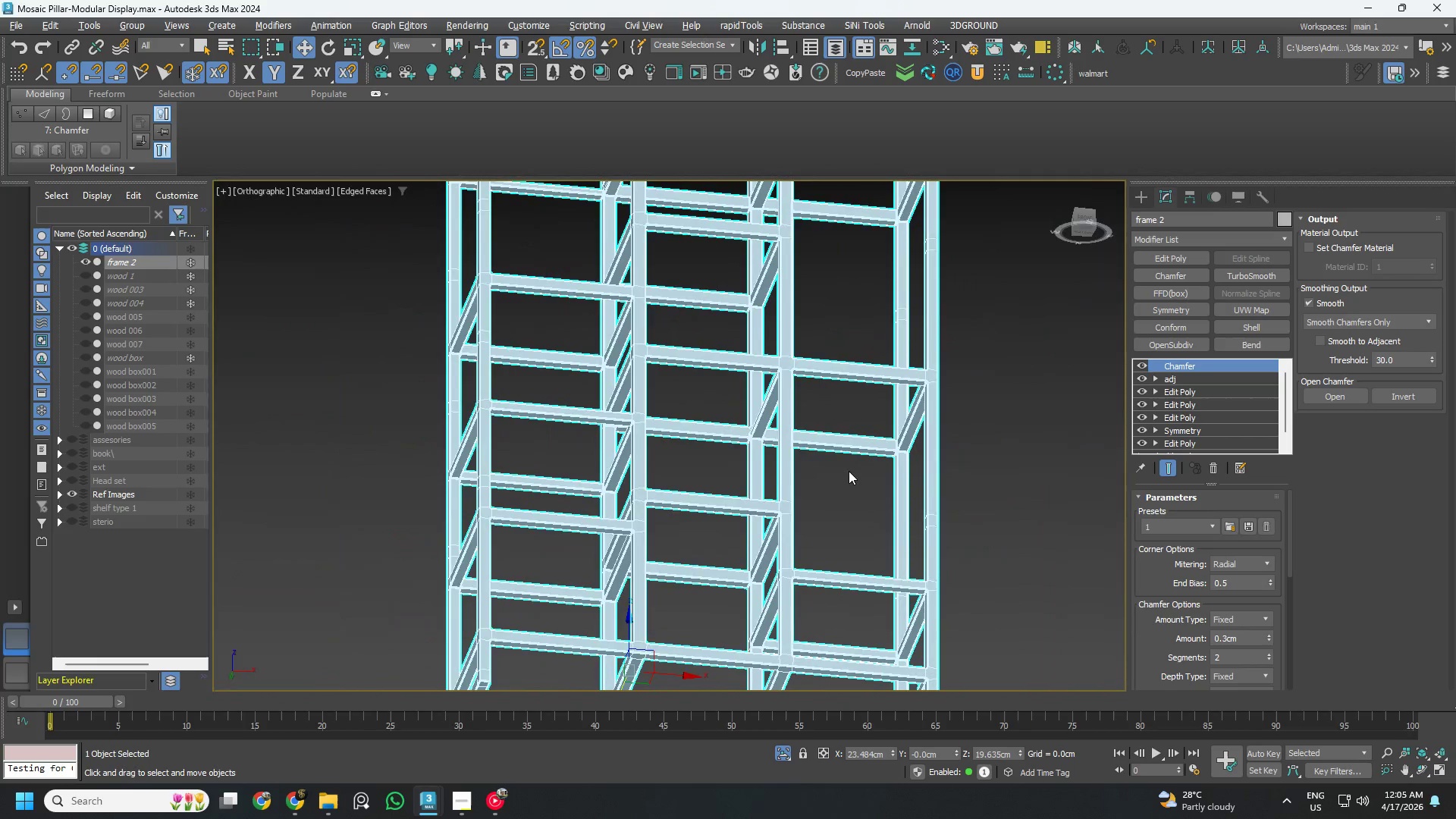 
hold_key(key=AltLeft, duration=2.92)
 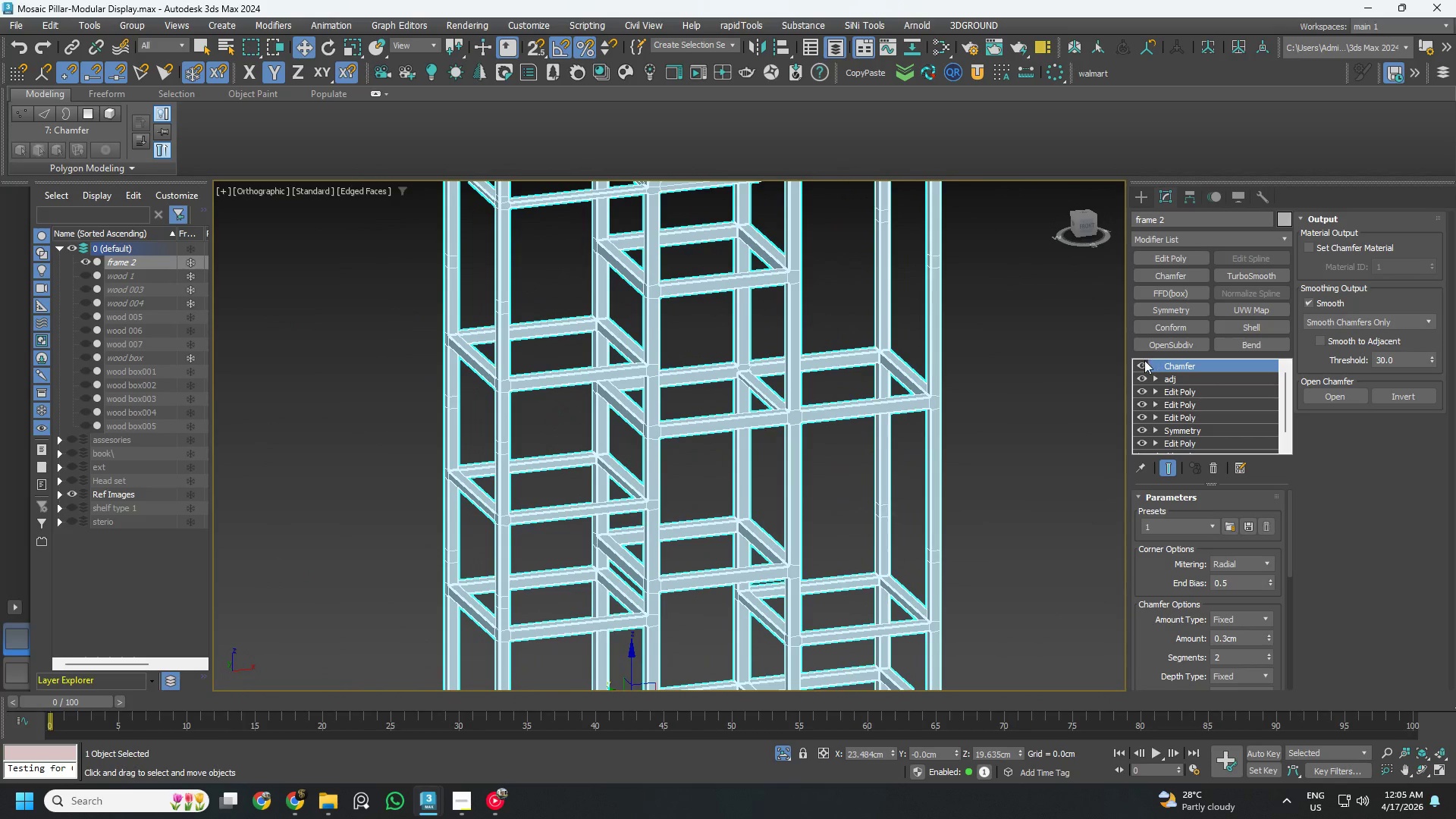 
left_click([1142, 362])
 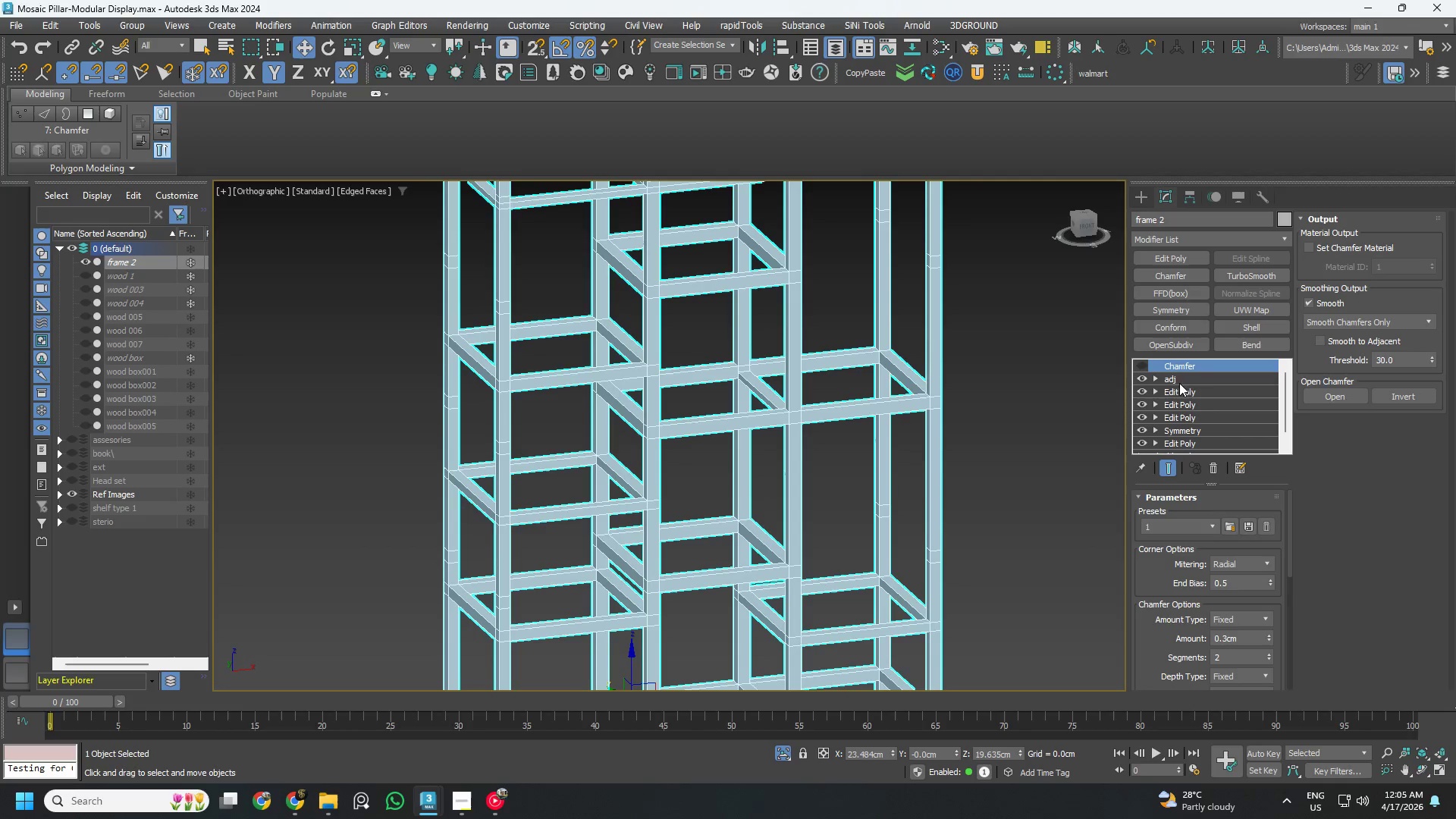 
left_click([1185, 378])
 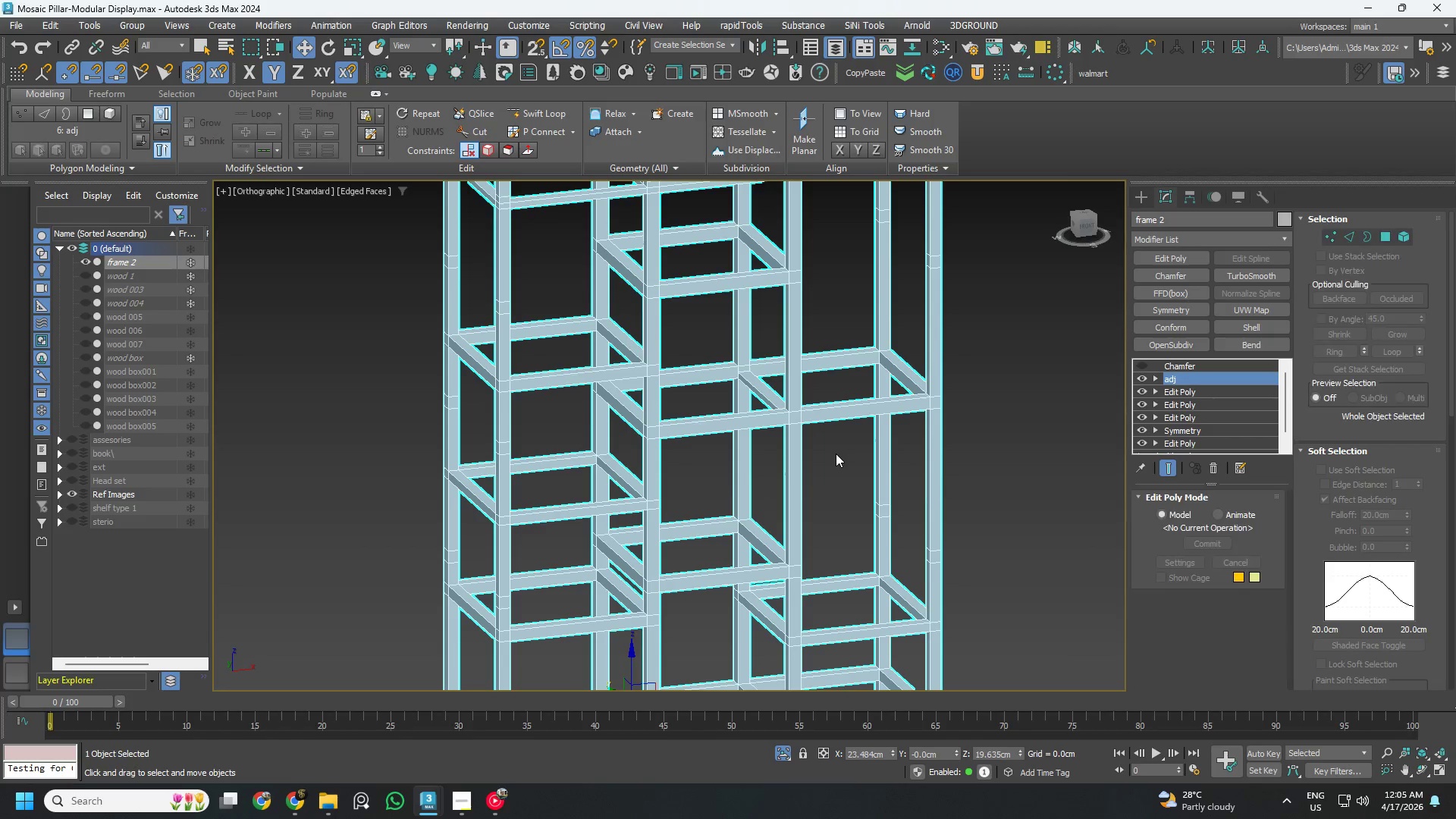 
key(3)
 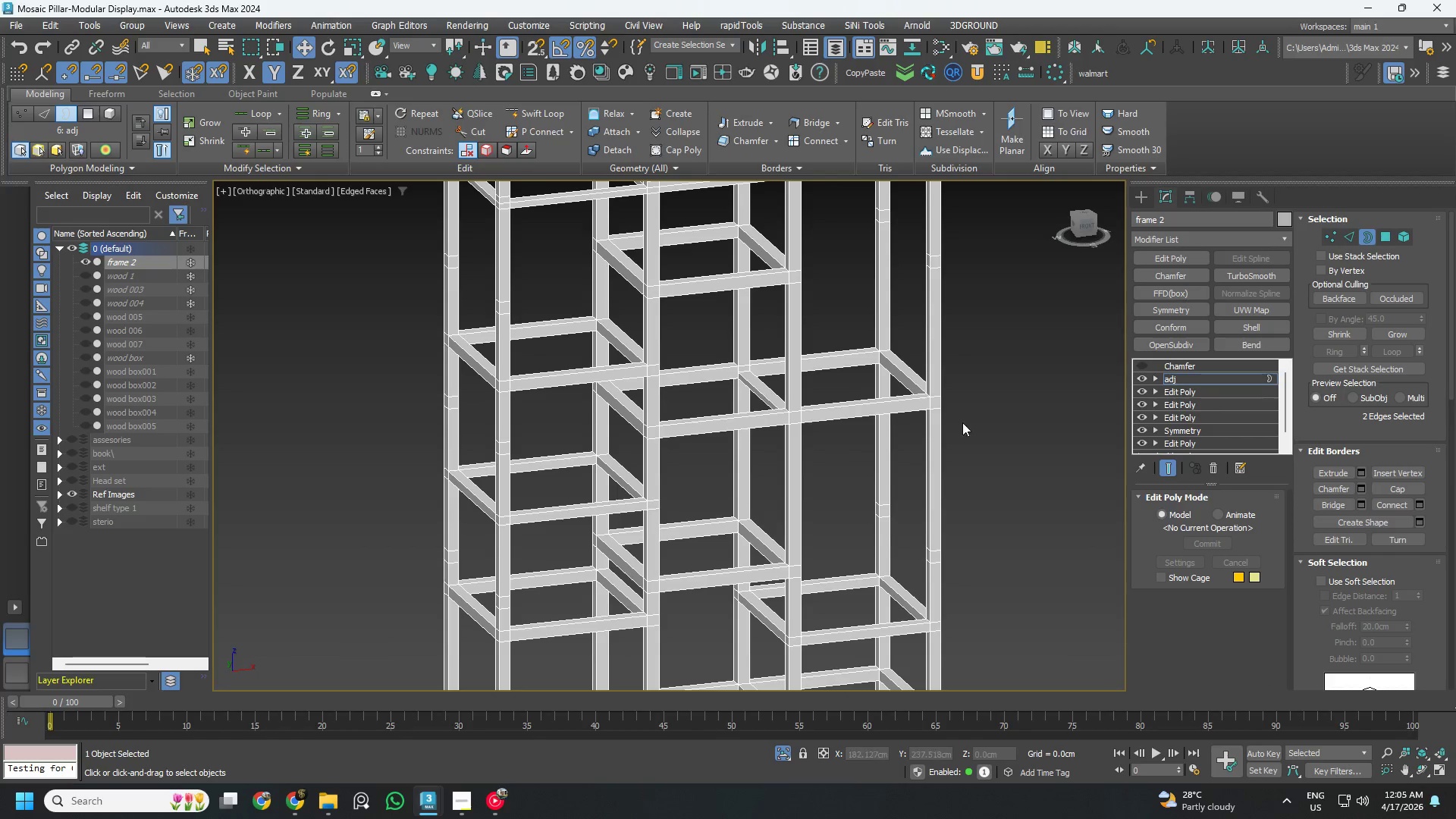 
left_click([983, 414])
 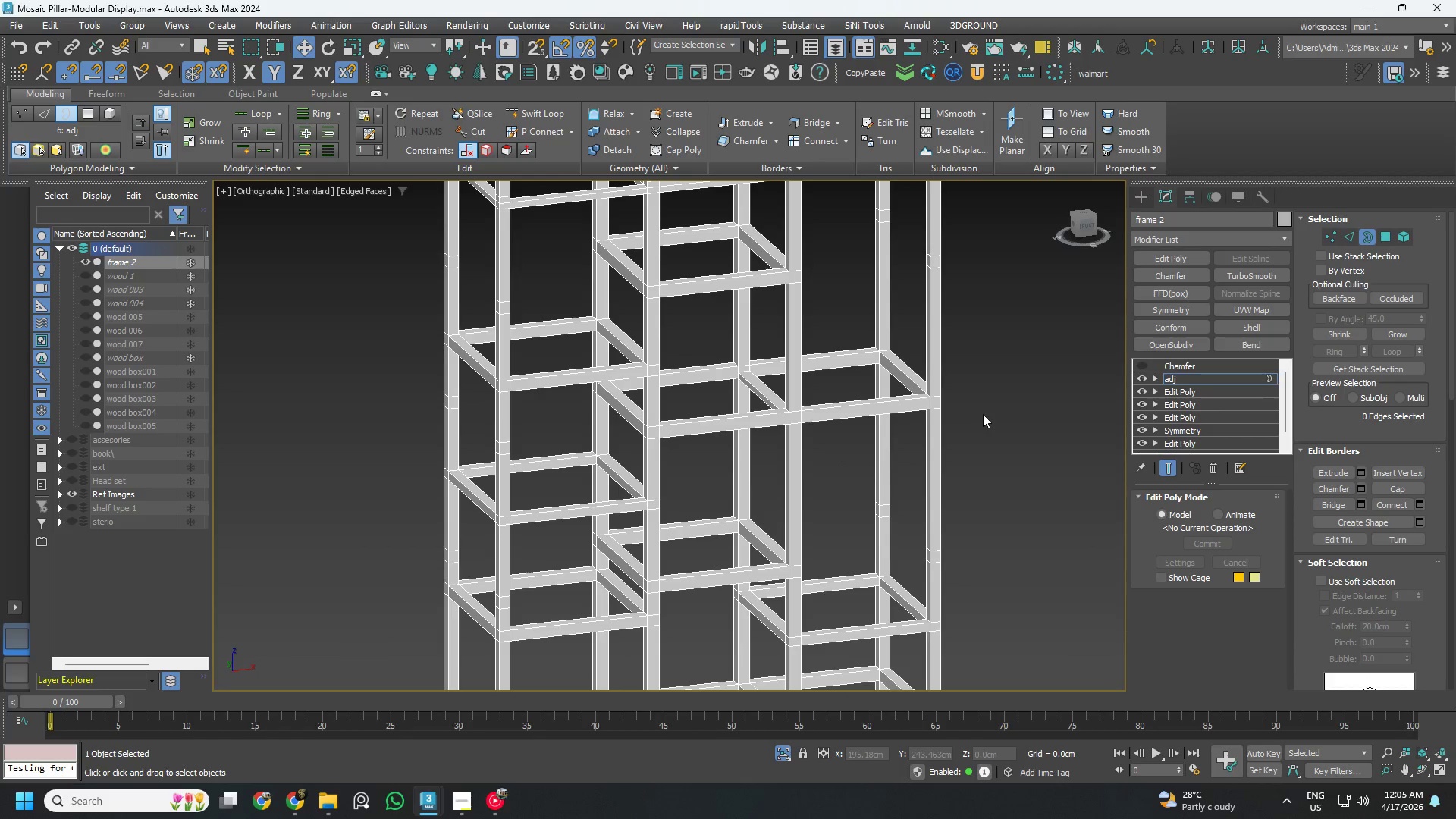 
scroll: coordinate [959, 434], scroll_direction: down, amount: 3.0
 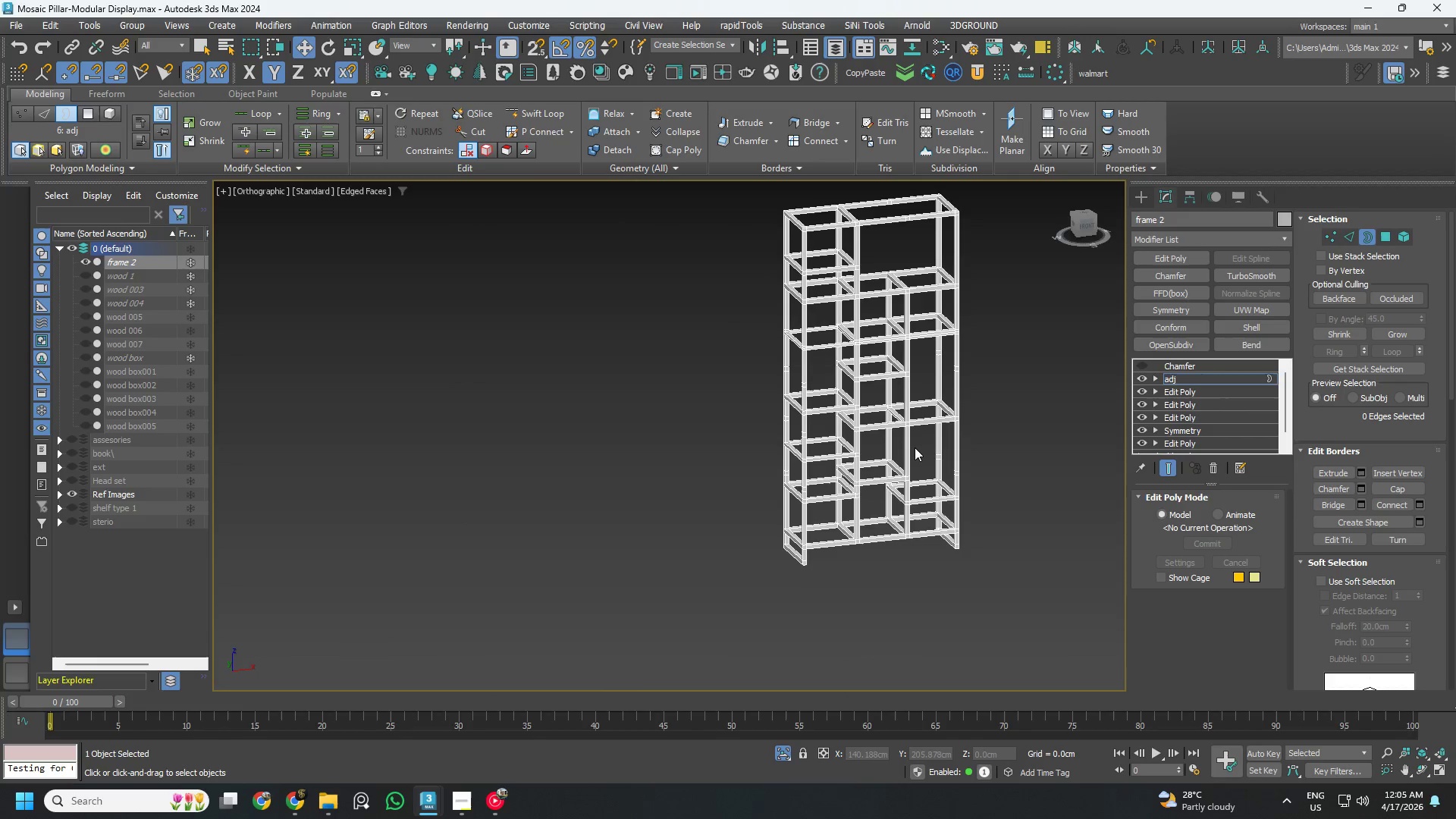 
hold_key(key=ControlLeft, duration=0.62)
 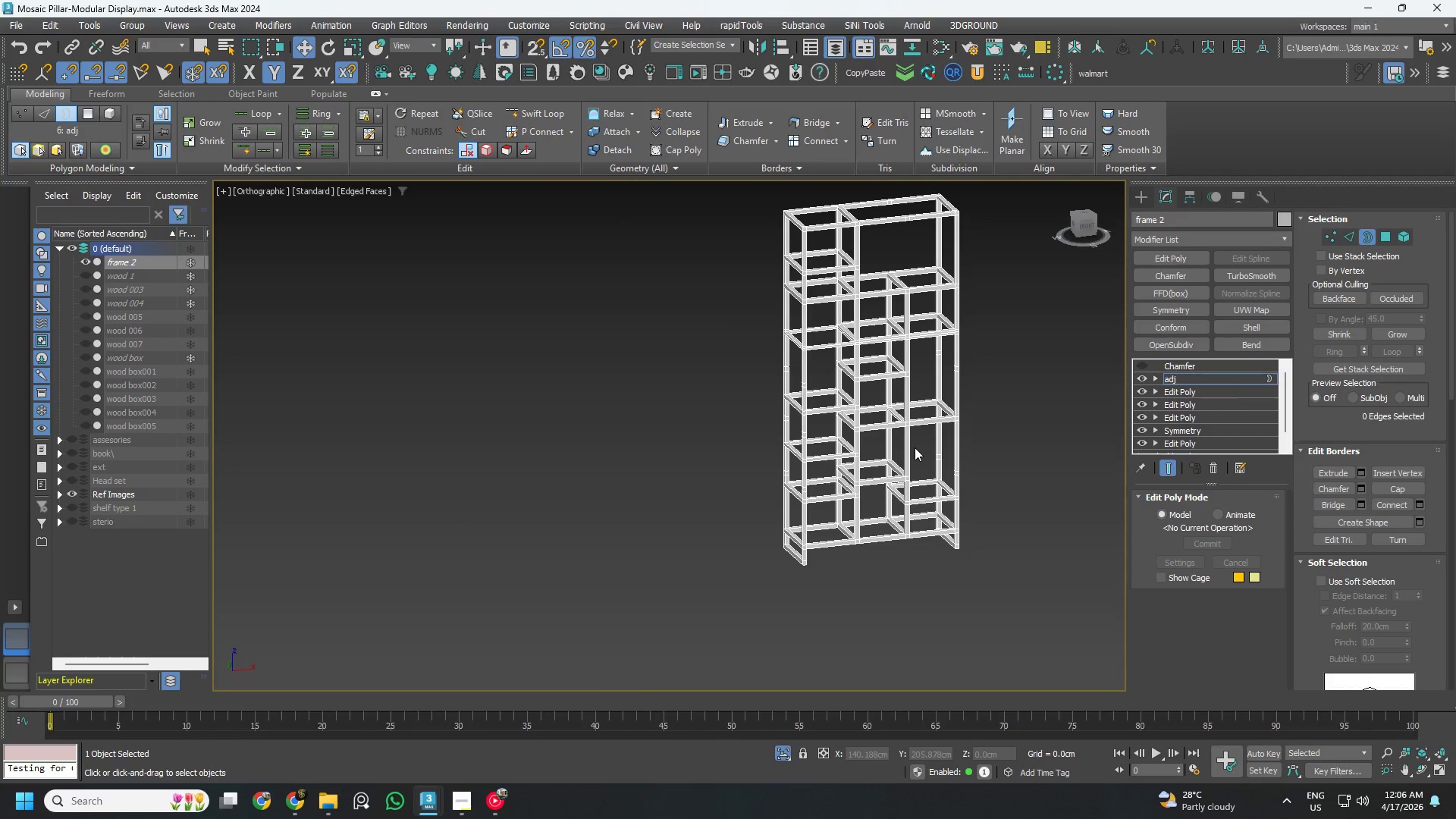 
hold_key(key=A, duration=0.31)
 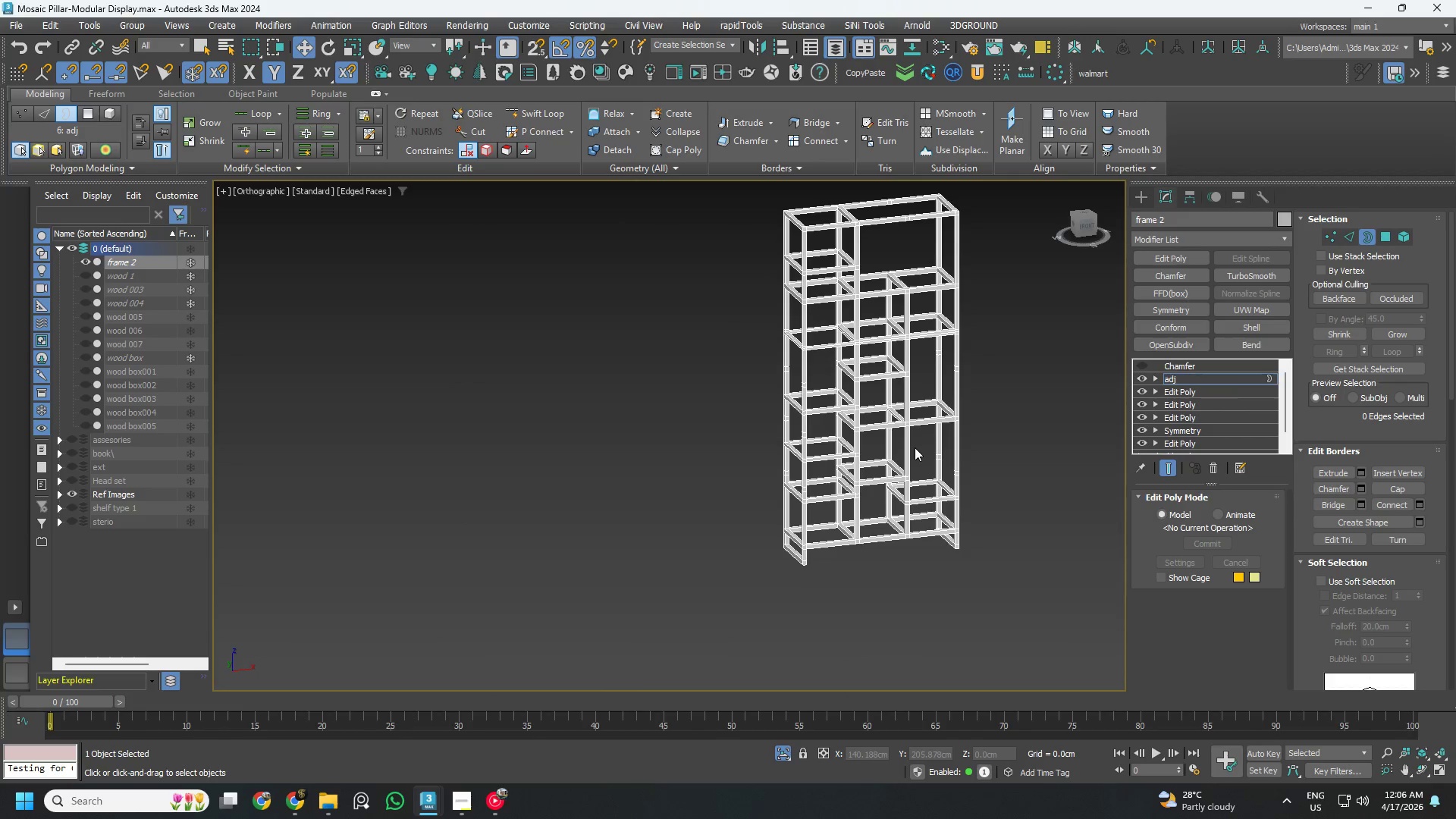 
key(Control+A)
 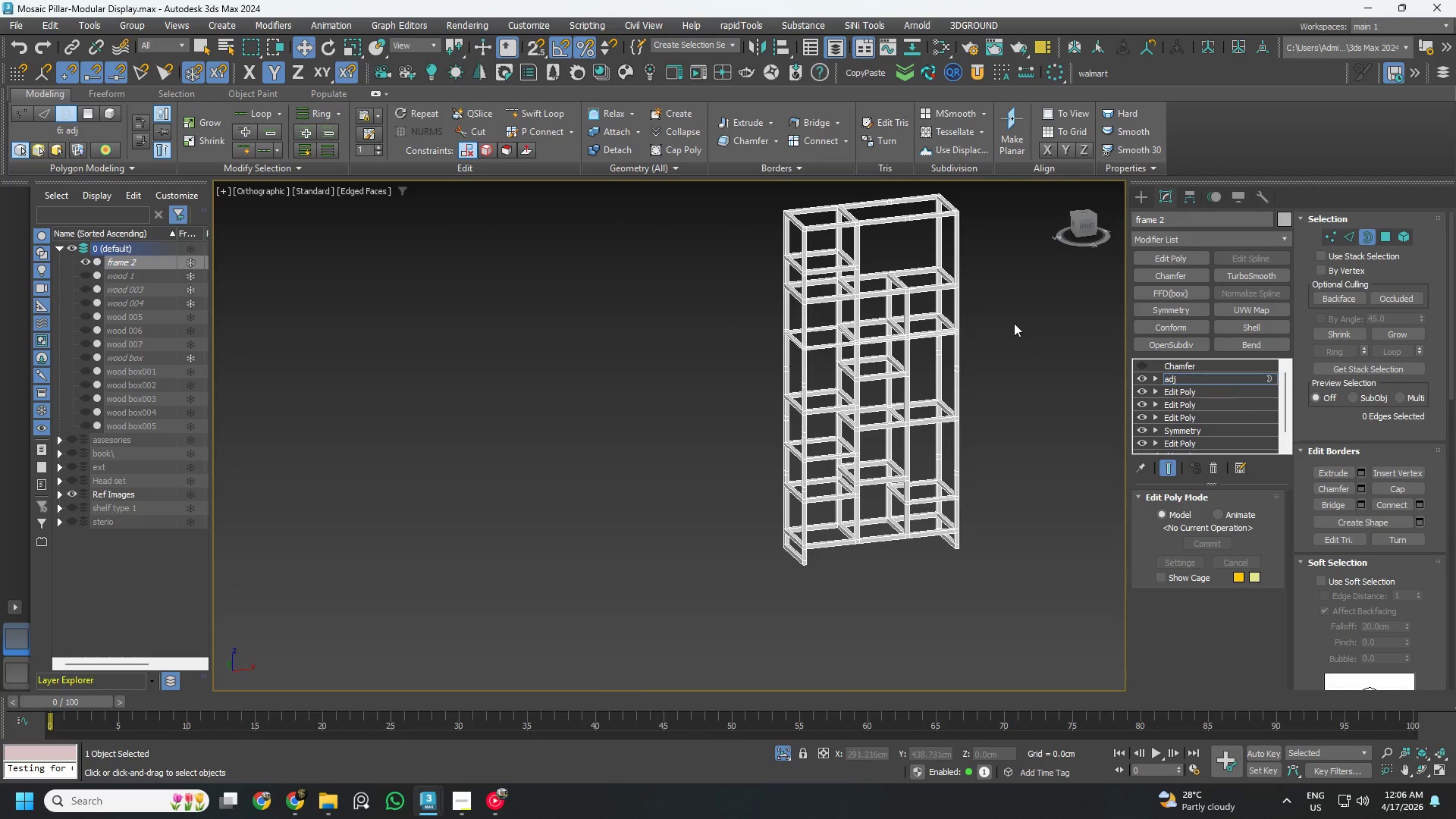 
hold_key(key=AltLeft, duration=1.44)
 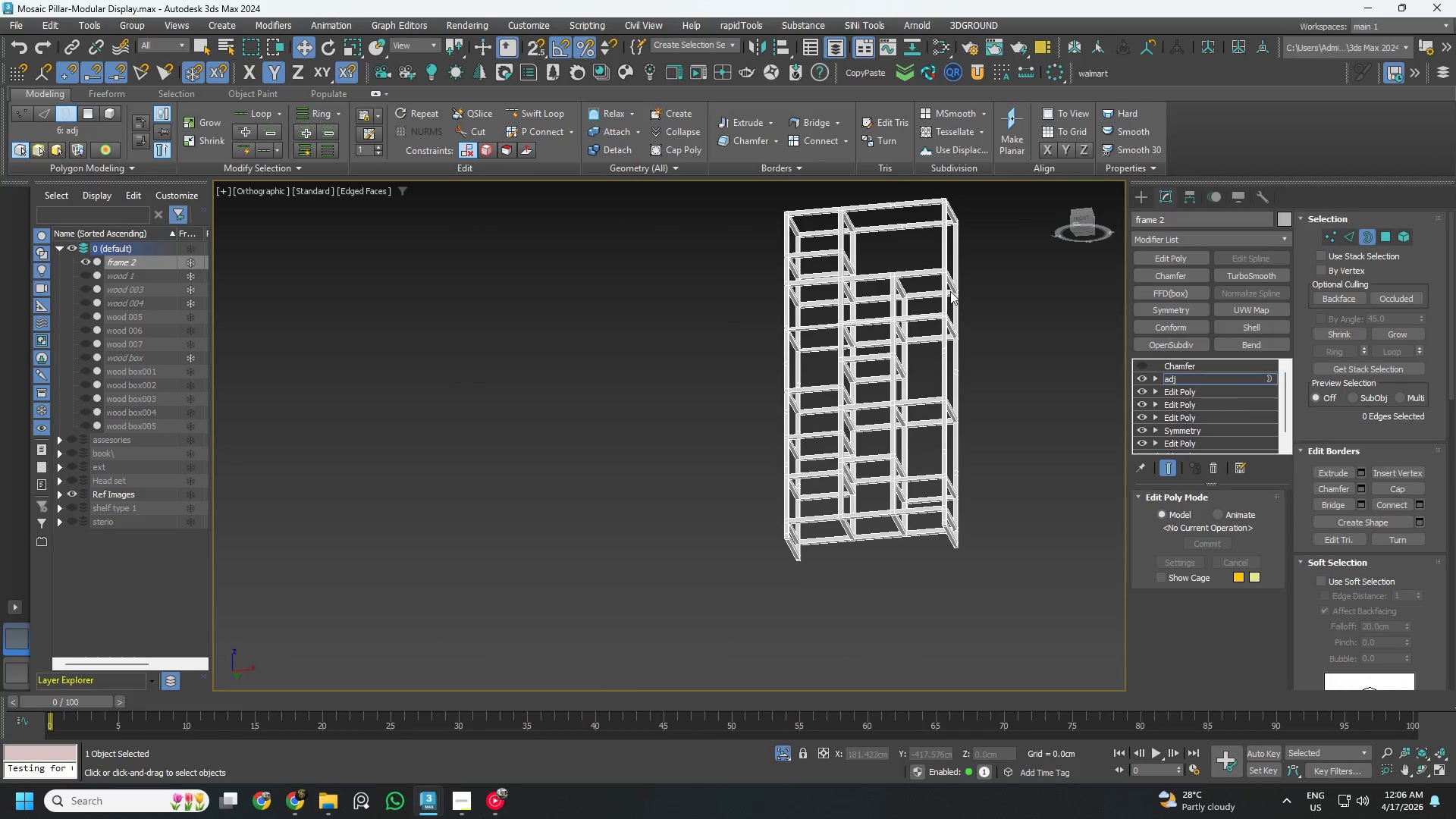 
key(1)
 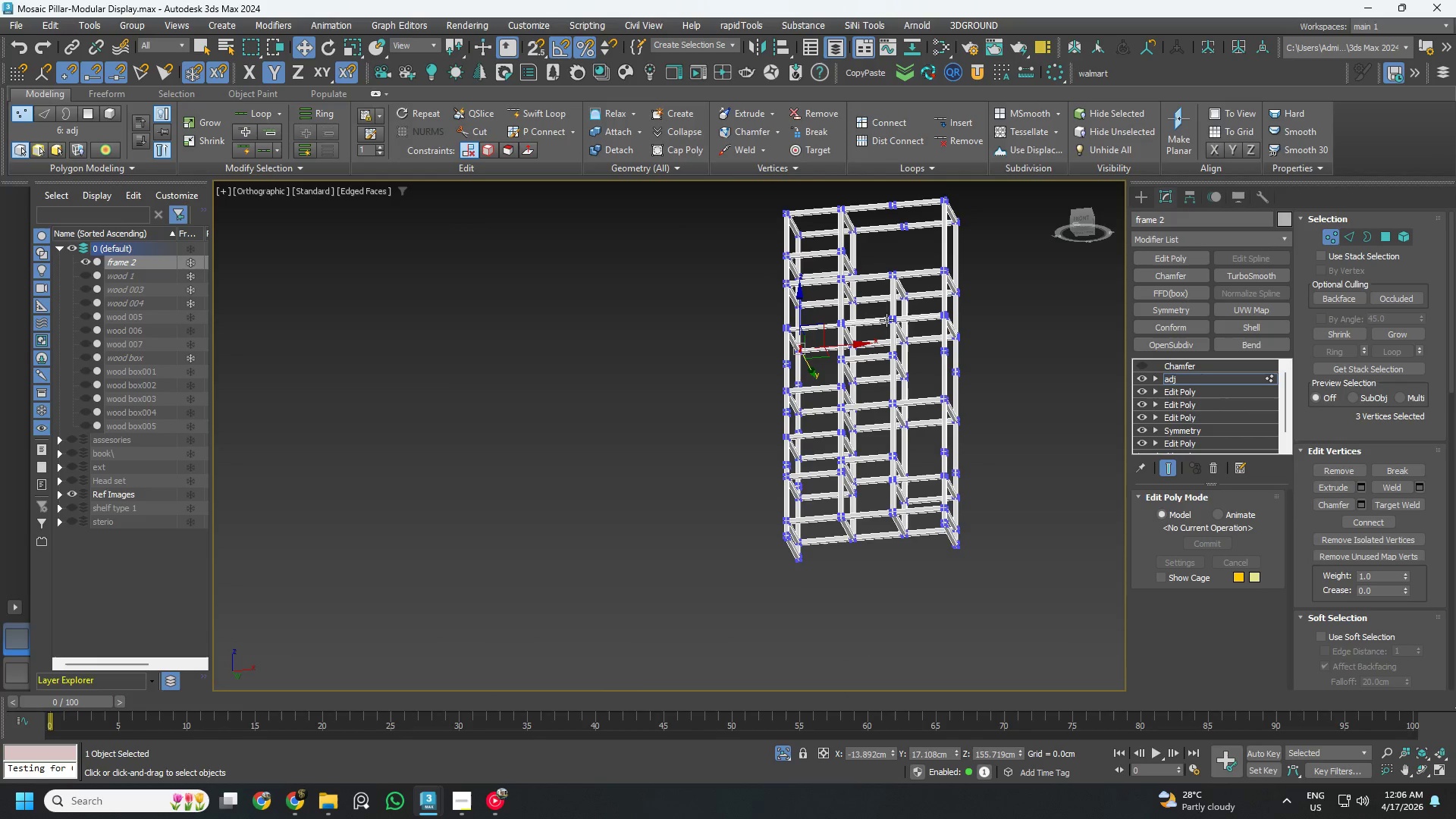 
key(1)
 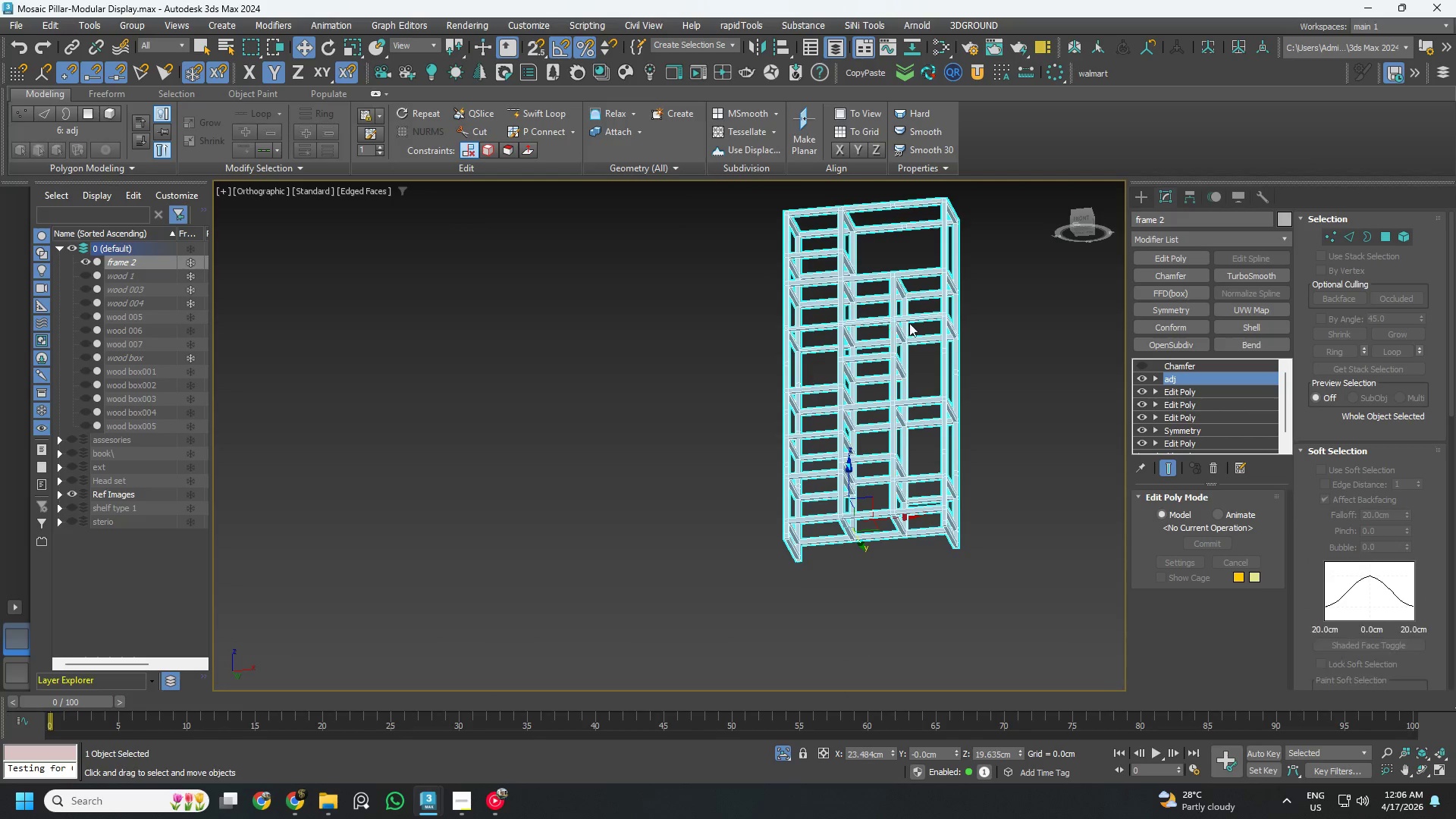 
scroll: coordinate [953, 328], scroll_direction: up, amount: 1.0
 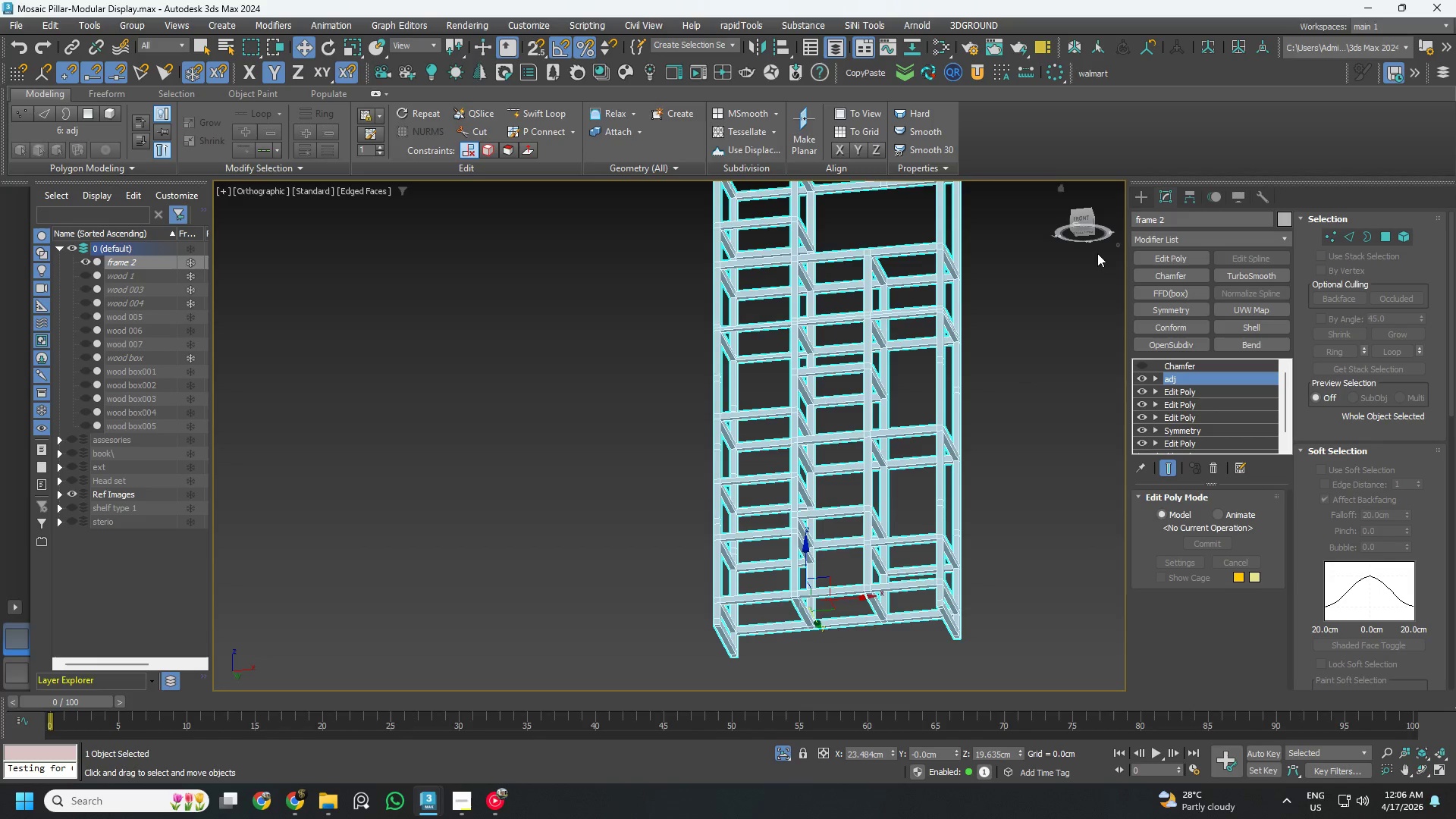 
left_click([1088, 216])
 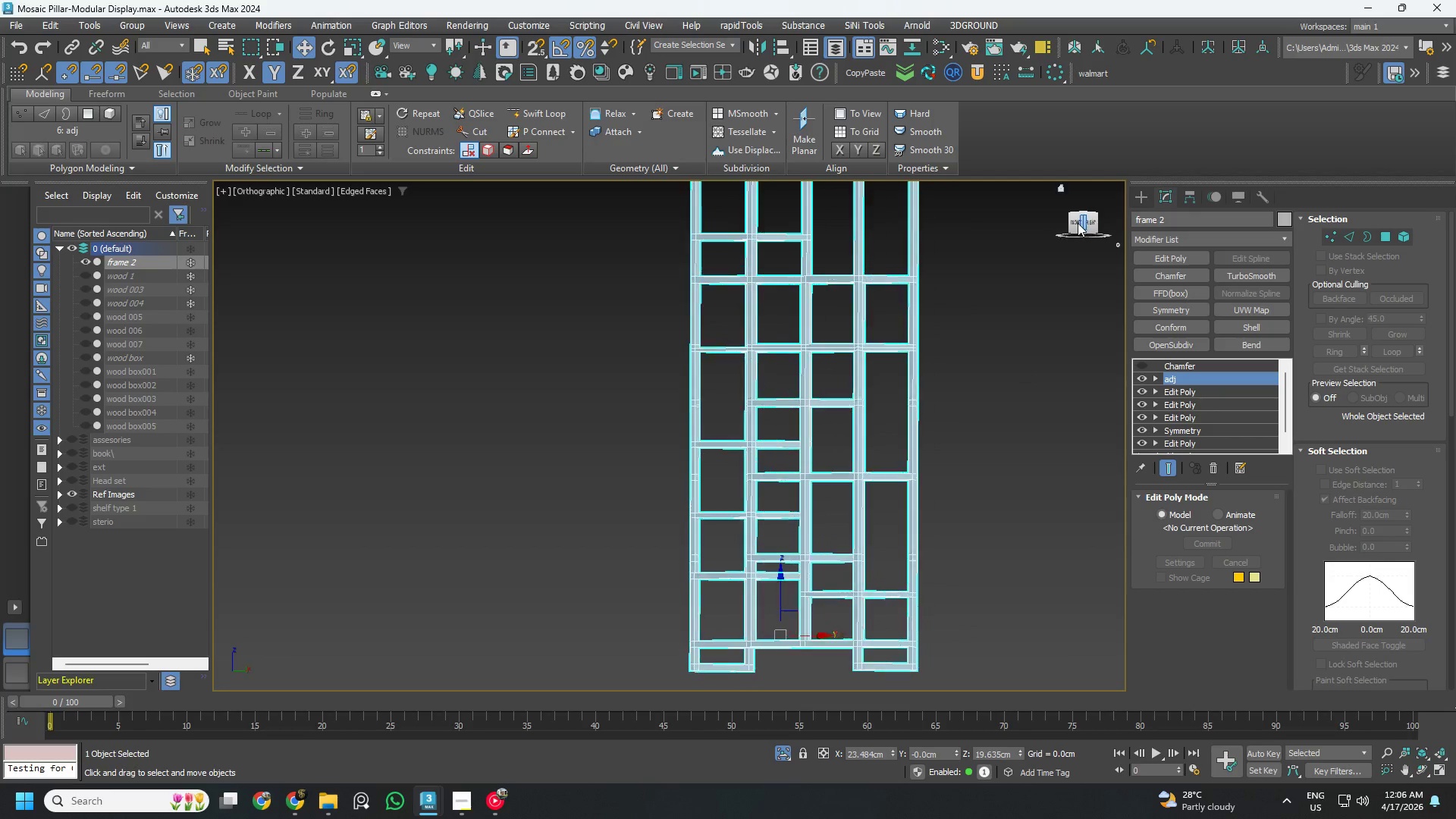 
left_click([1076, 223])
 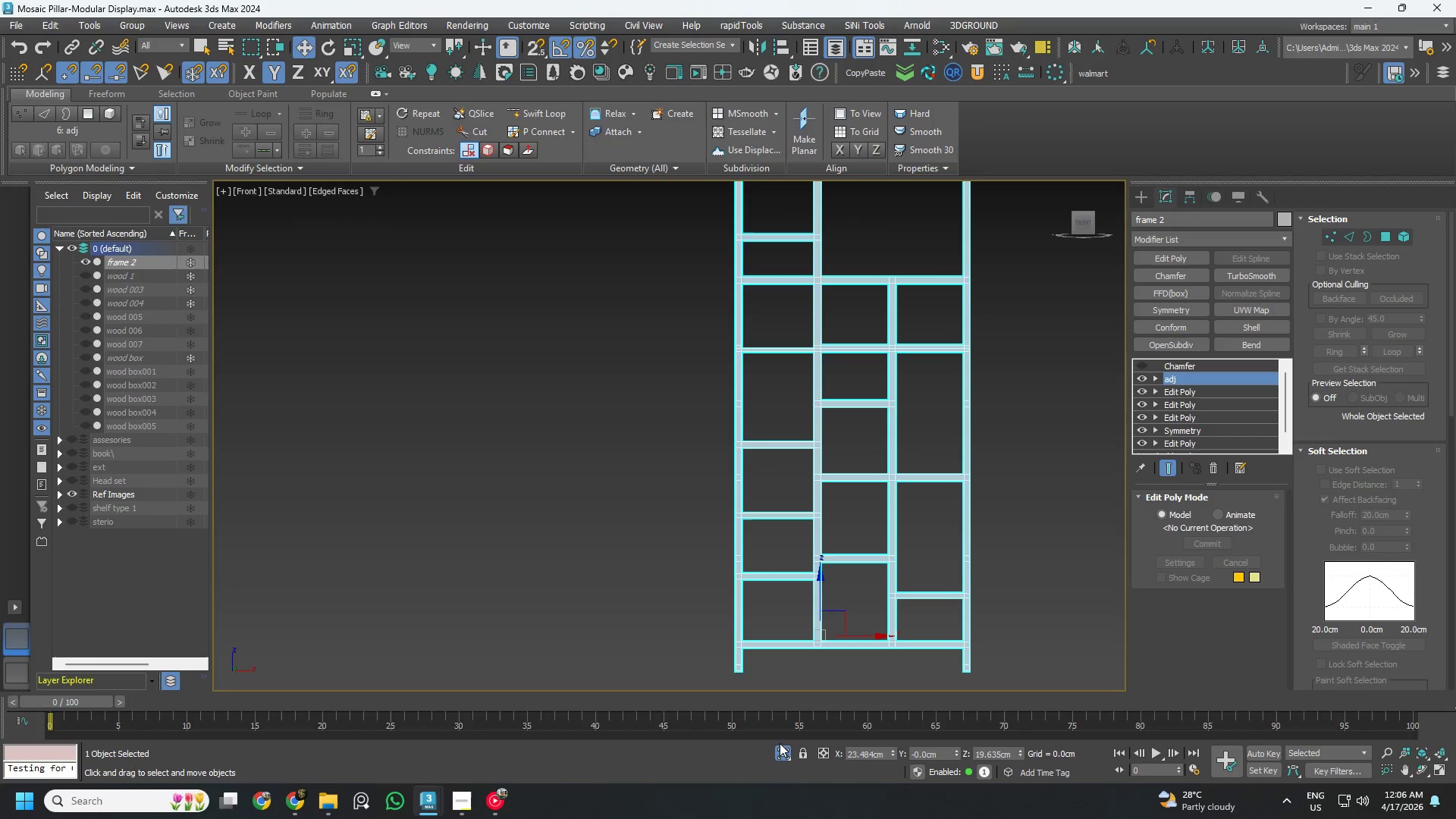 
left_click([780, 754])
 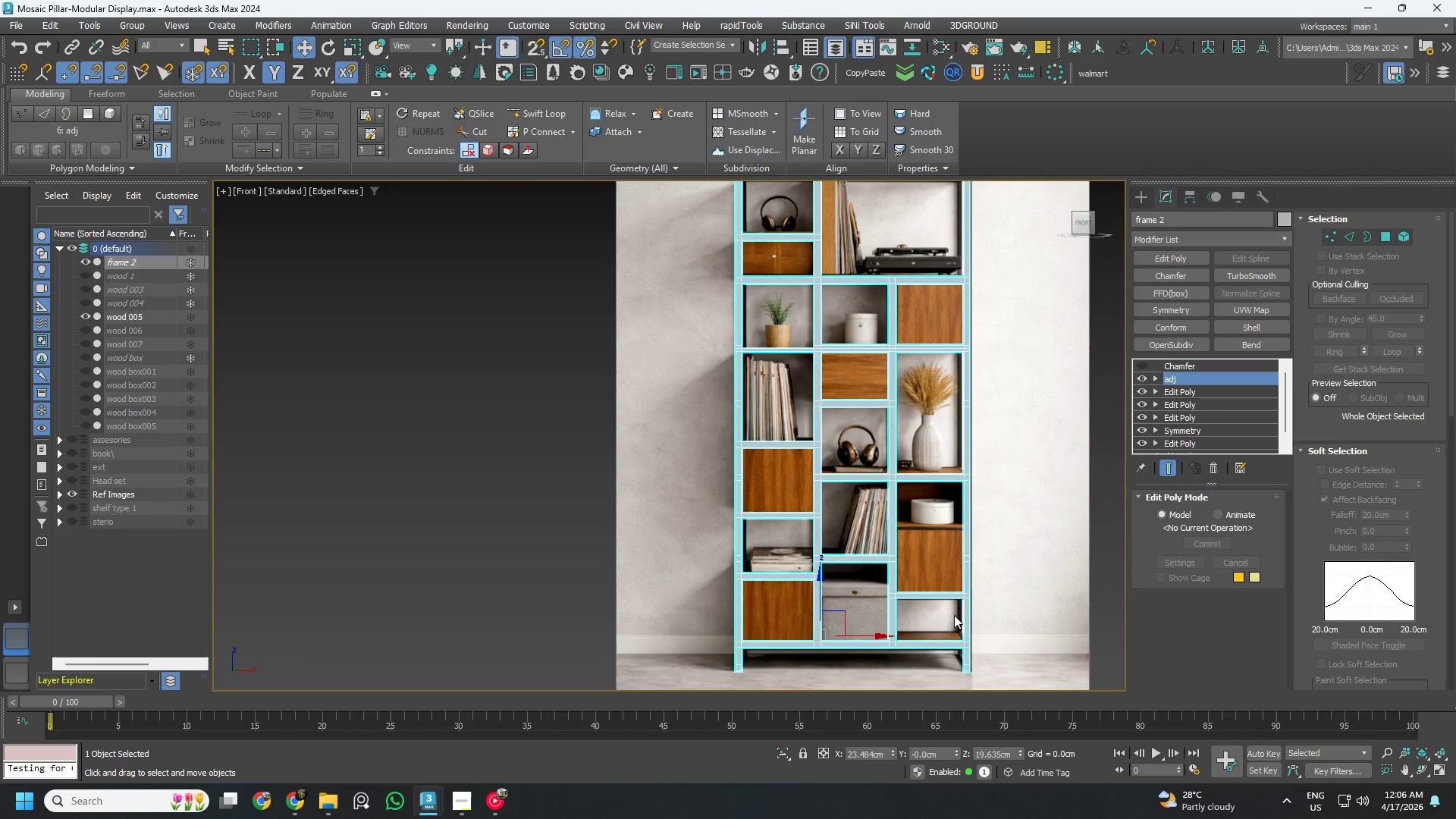 
key(Control+ControlLeft)
 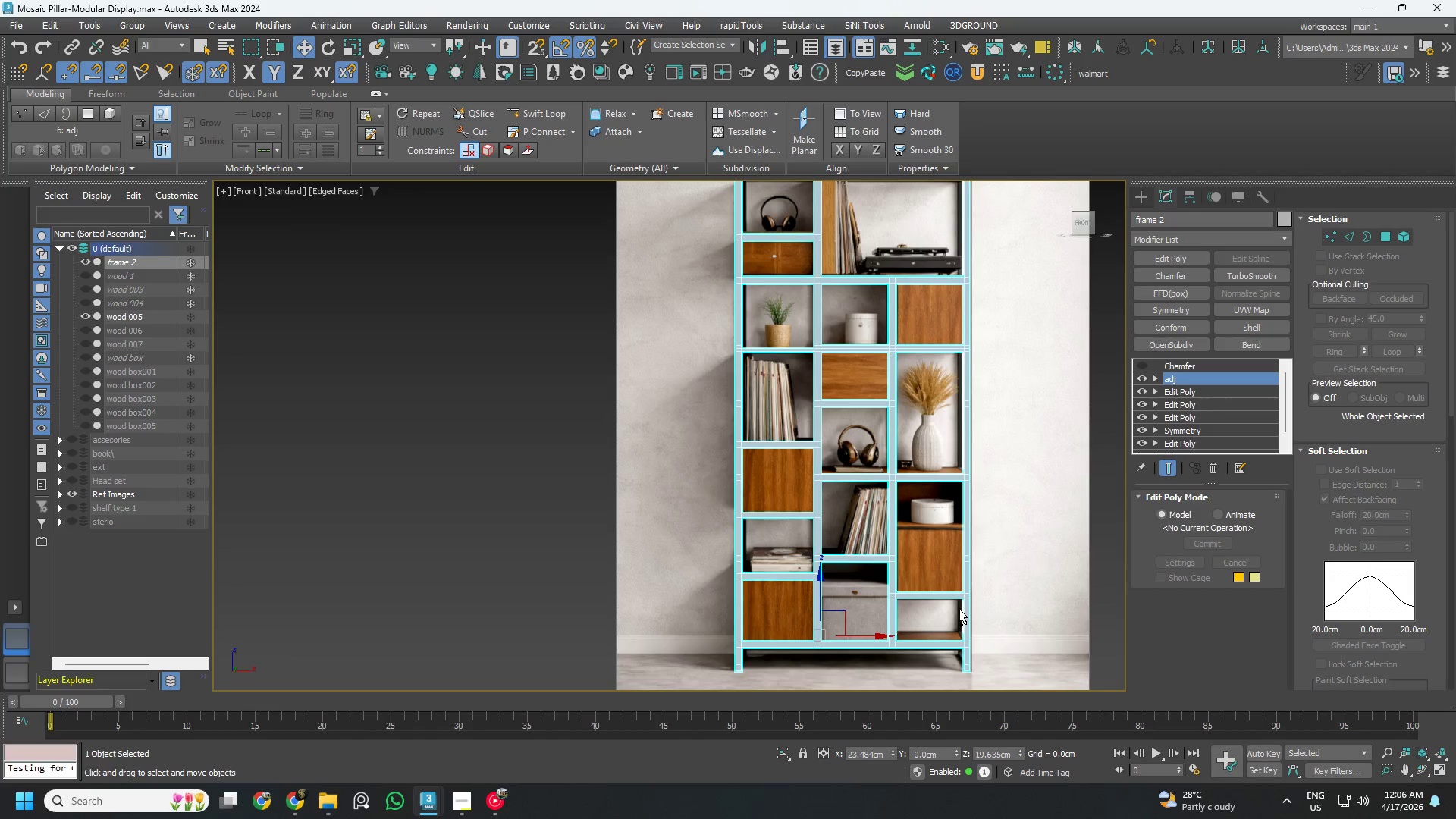 
key(Control+S)
 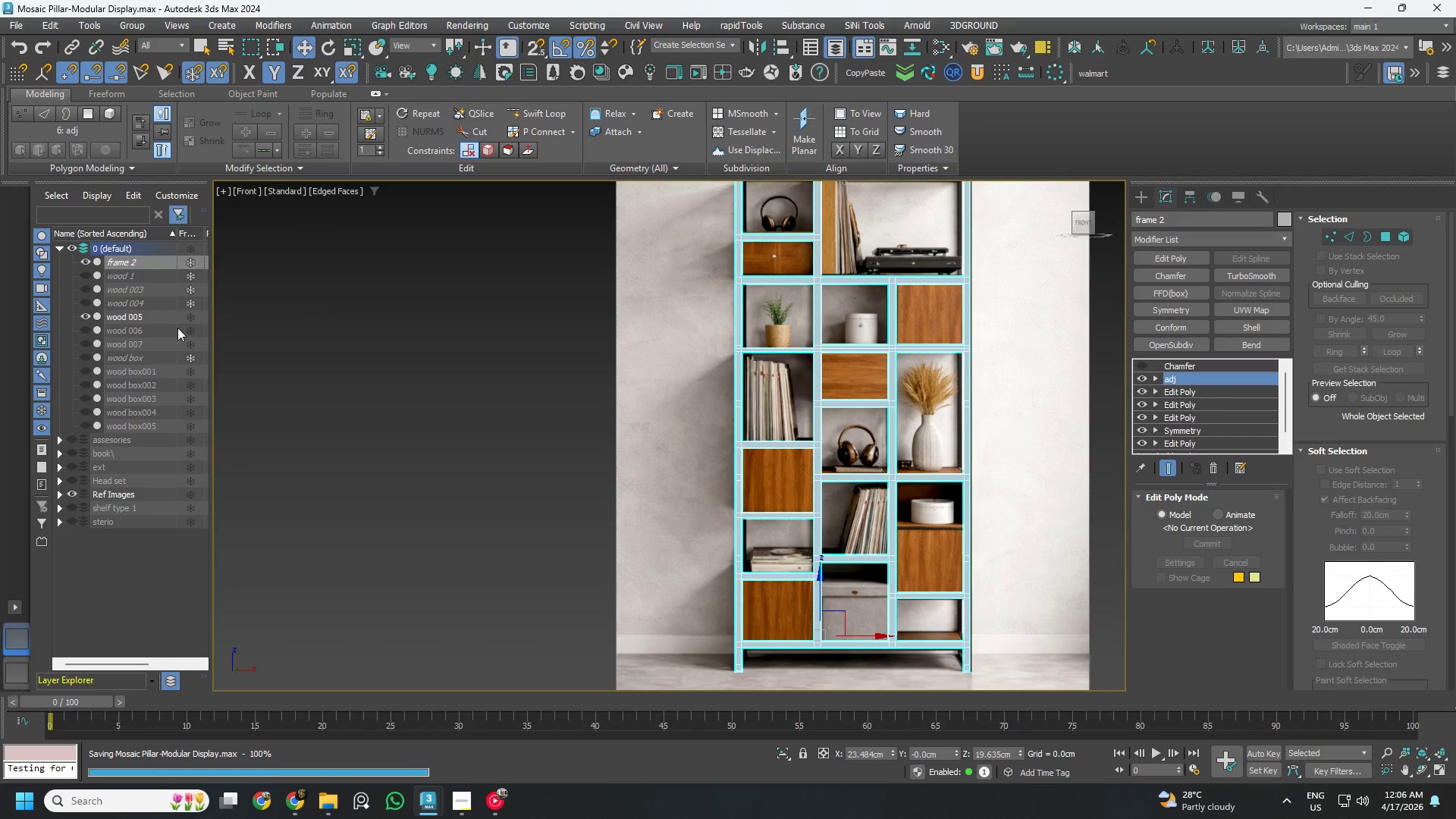 
left_click([118, 320])
 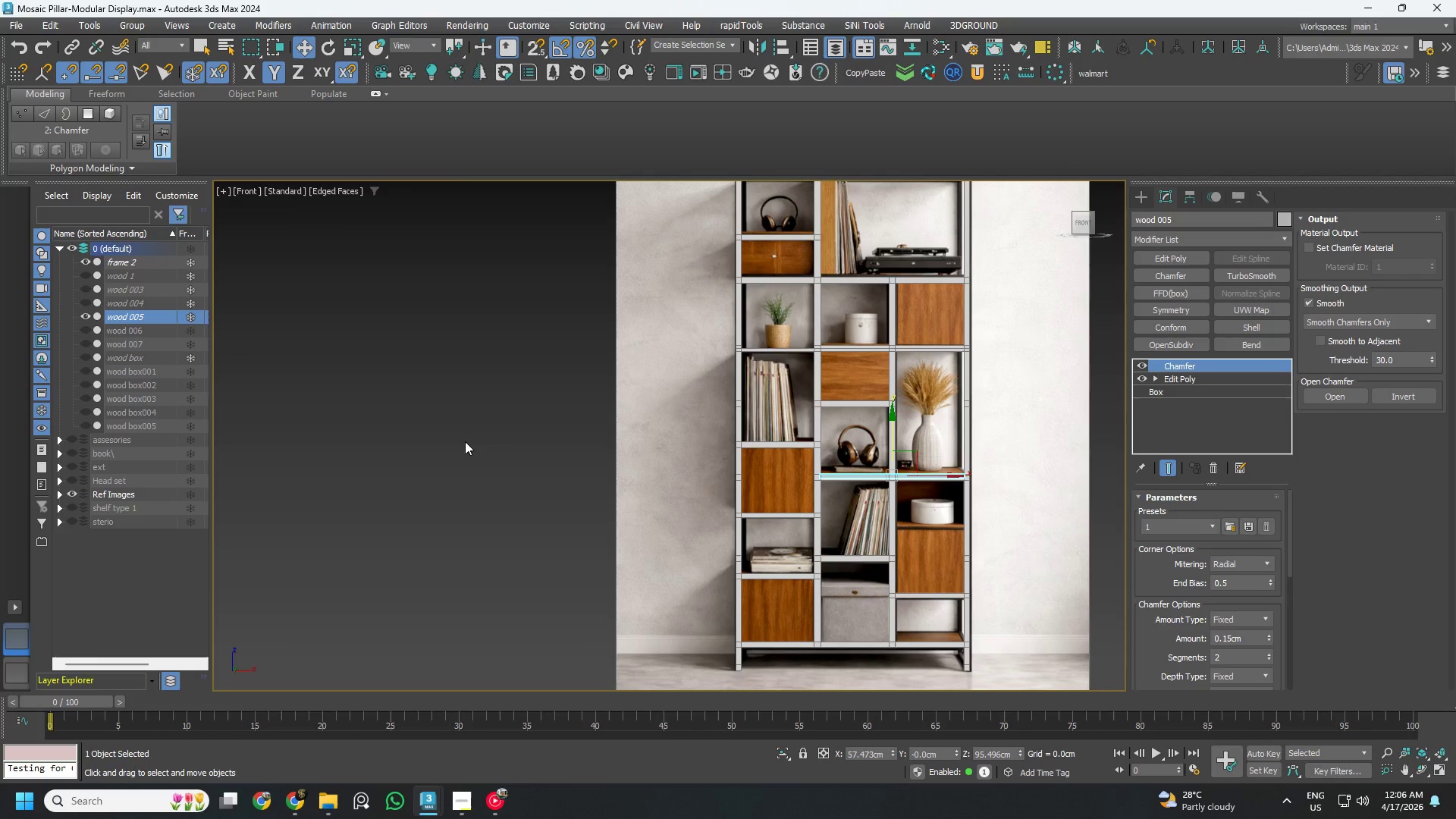 
left_click([85, 315])
 